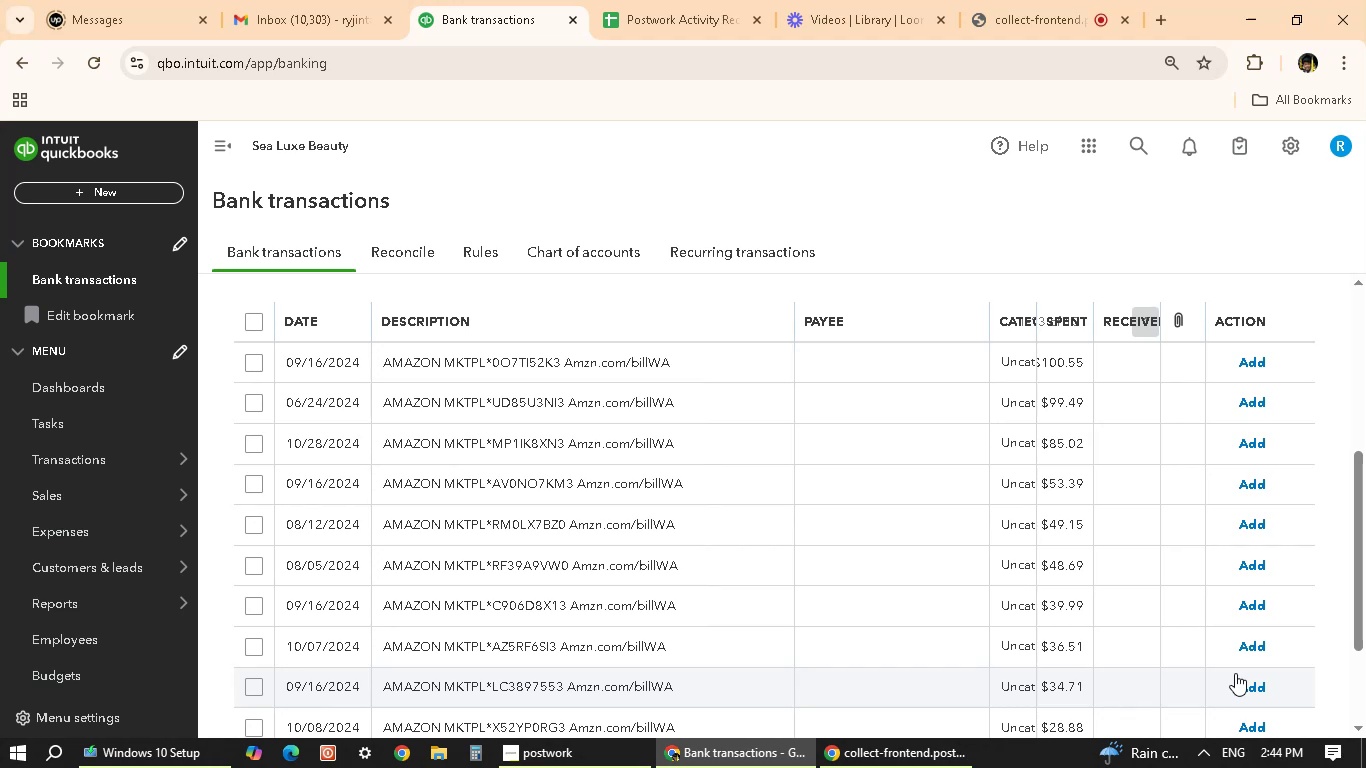 
wait(21.32)
 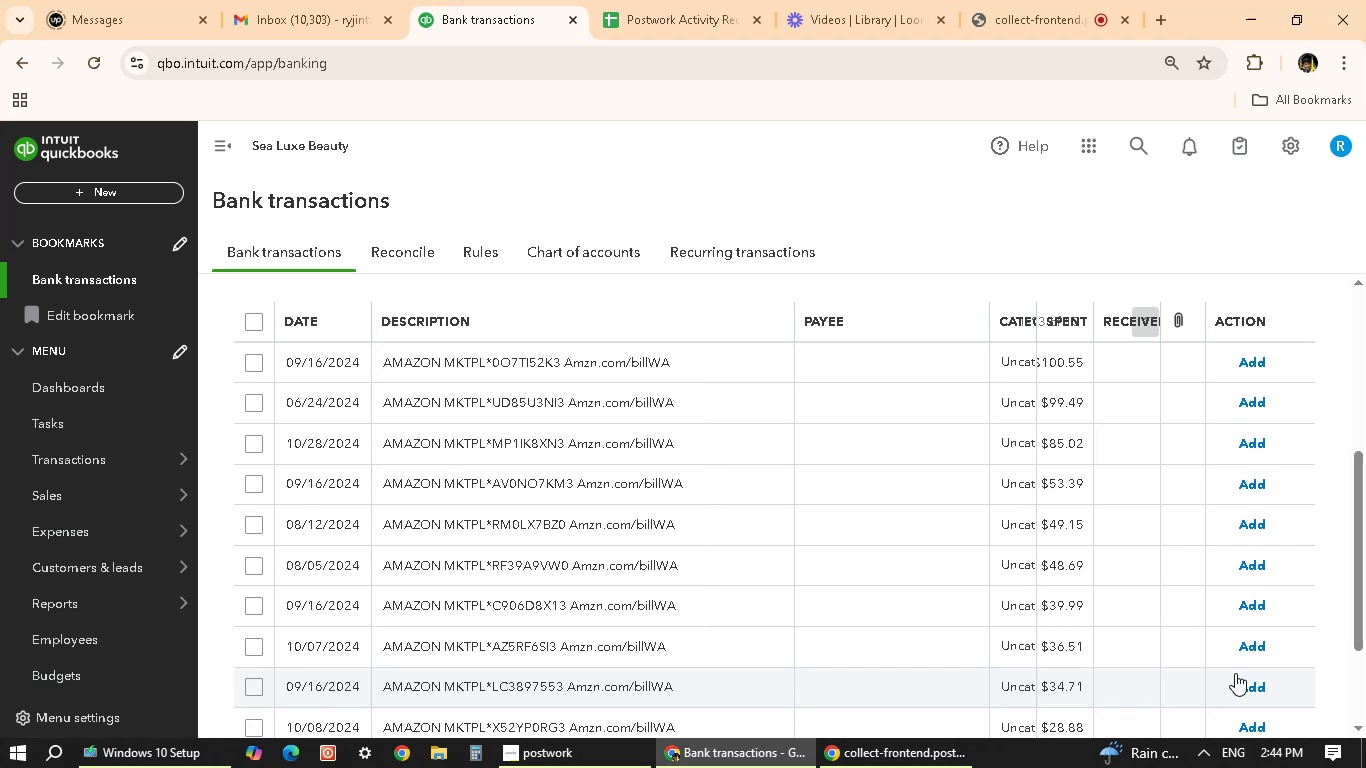 
scroll: coordinate [474, 583], scroll_direction: up, amount: 2.0
 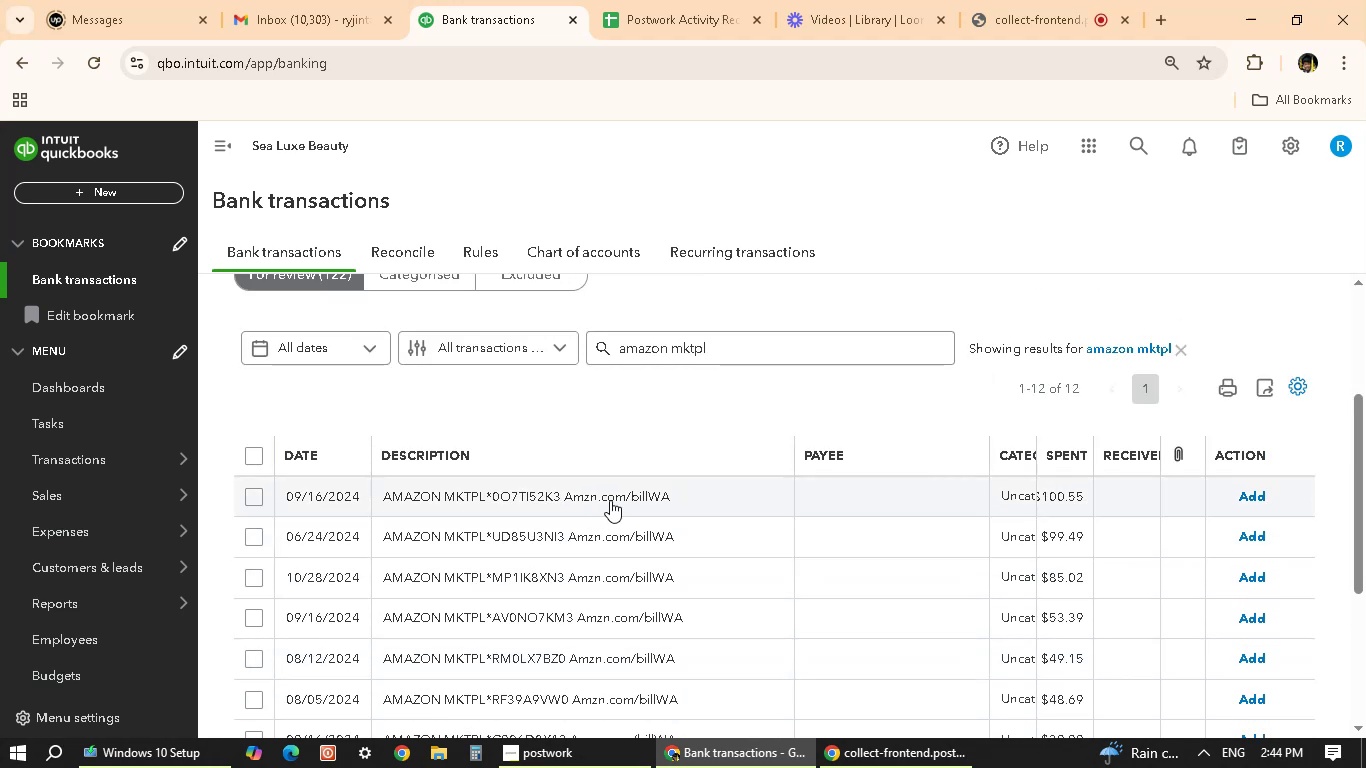 
left_click([610, 500])
 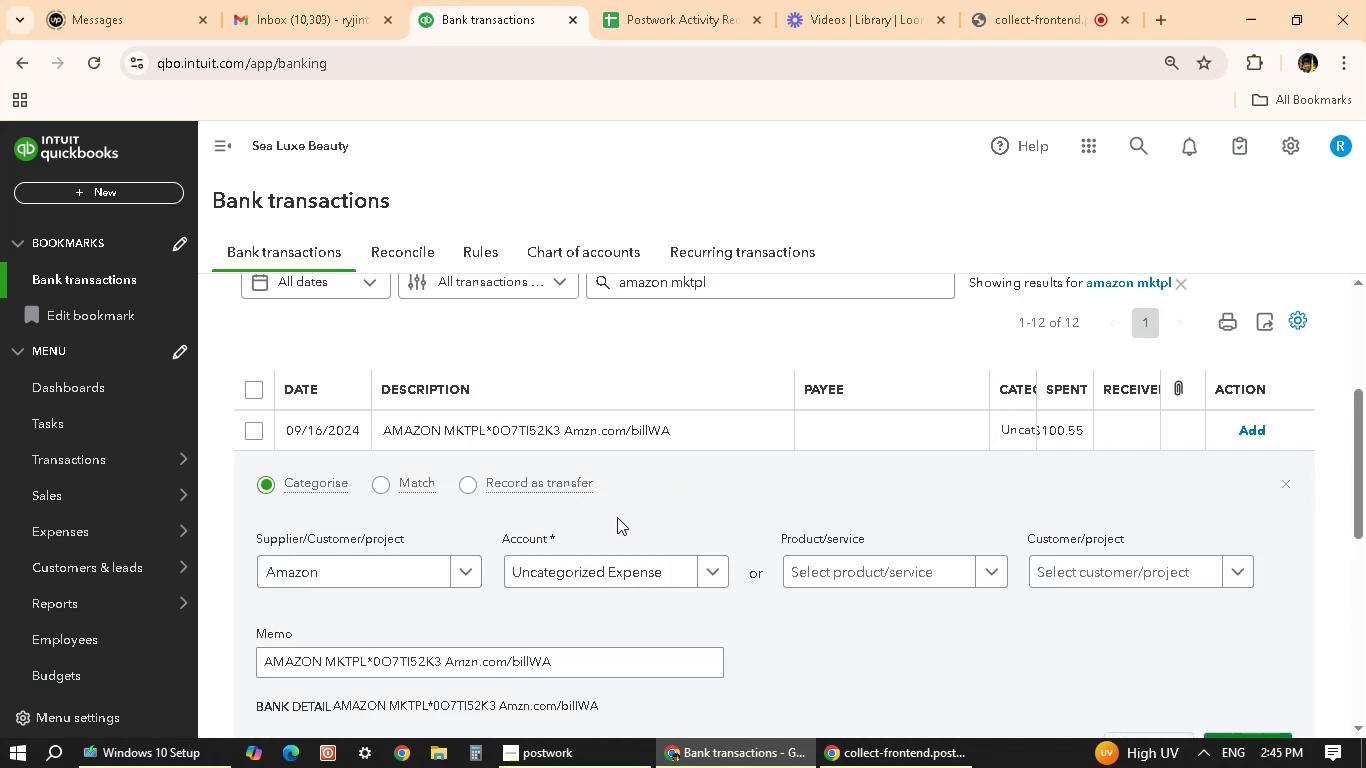 
scroll: coordinate [562, 566], scroll_direction: down, amount: 1.0
 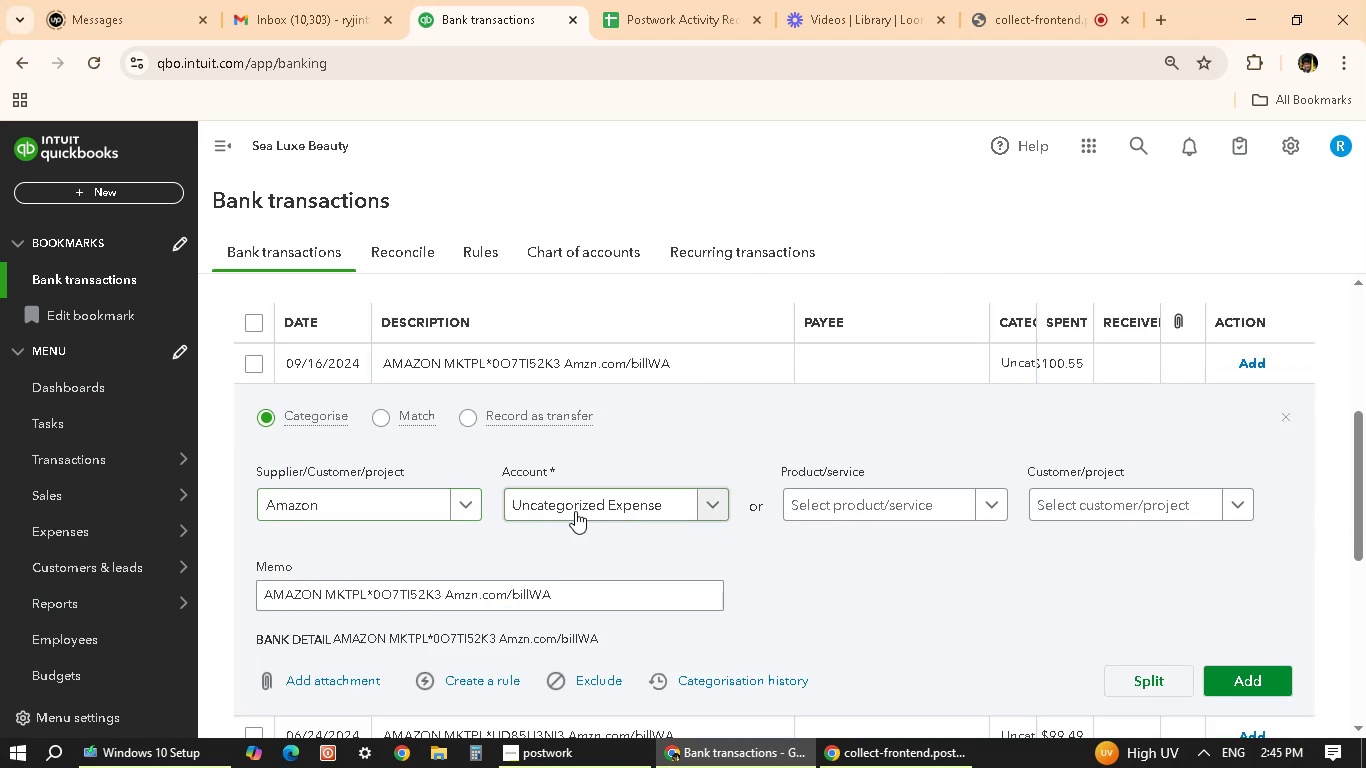 
left_click([586, 510])
 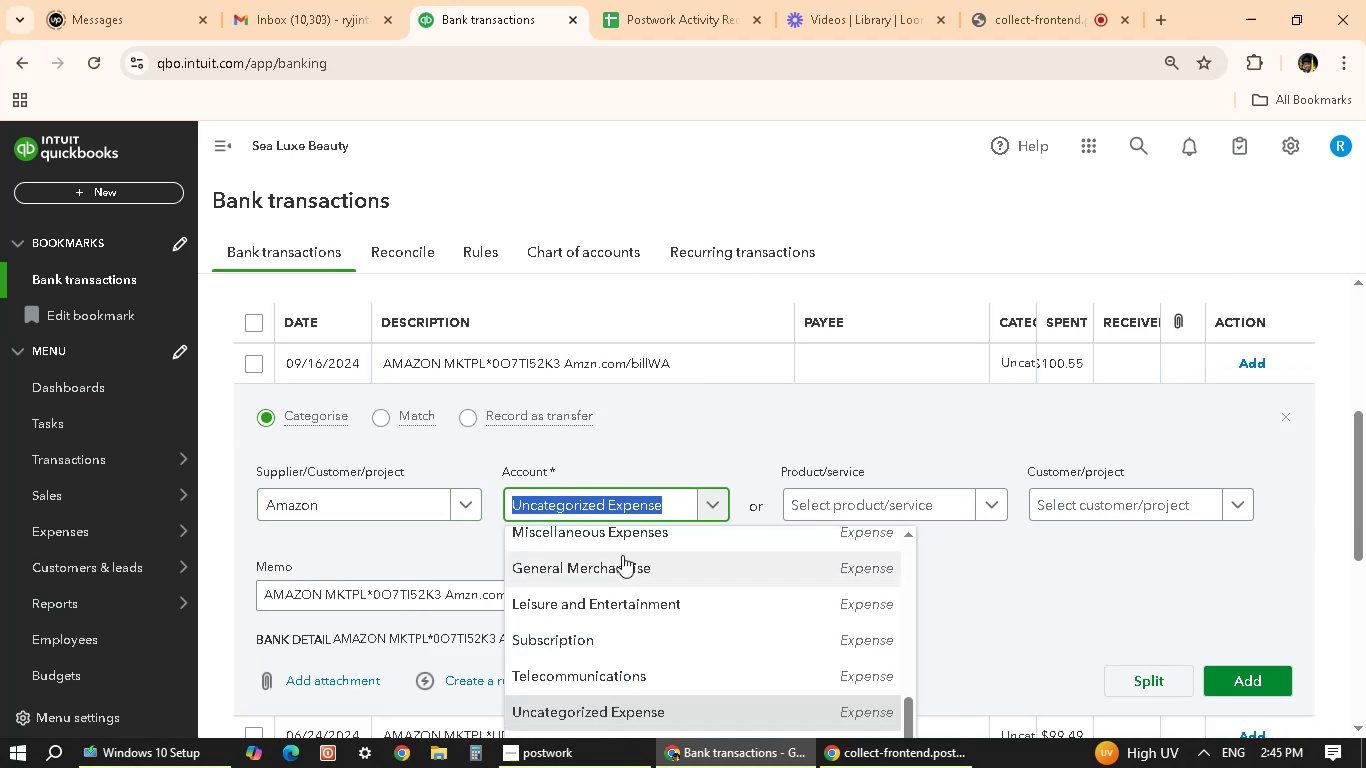 
left_click([622, 553])
 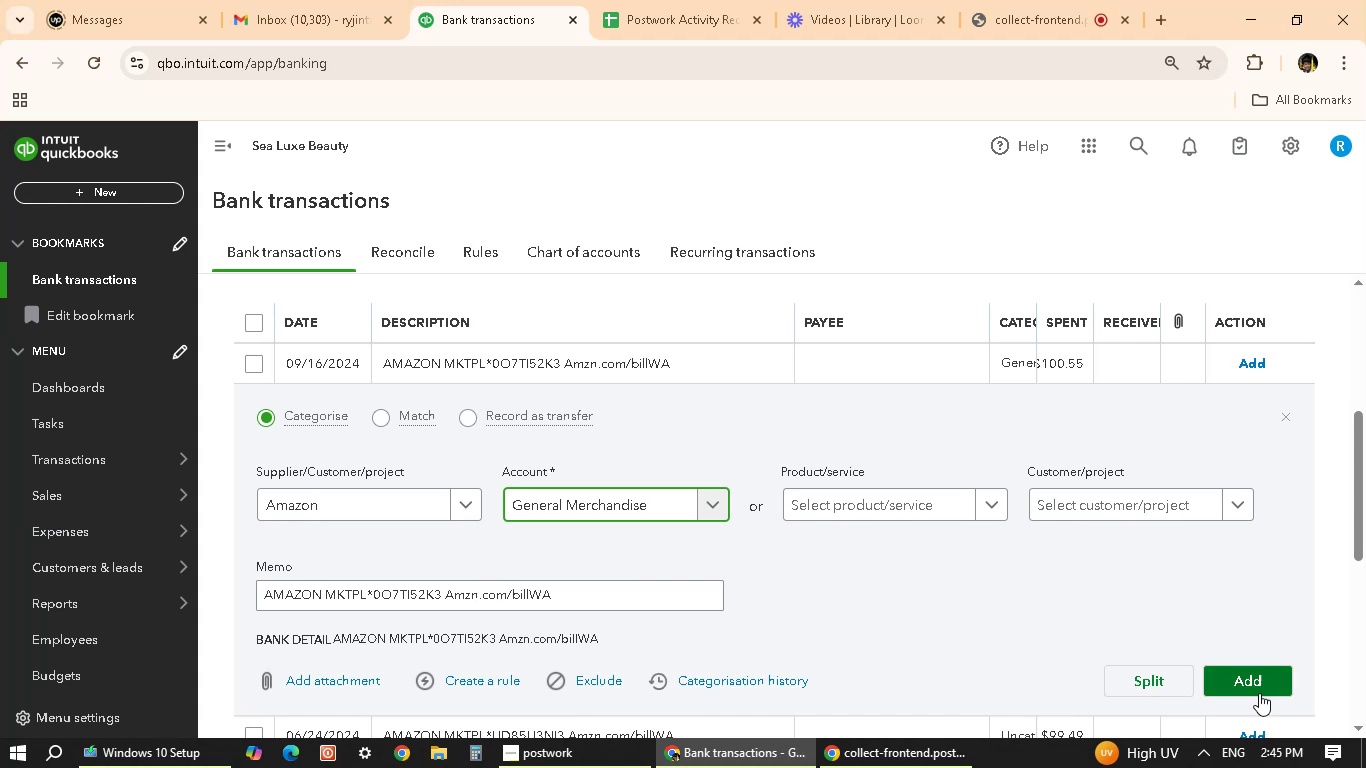 
wait(11.66)
 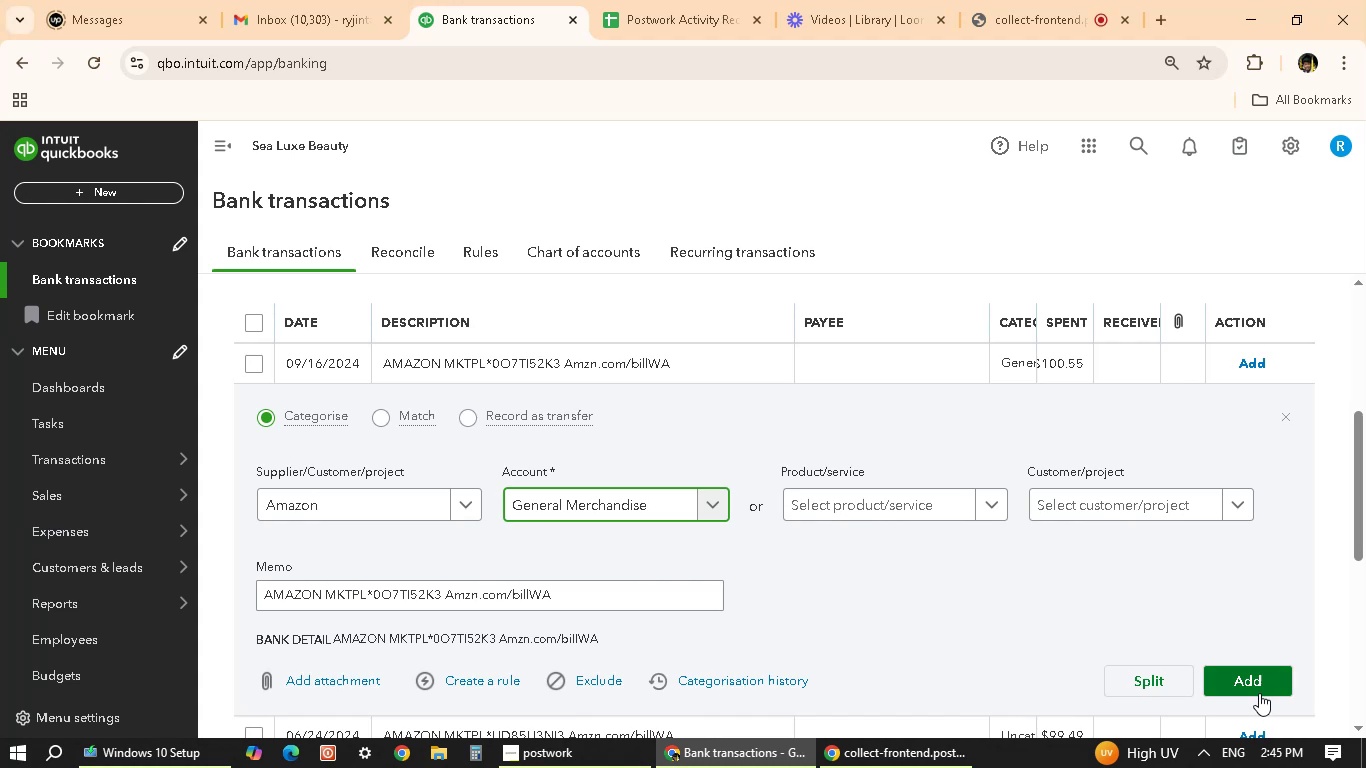 
left_click([1259, 686])
 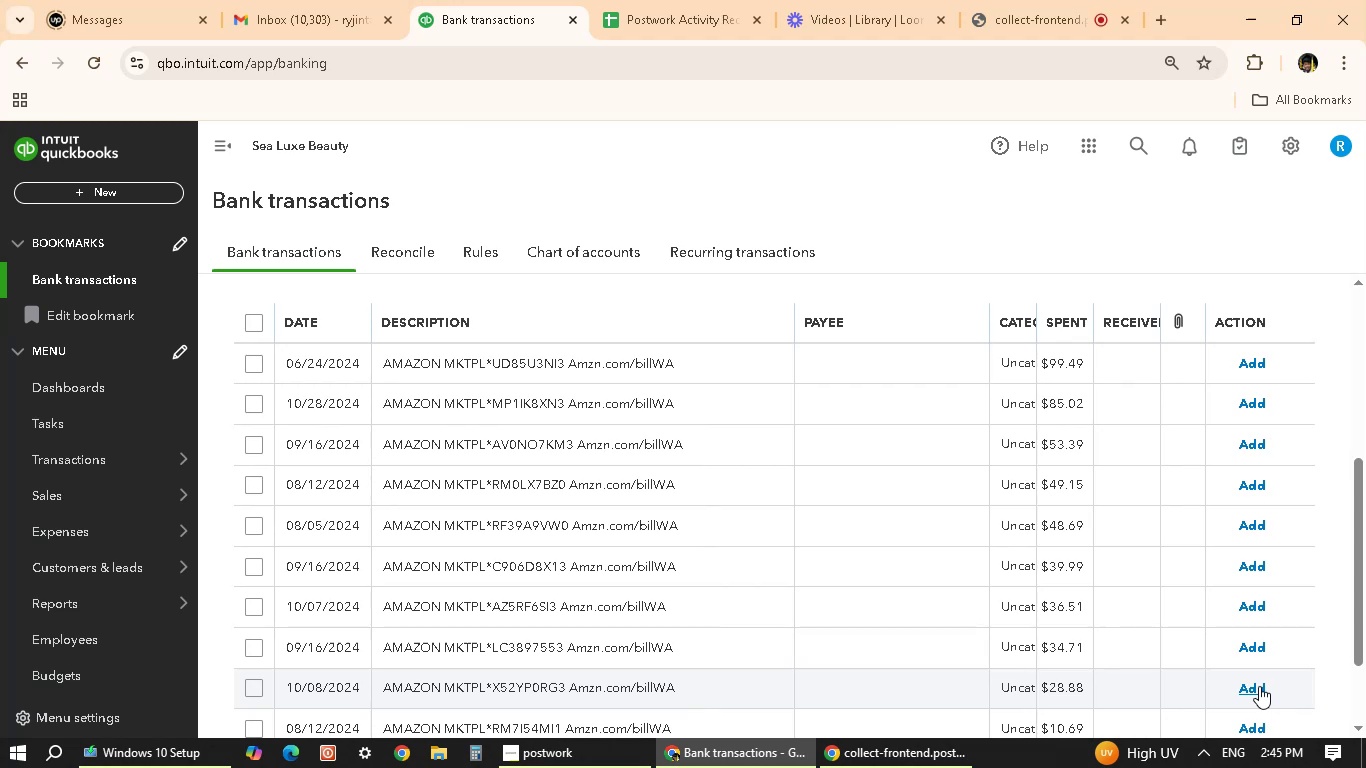 
wait(17.09)
 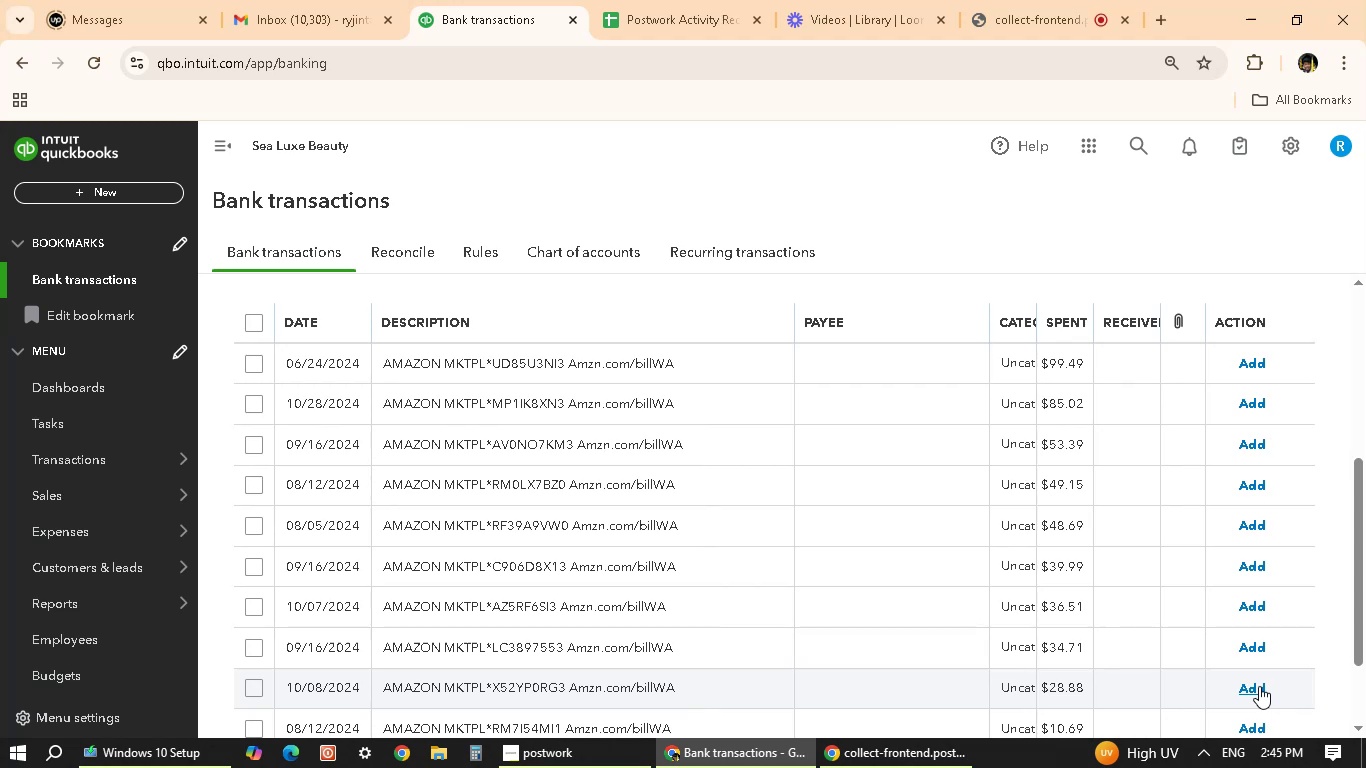 
scroll: coordinate [625, 492], scroll_direction: up, amount: 5.0
 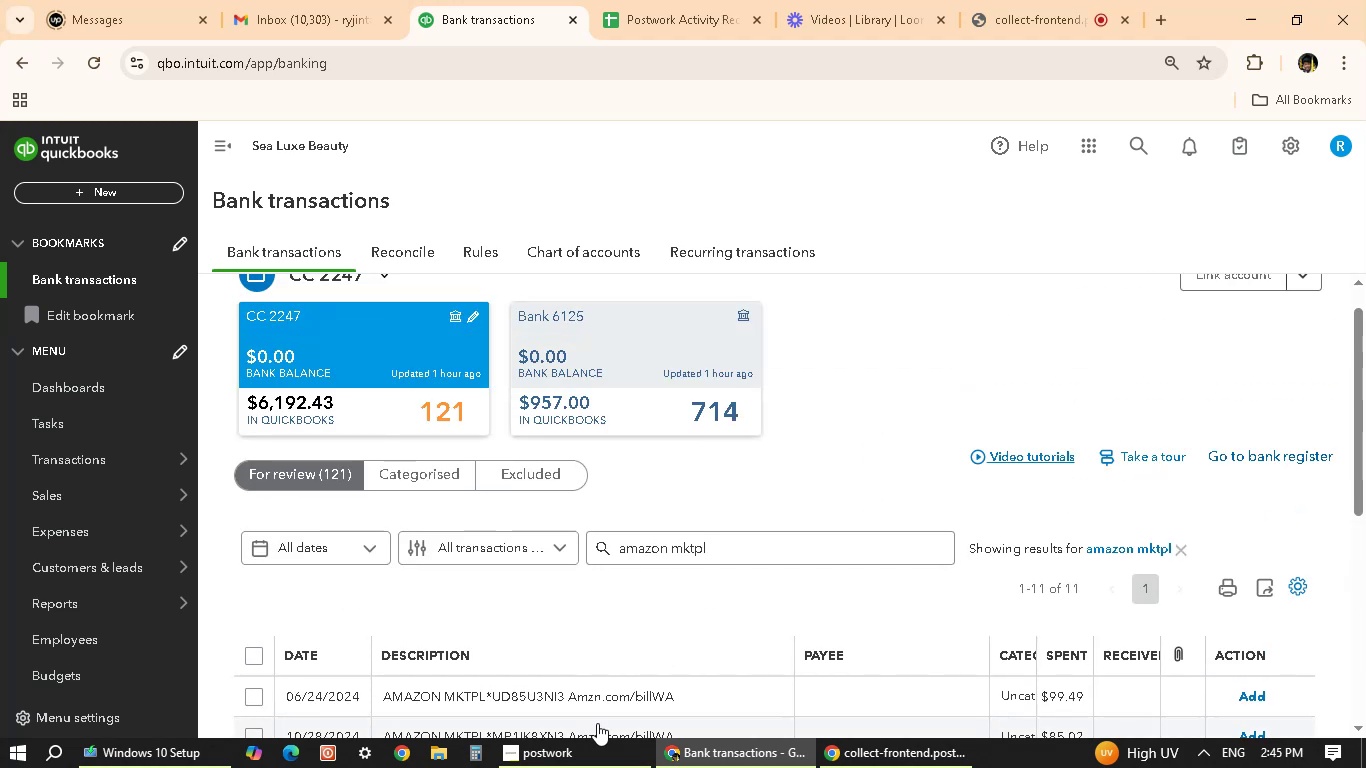 
left_click([652, 704])
 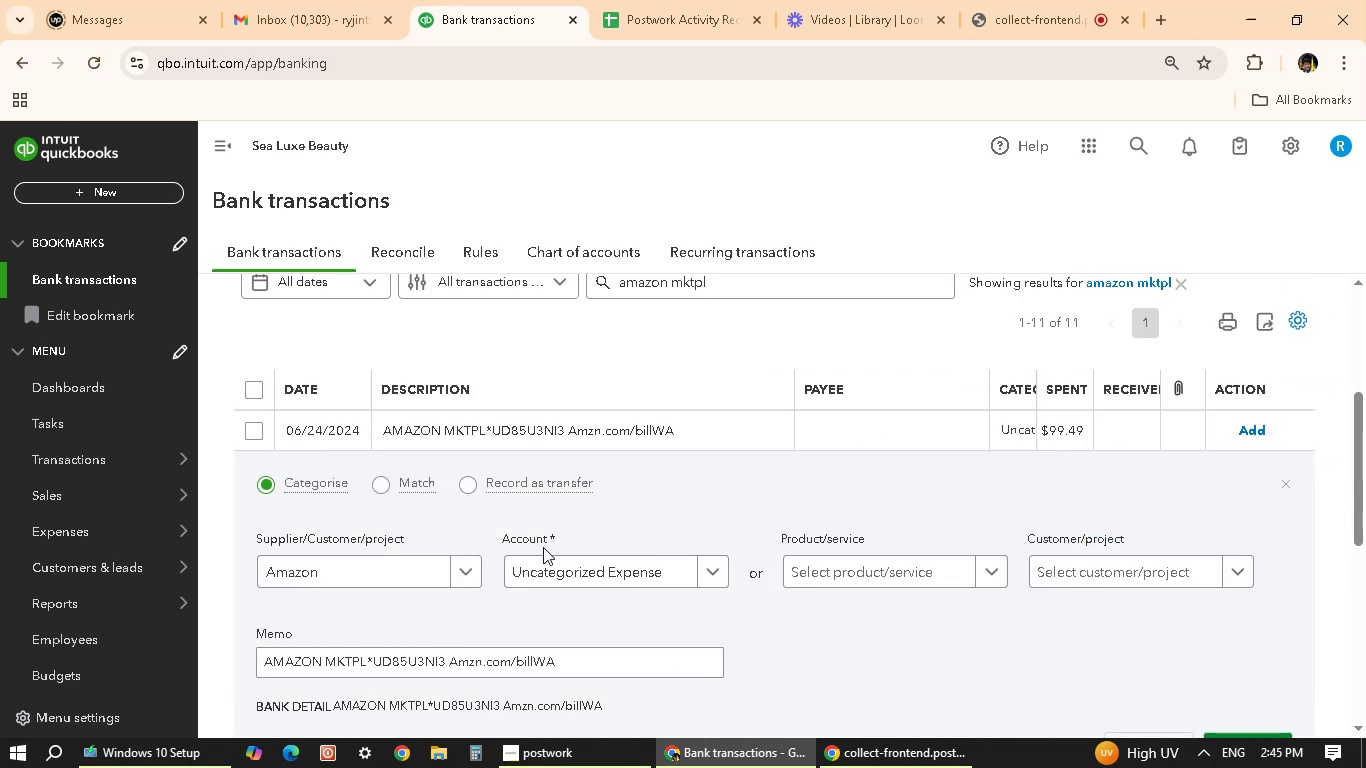 
left_click([622, 579])
 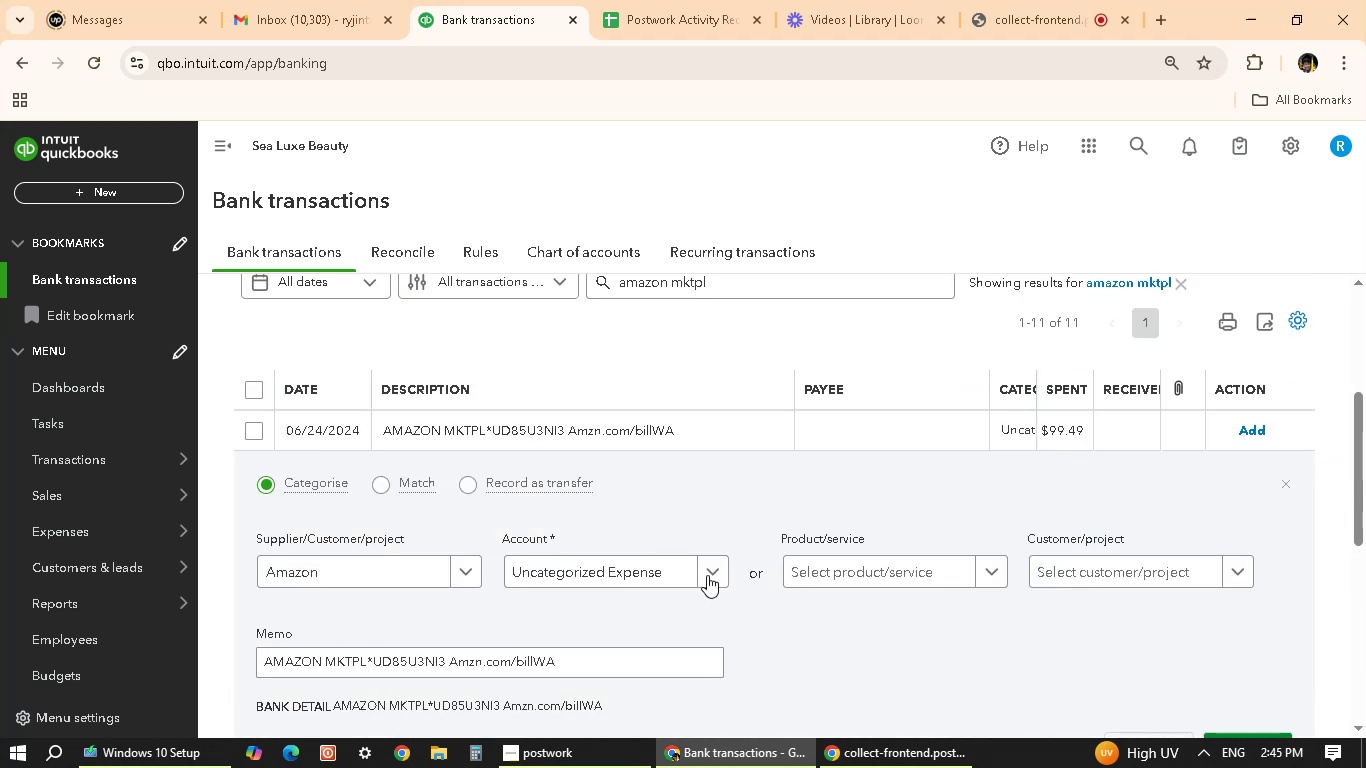 
left_click([719, 574])
 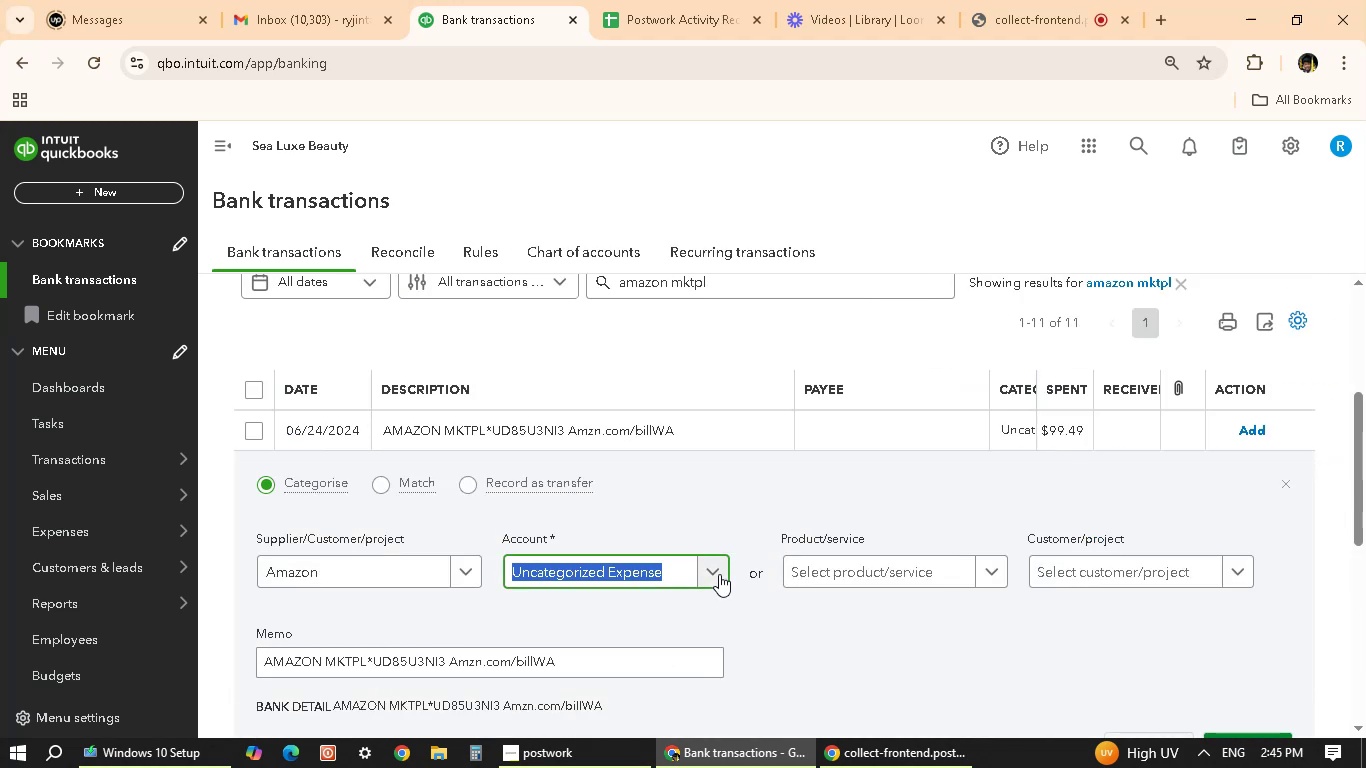 
left_click([719, 574])
 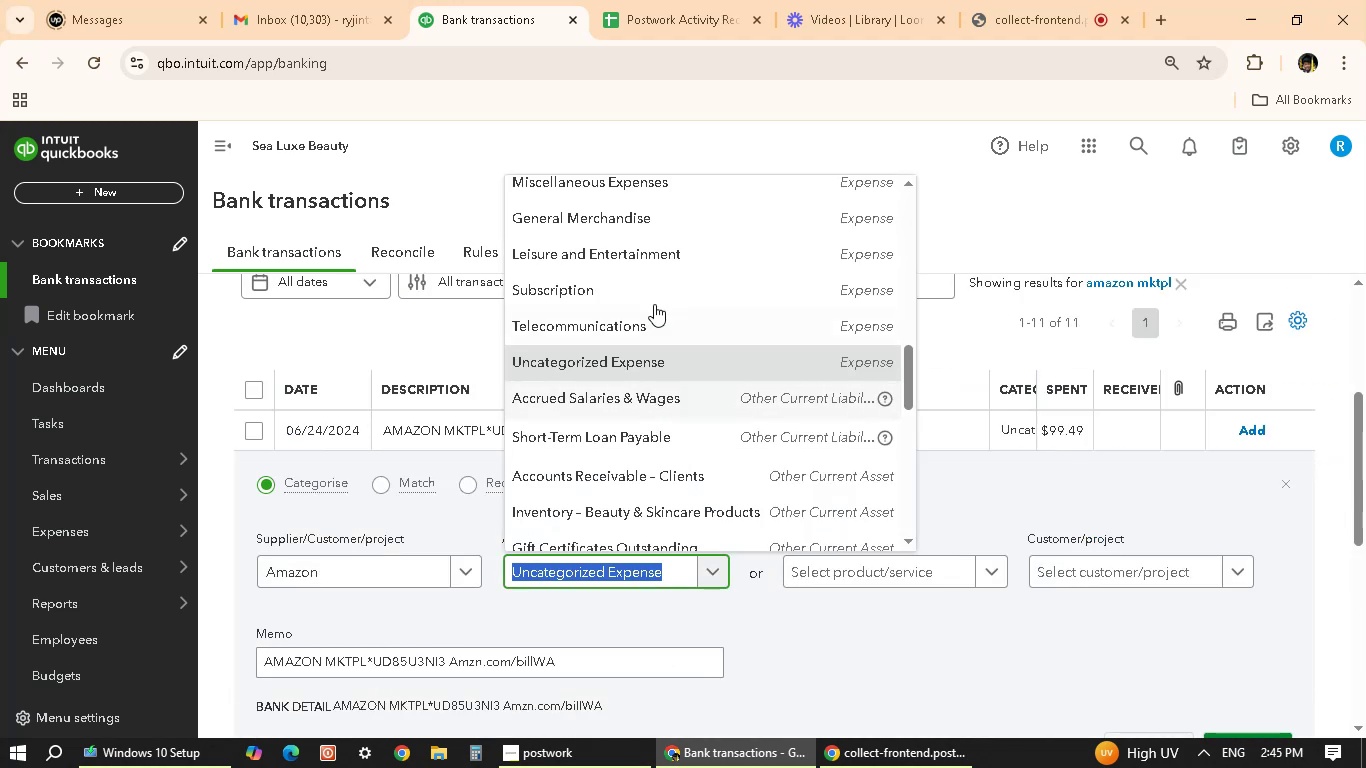 
scroll: coordinate [669, 415], scroll_direction: up, amount: 1.0
 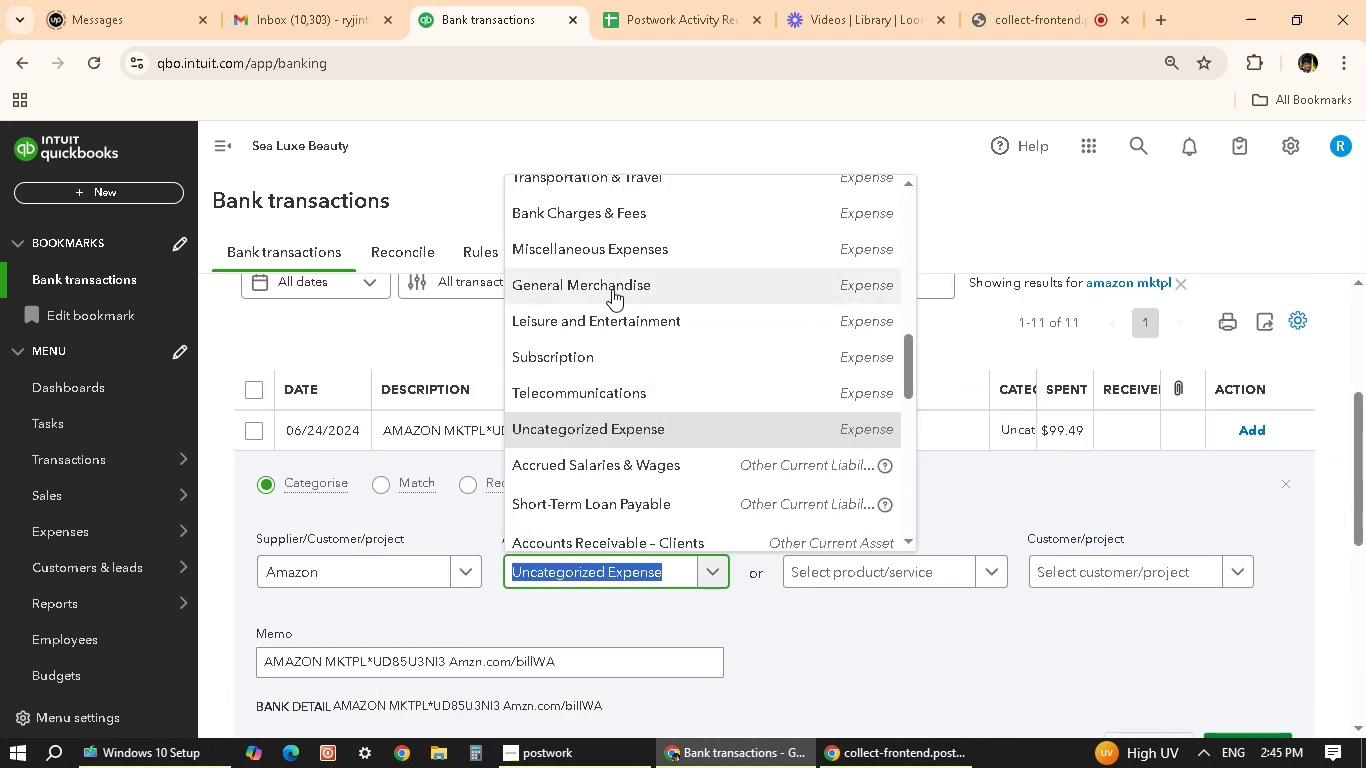 
left_click([612, 289])
 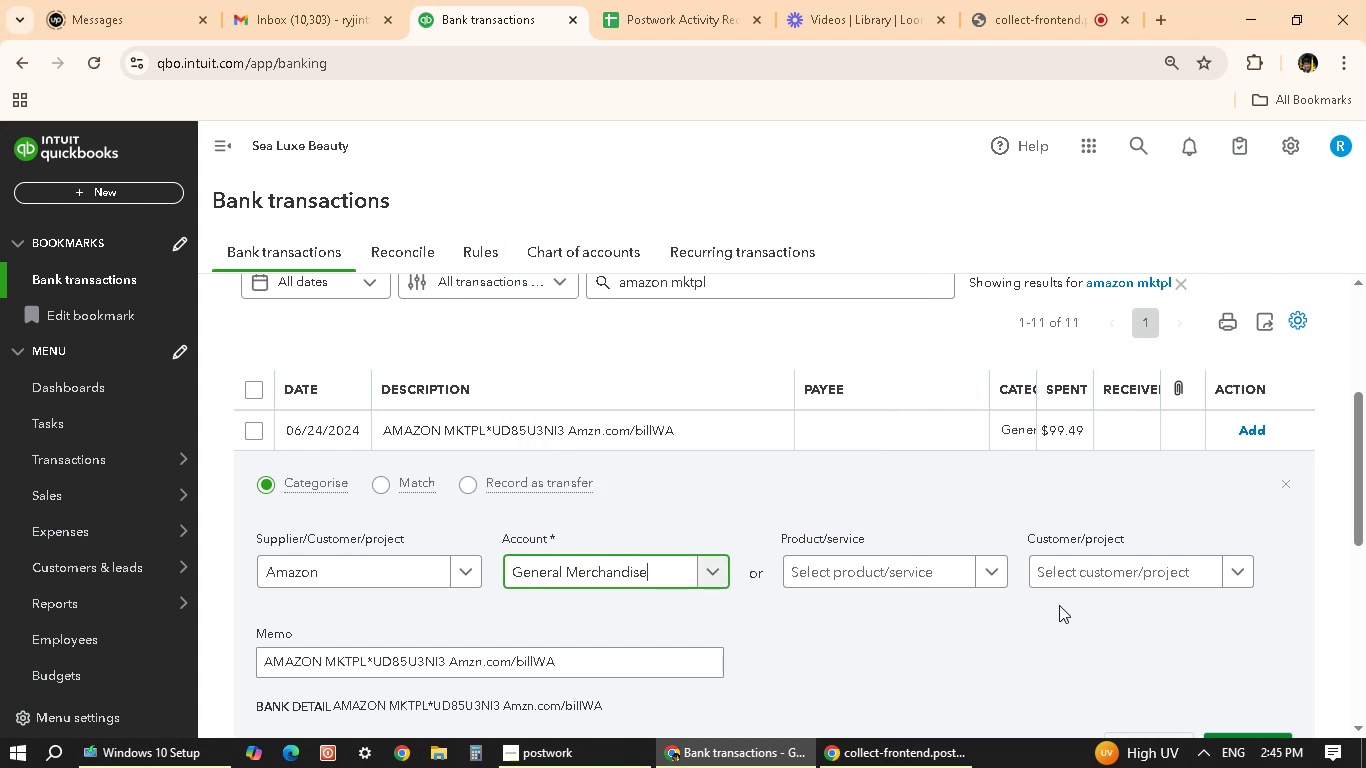 
scroll: coordinate [1183, 602], scroll_direction: down, amount: 2.0
 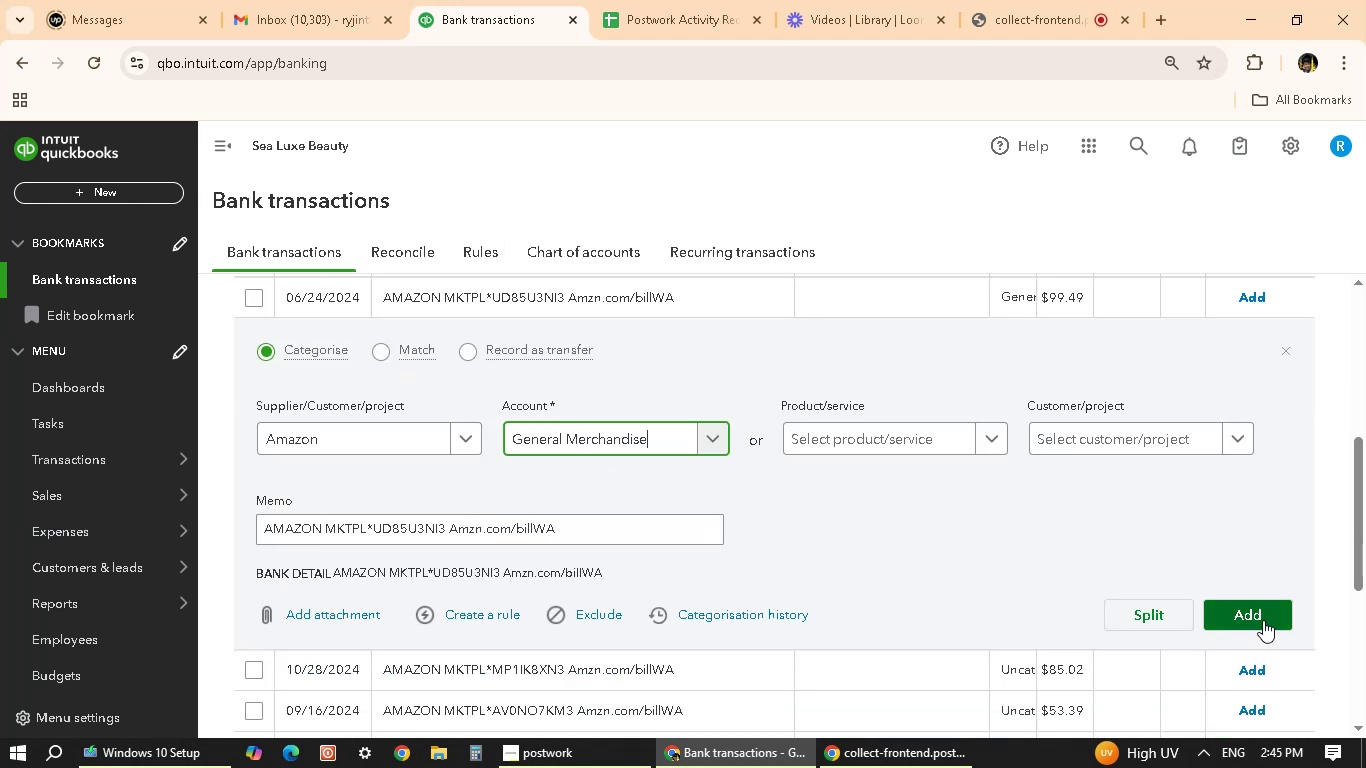 
left_click([1263, 620])
 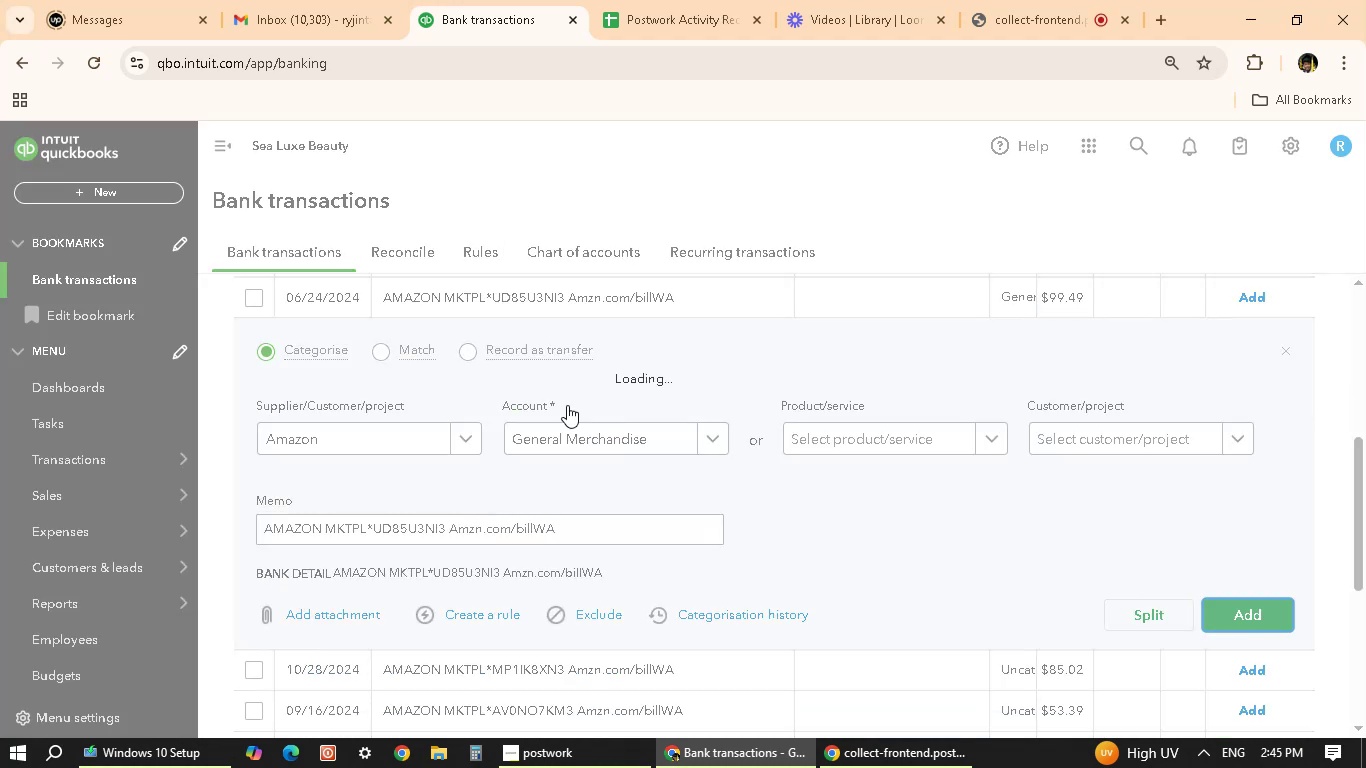 
scroll: coordinate [622, 438], scroll_direction: up, amount: 3.0
 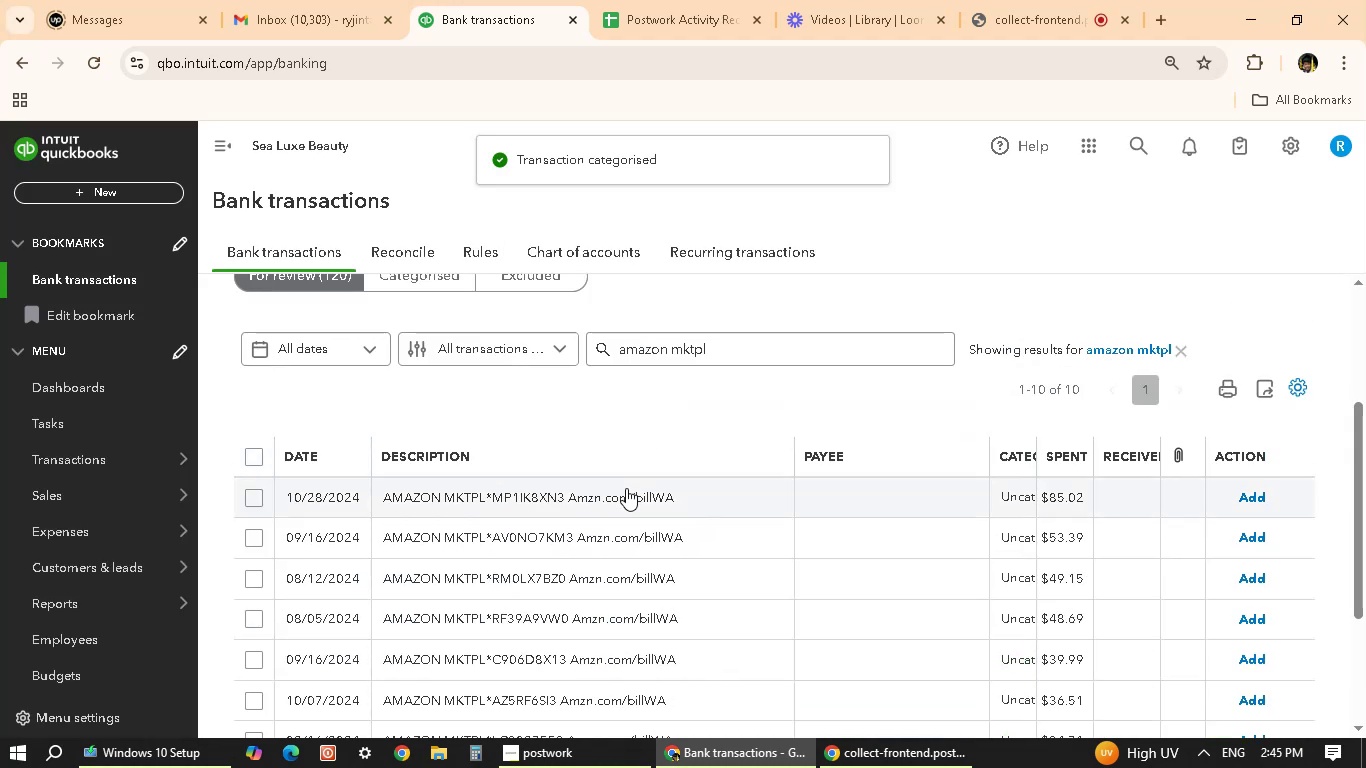 
left_click([622, 501])
 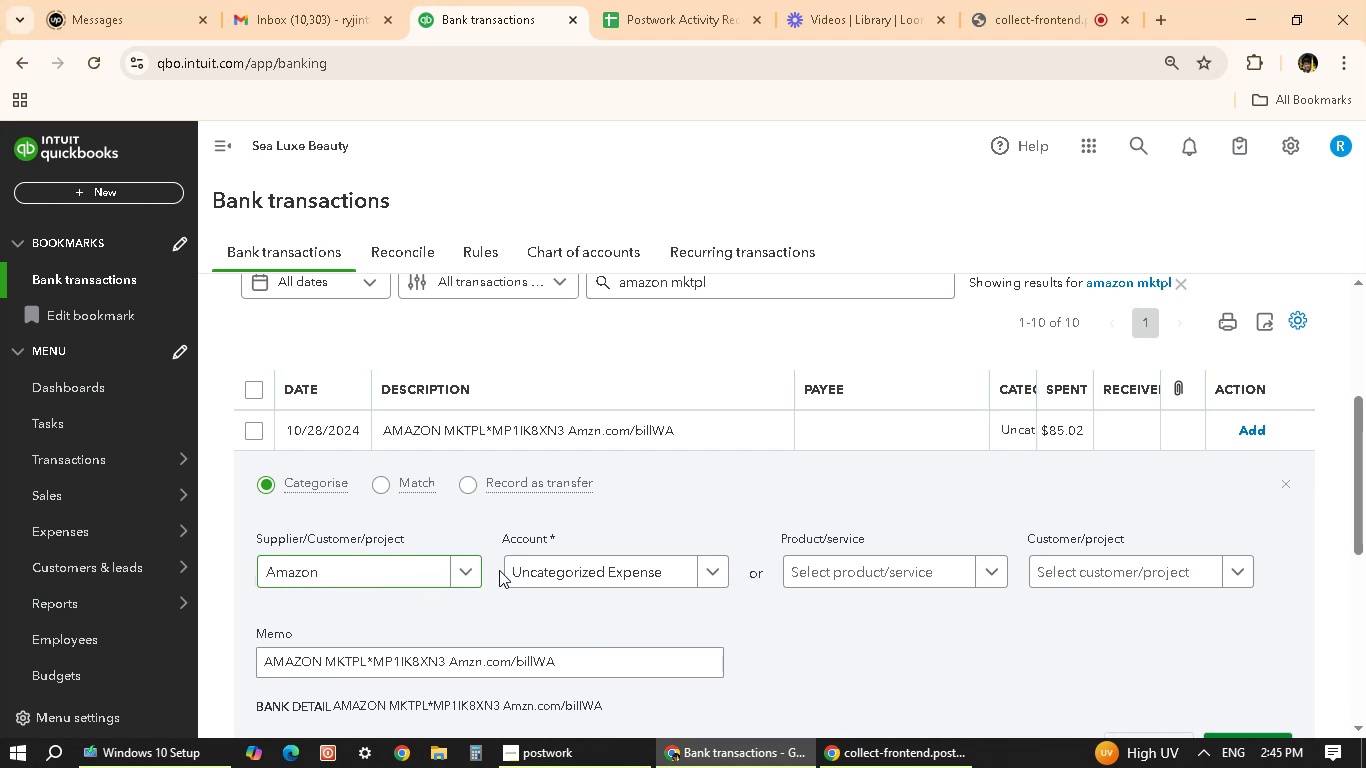 
left_click([720, 583])
 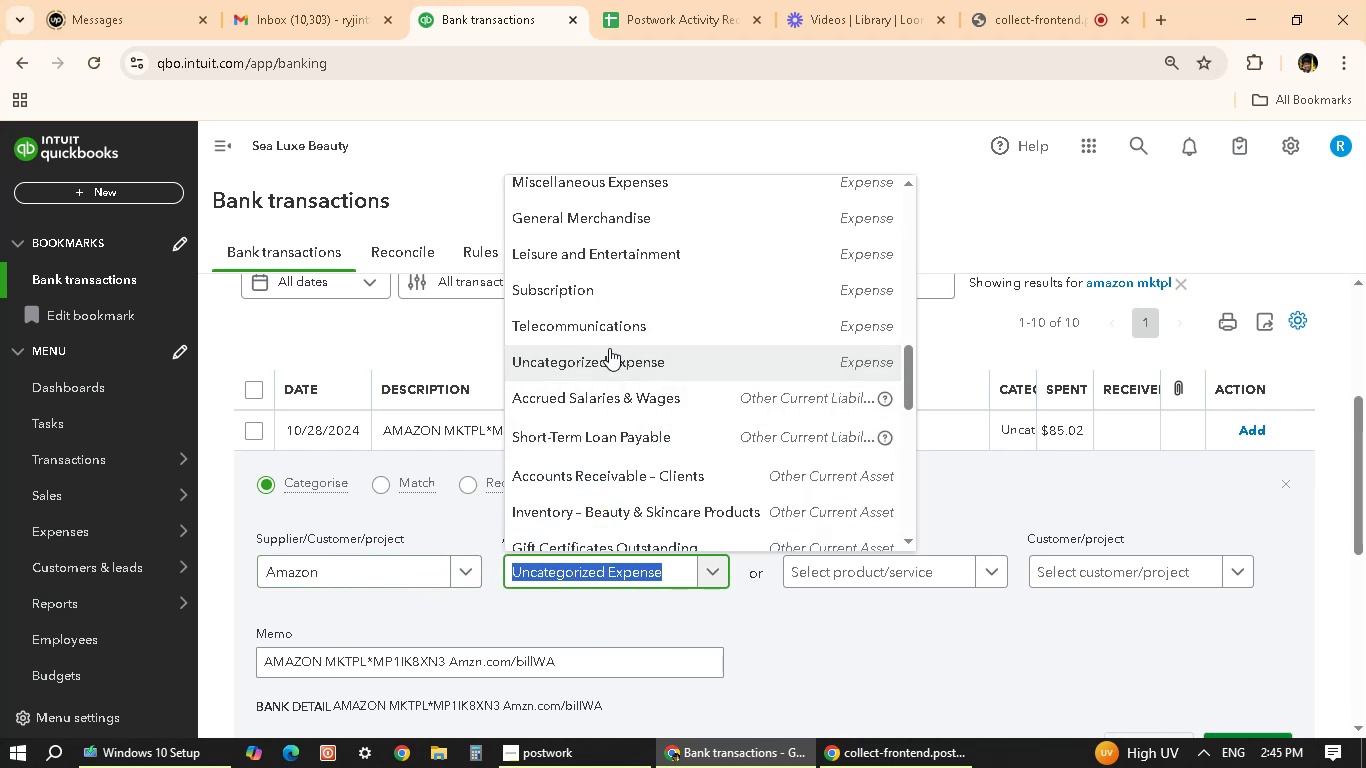 
scroll: coordinate [609, 348], scroll_direction: up, amount: 1.0
 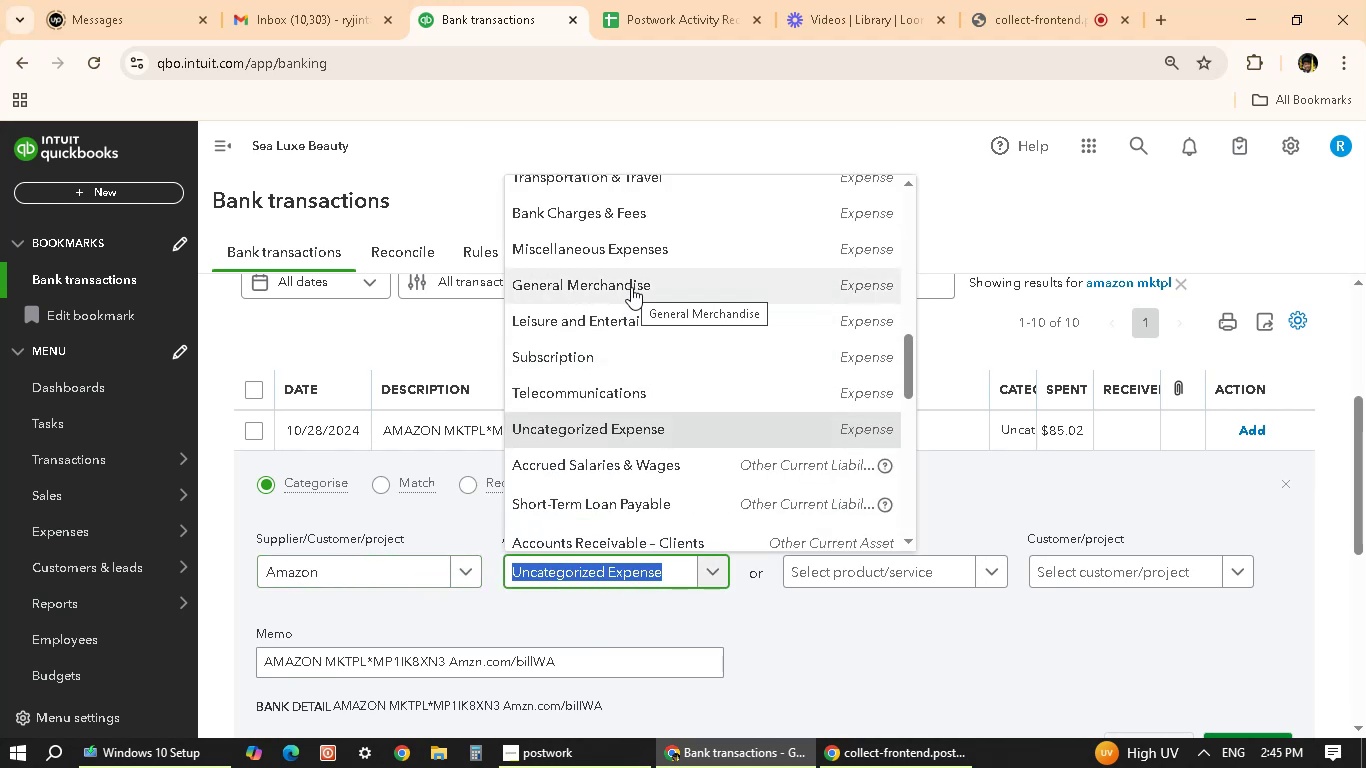 
left_click([631, 287])
 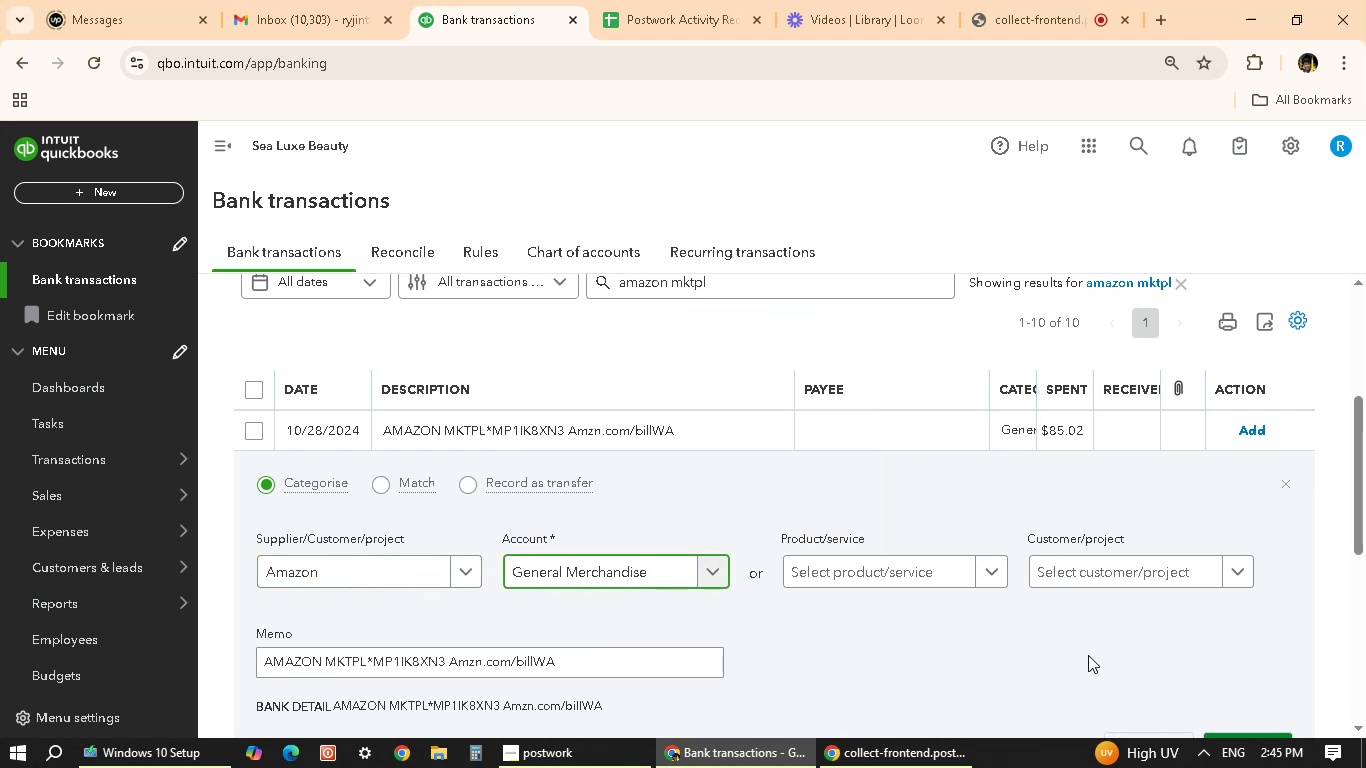 
scroll: coordinate [1095, 658], scroll_direction: down, amount: 1.0
 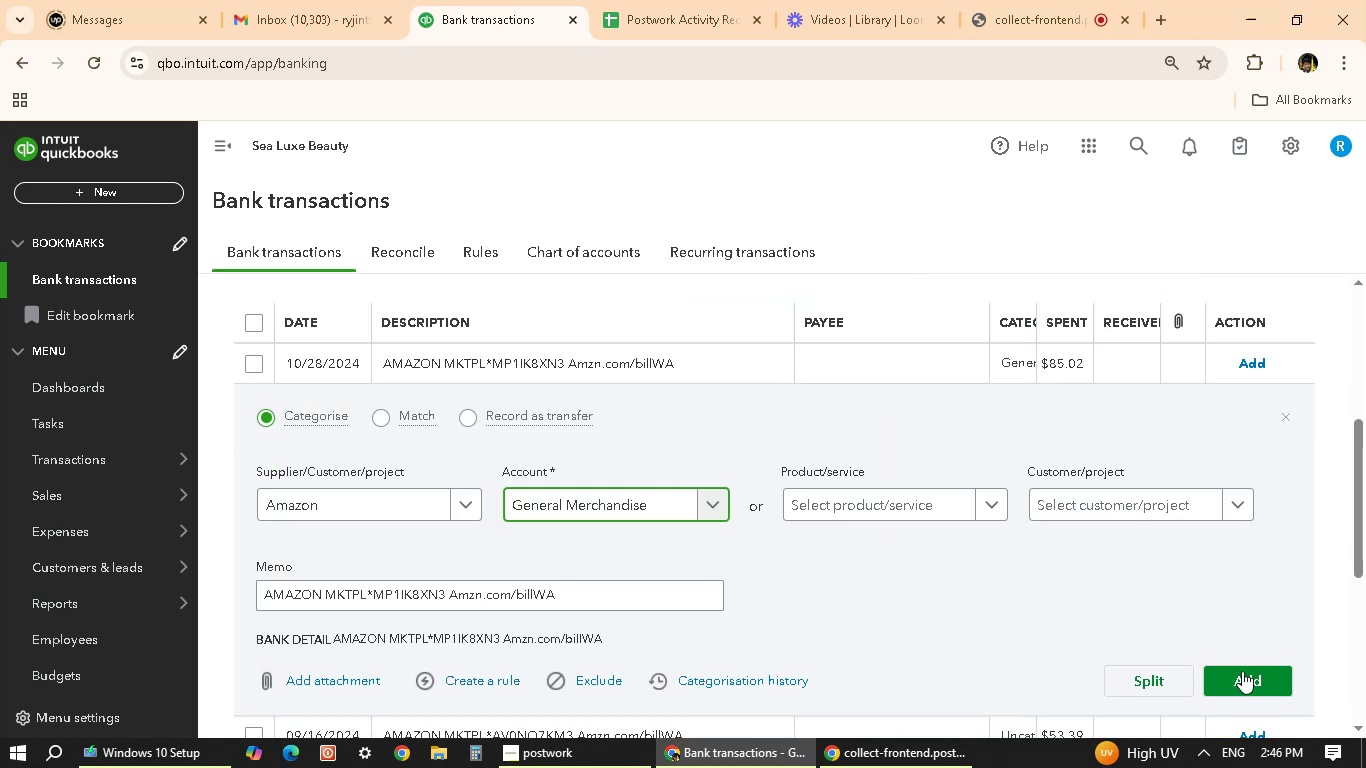 
left_click([1242, 671])
 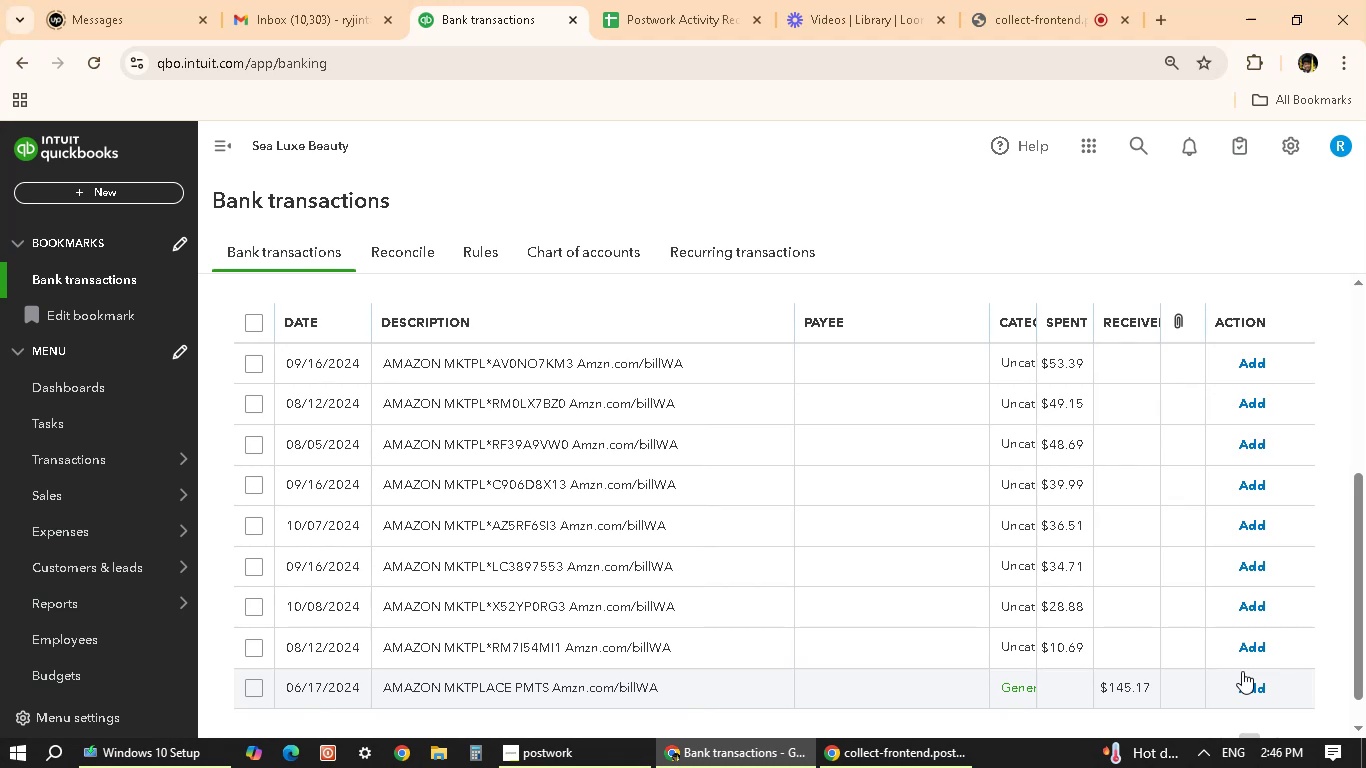 
wait(27.38)
 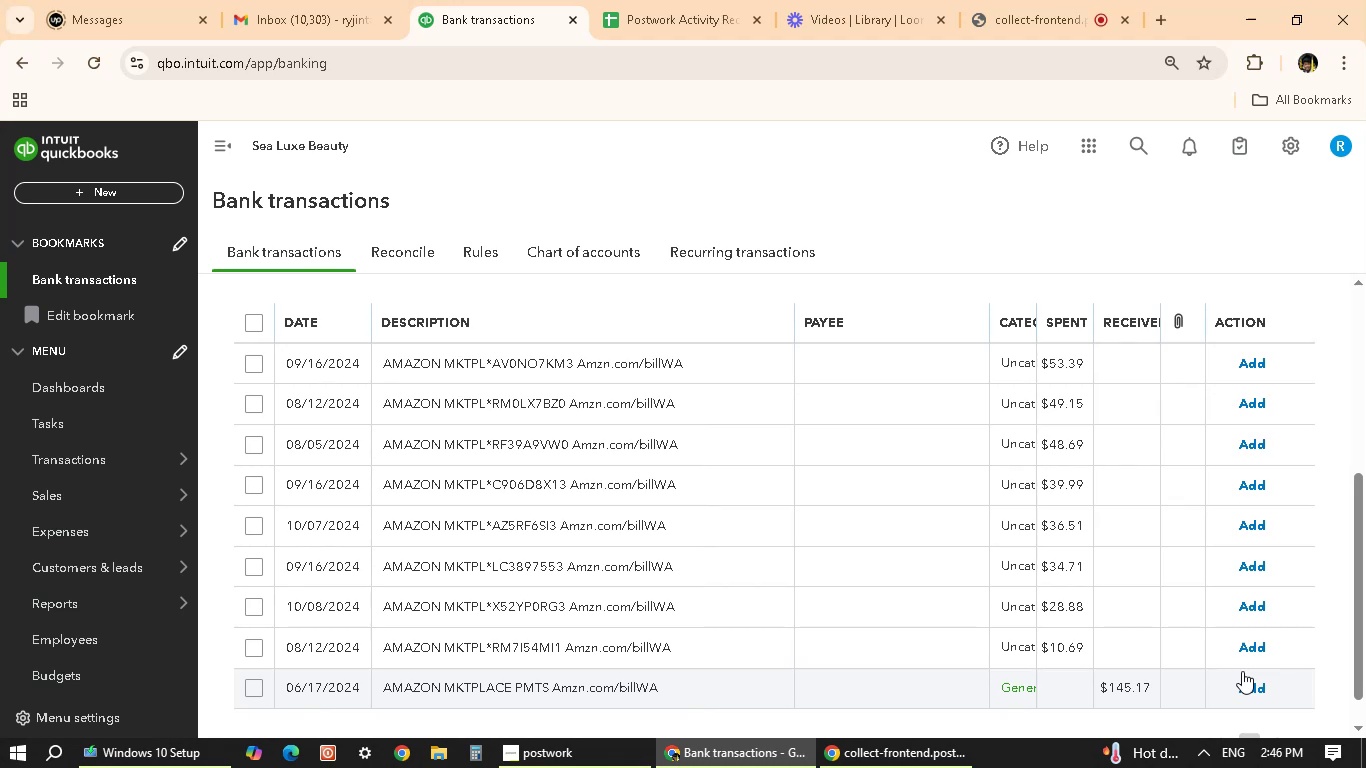 
scroll: coordinate [616, 362], scroll_direction: up, amount: 2.0
 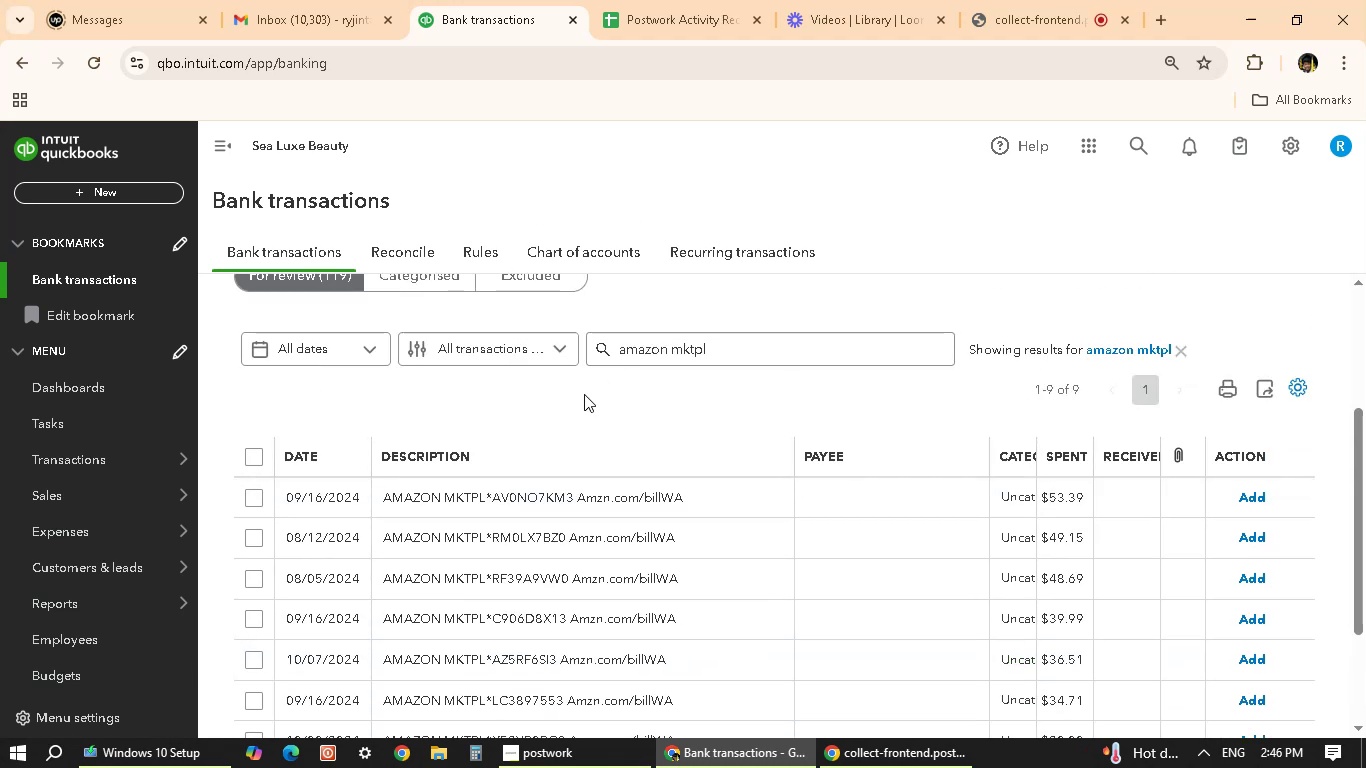 
scroll: coordinate [566, 458], scroll_direction: down, amount: 1.0
 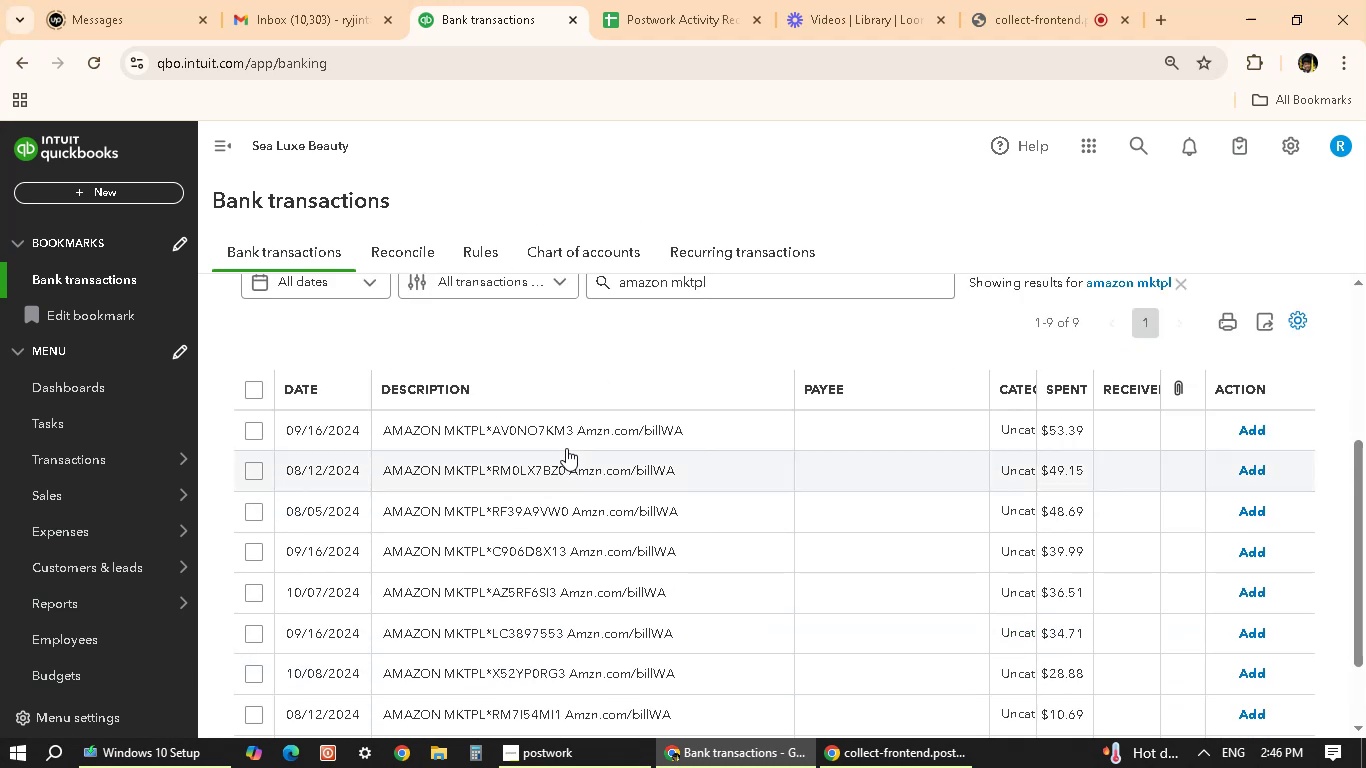 
left_click([575, 433])
 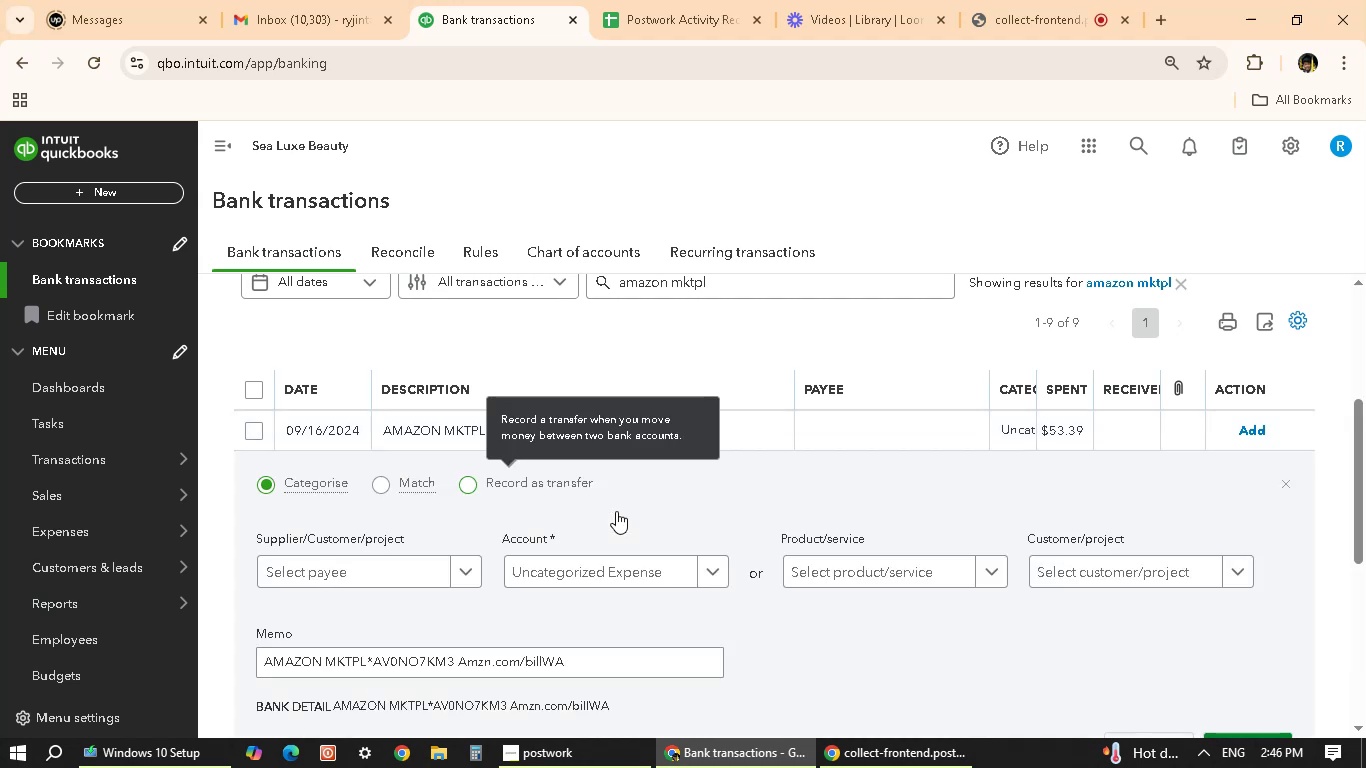 
scroll: coordinate [616, 511], scroll_direction: down, amount: 3.0
 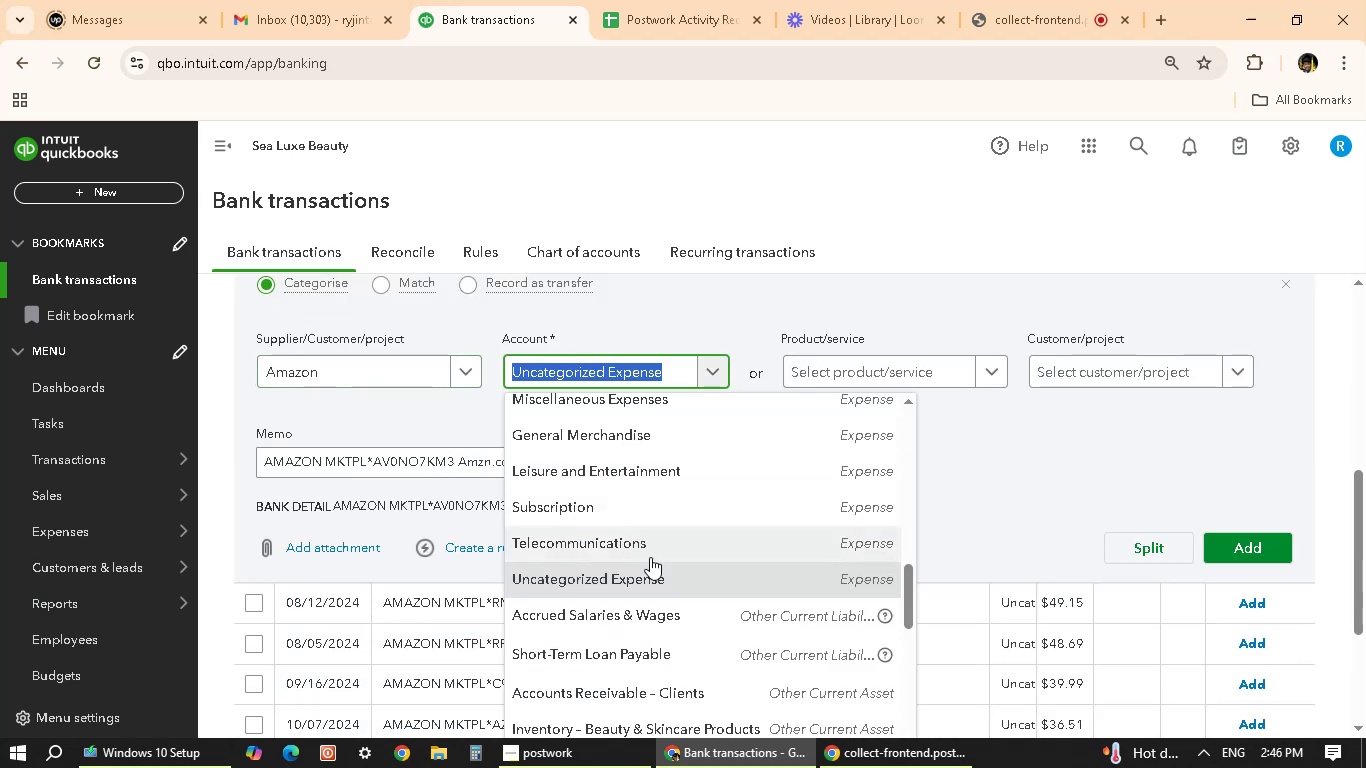 
left_click([654, 448])
 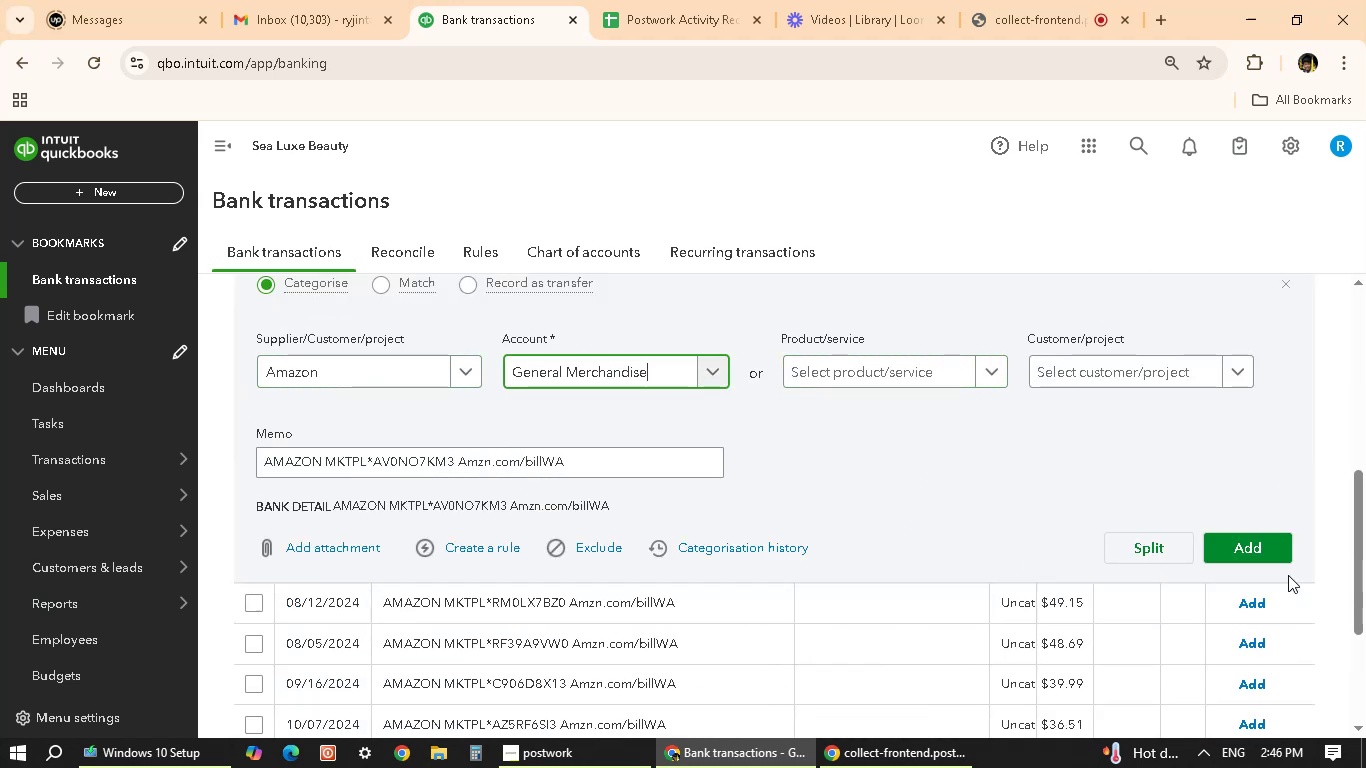 
left_click([1257, 548])
 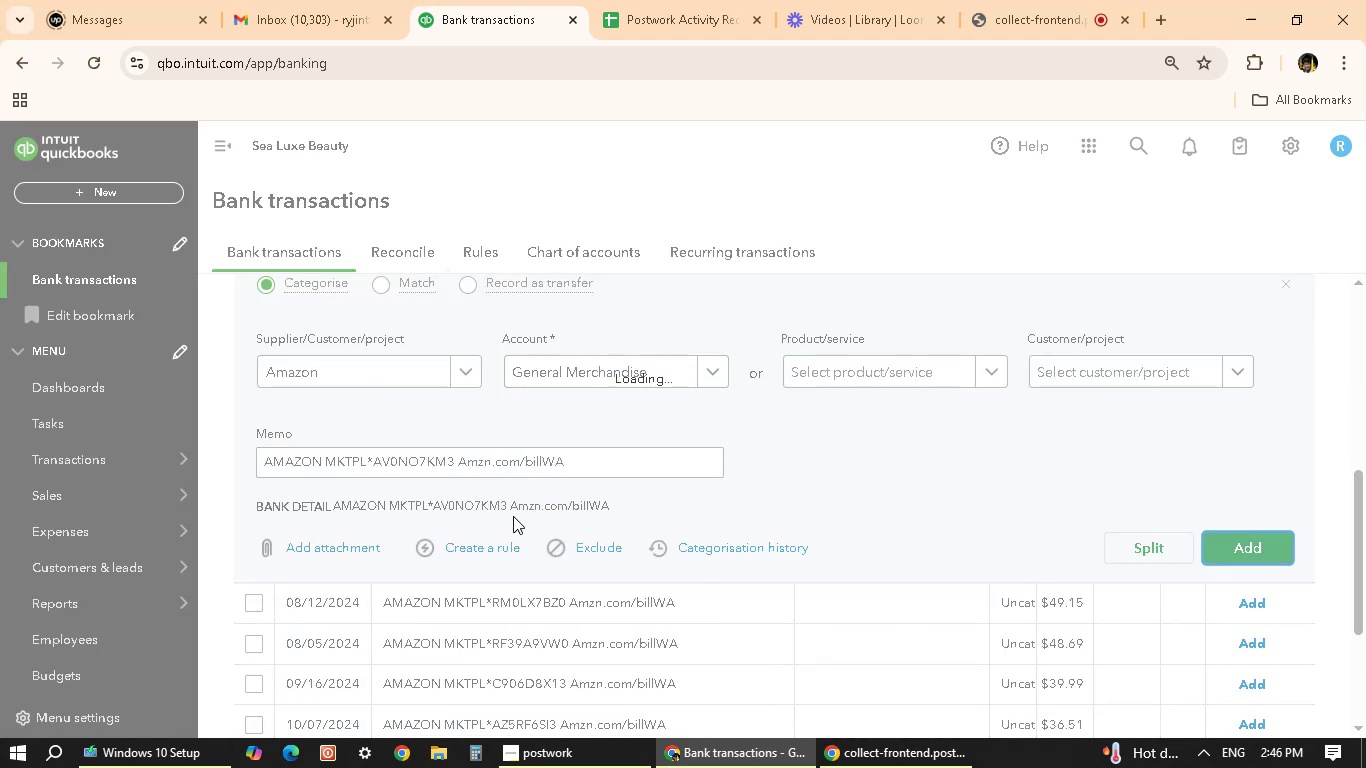 
scroll: coordinate [526, 535], scroll_direction: down, amount: 2.0
 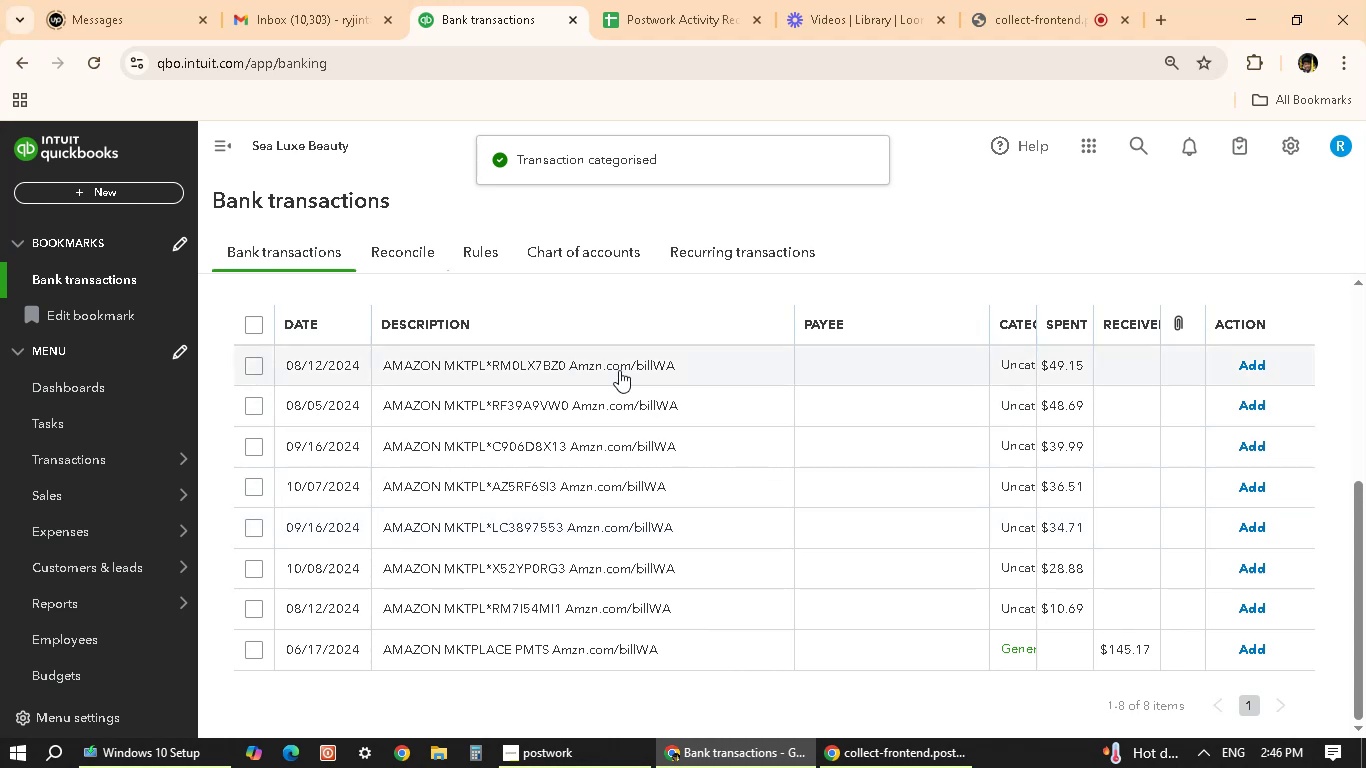 
left_click([658, 359])
 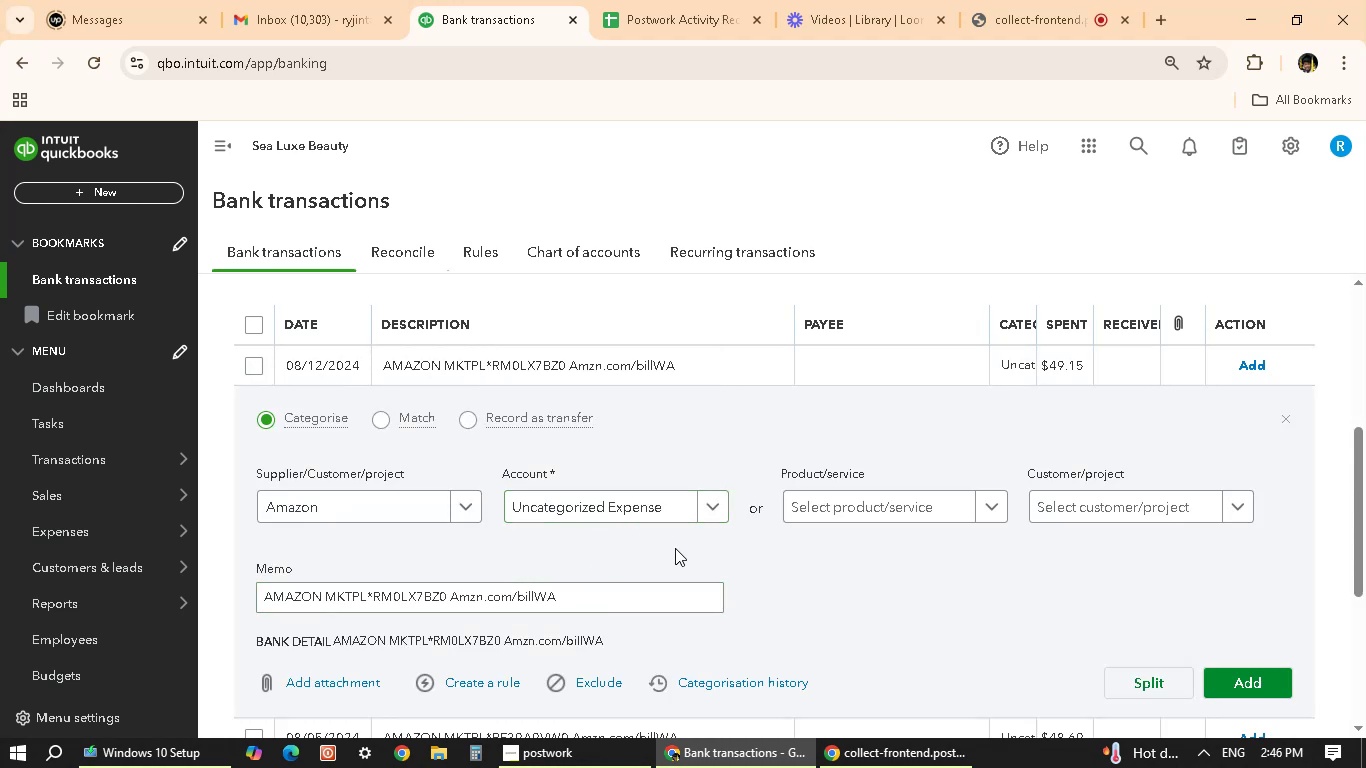 
left_click([602, 507])
 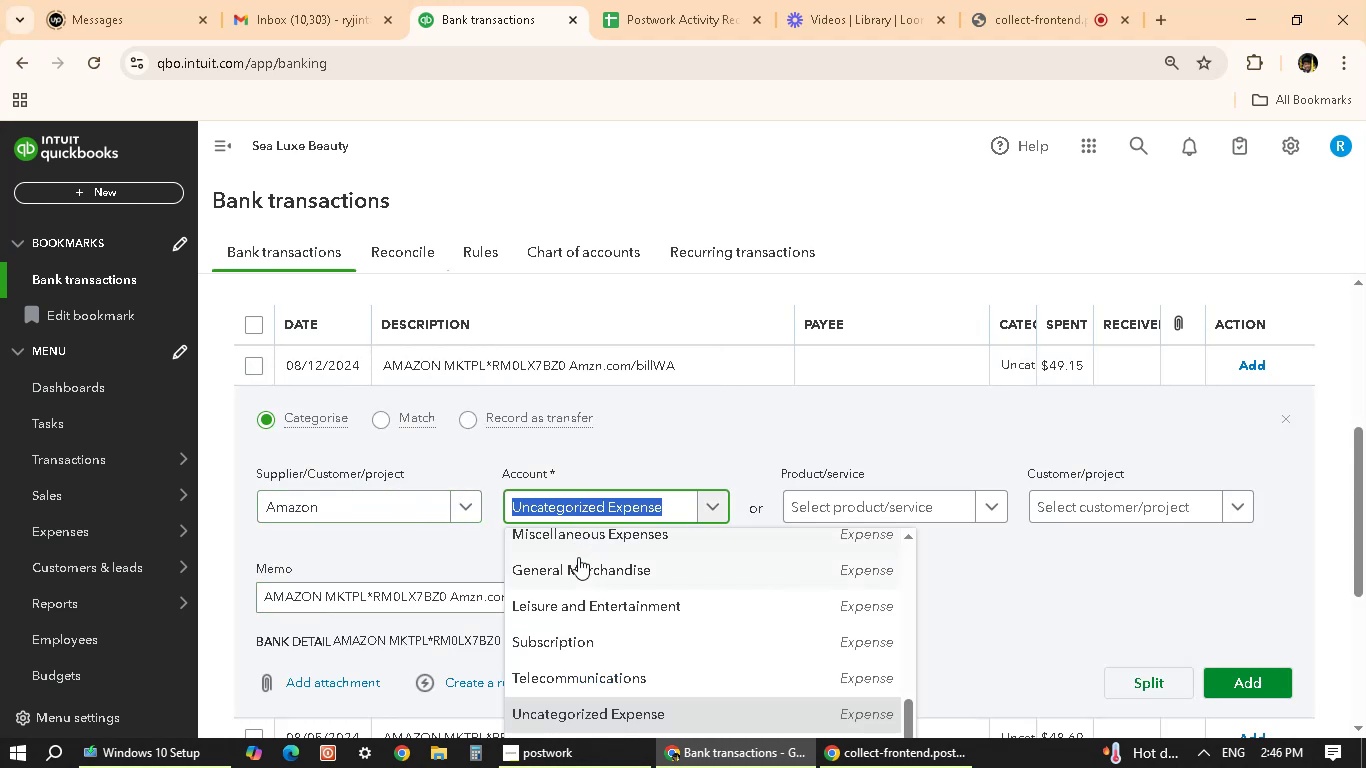 
left_click([580, 573])
 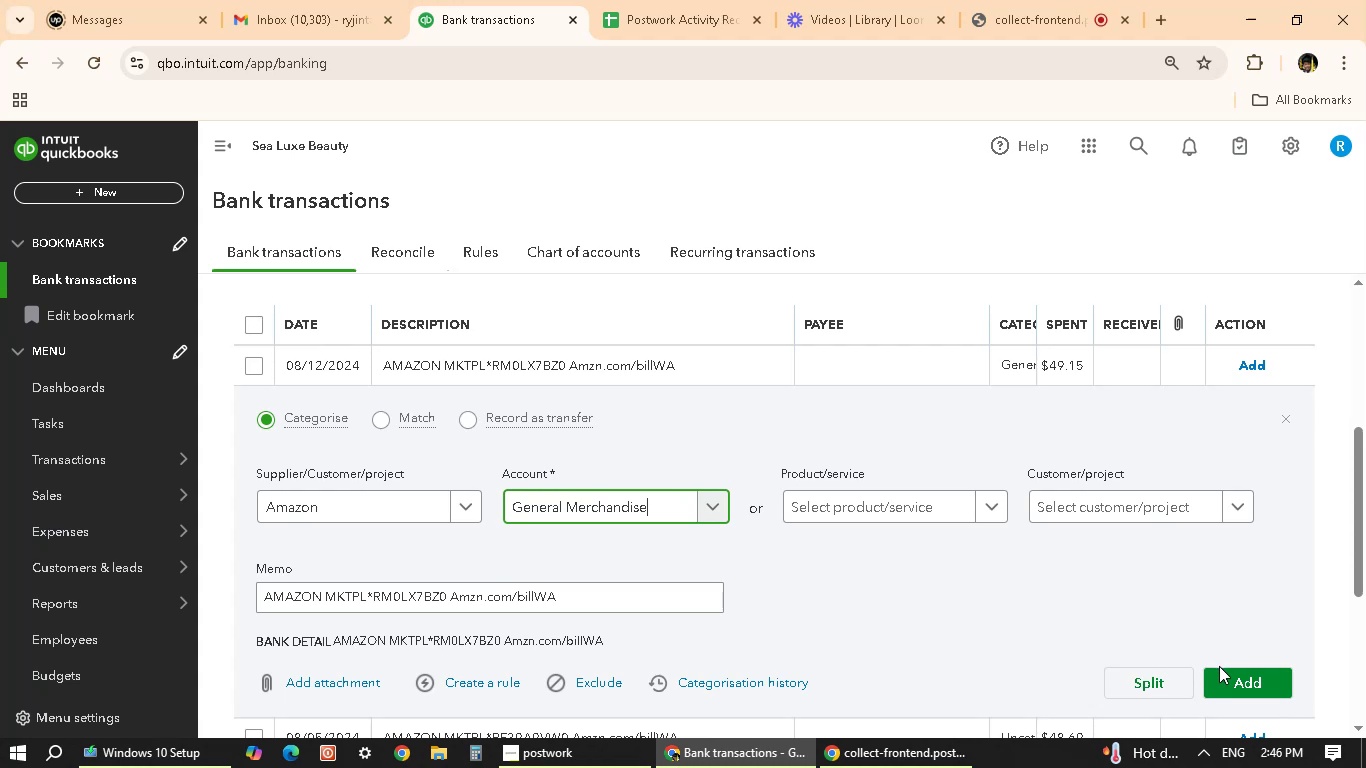 
left_click([1226, 675])
 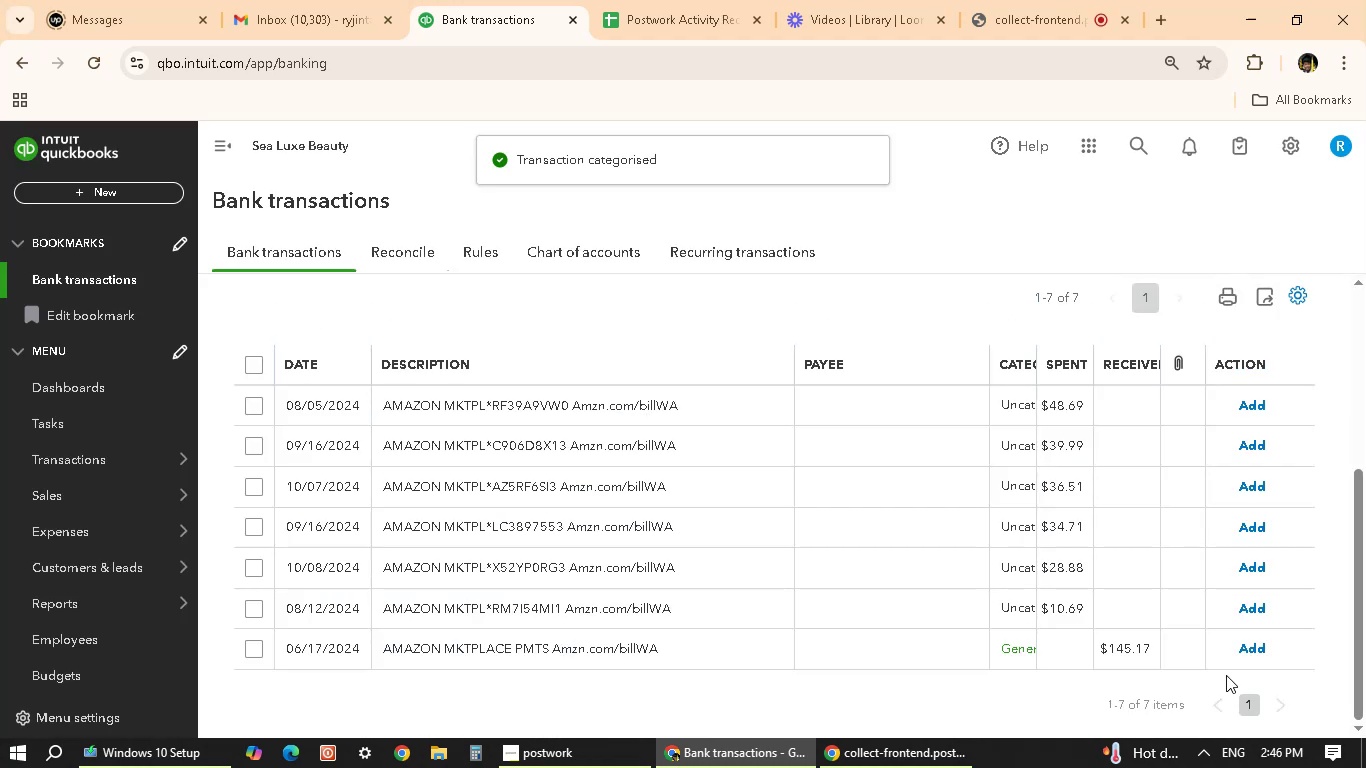 
left_click([585, 400])
 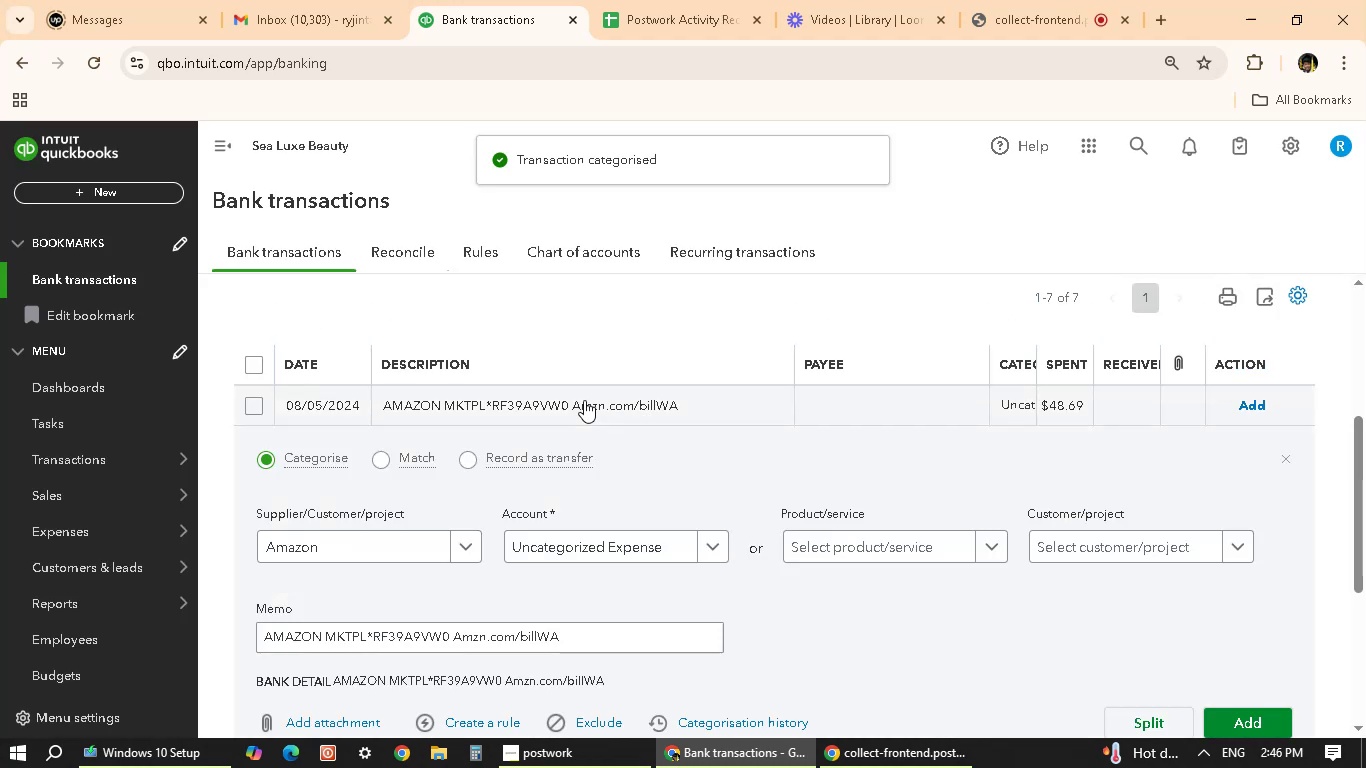 
left_click([626, 552])
 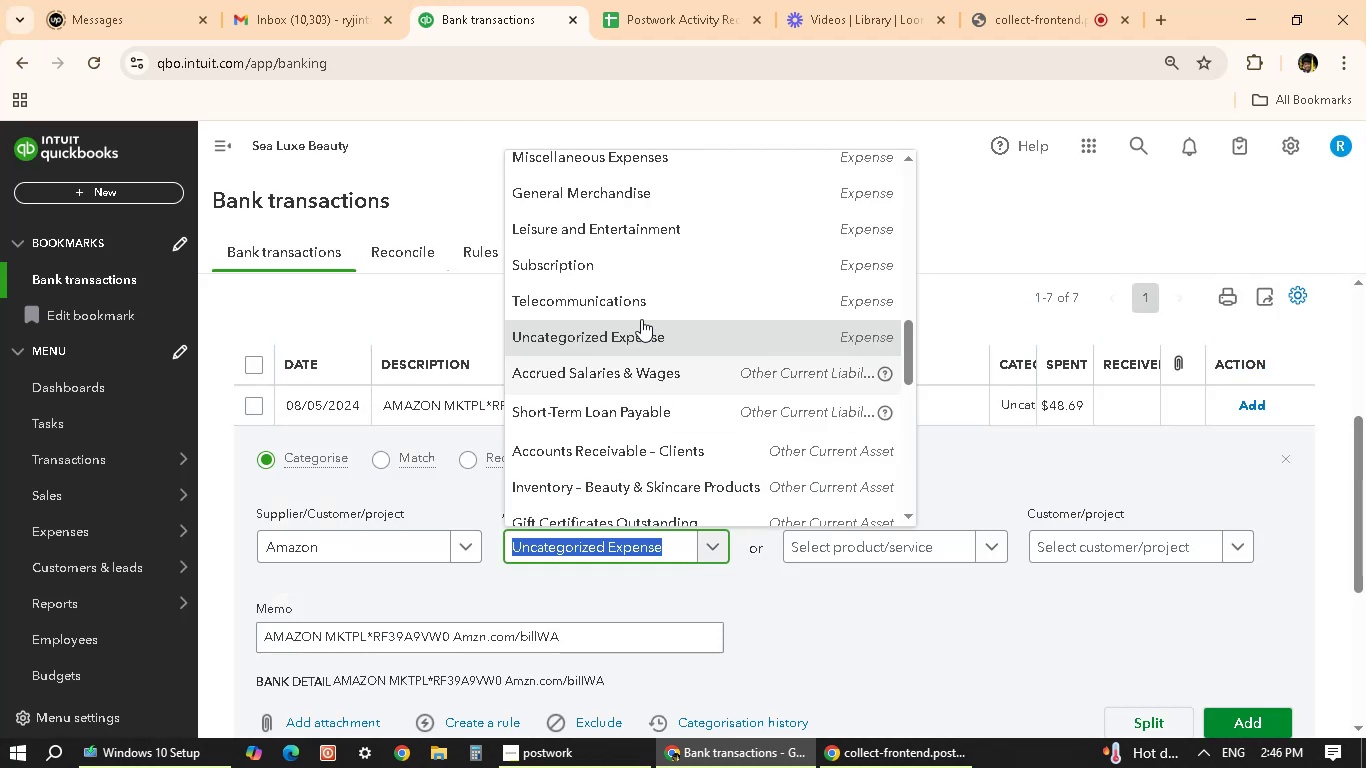 
scroll: coordinate [670, 272], scroll_direction: up, amount: 1.0
 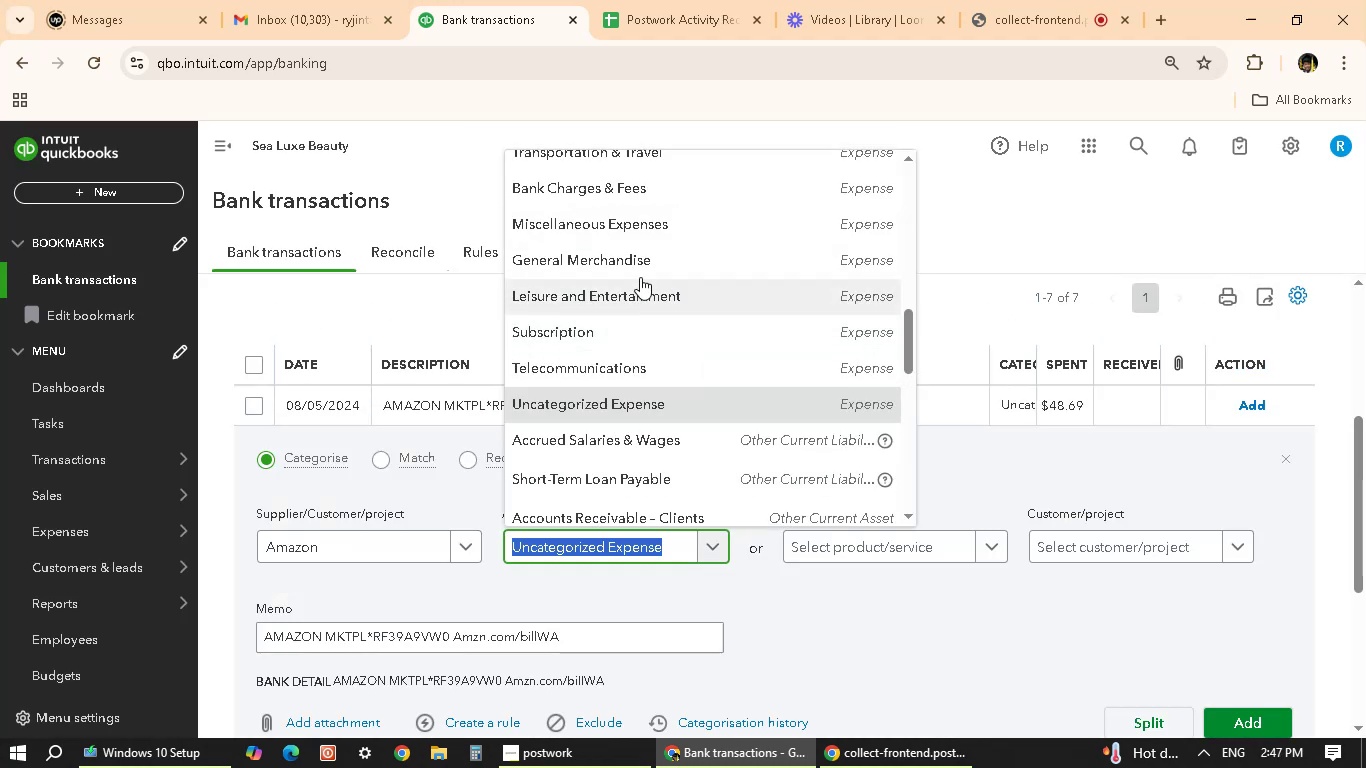 
left_click([641, 262])
 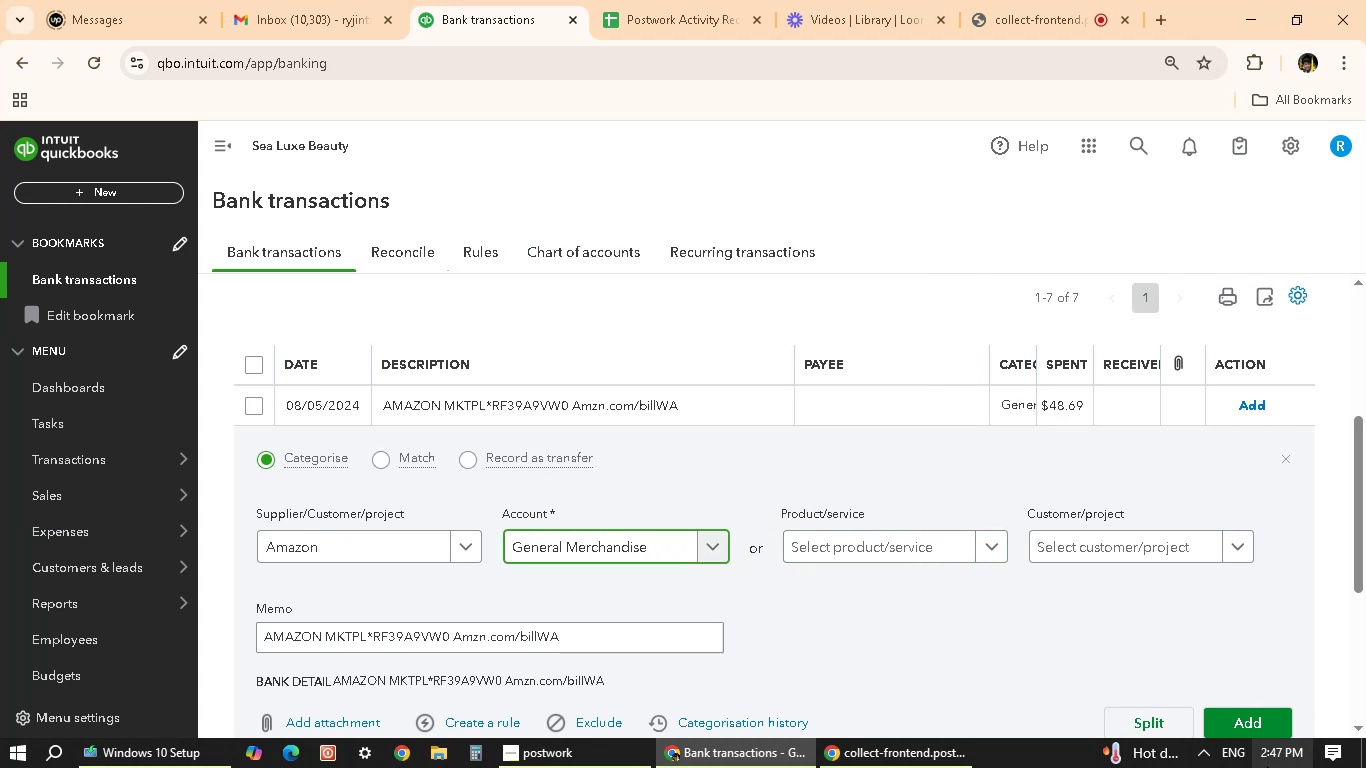 
left_click([1258, 713])
 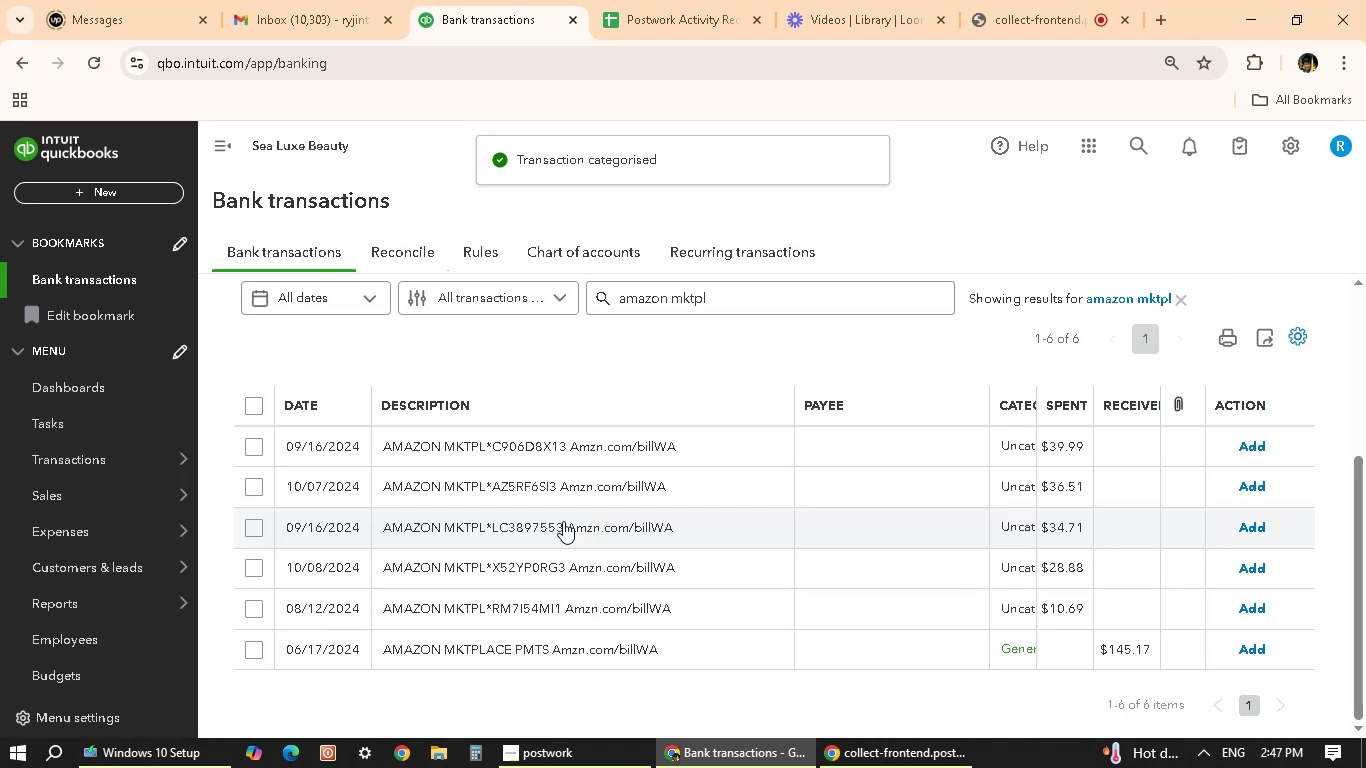 
left_click([562, 444])
 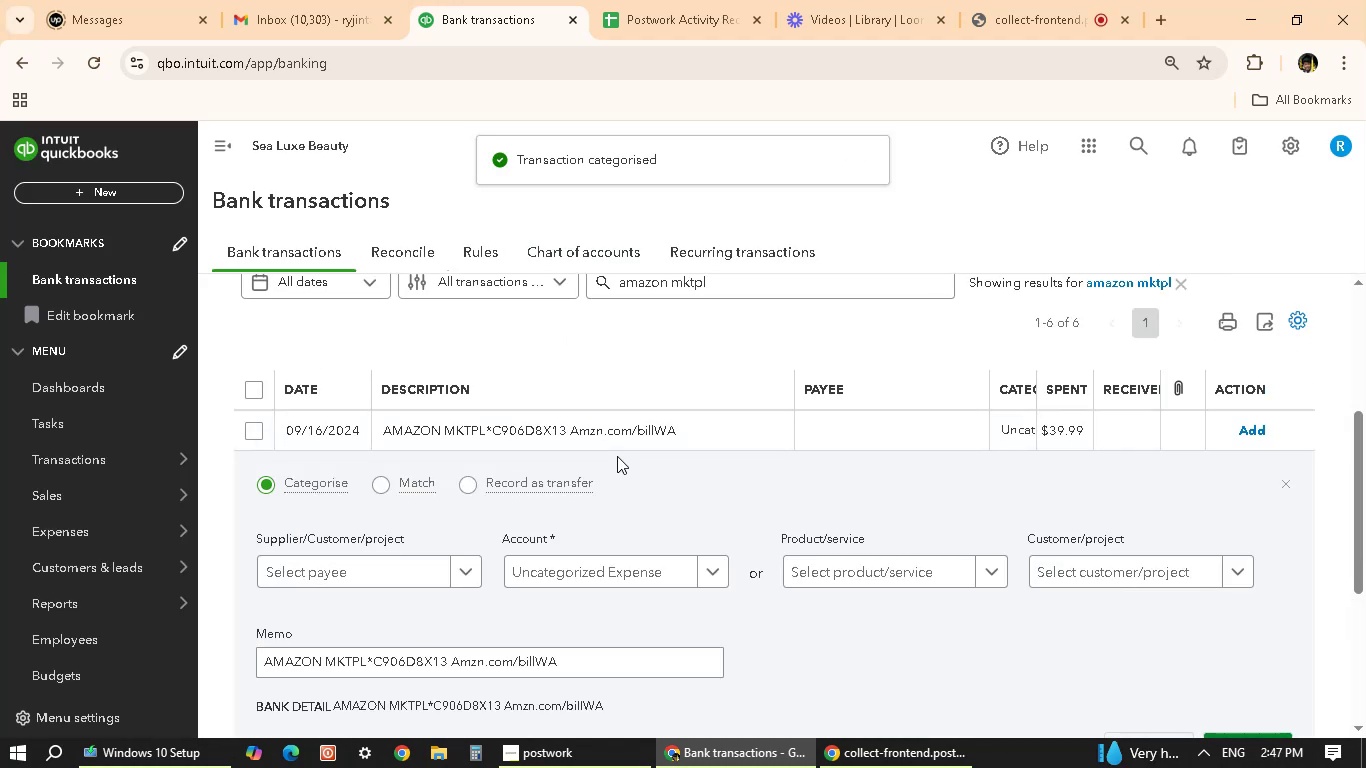 
left_click([618, 430])
 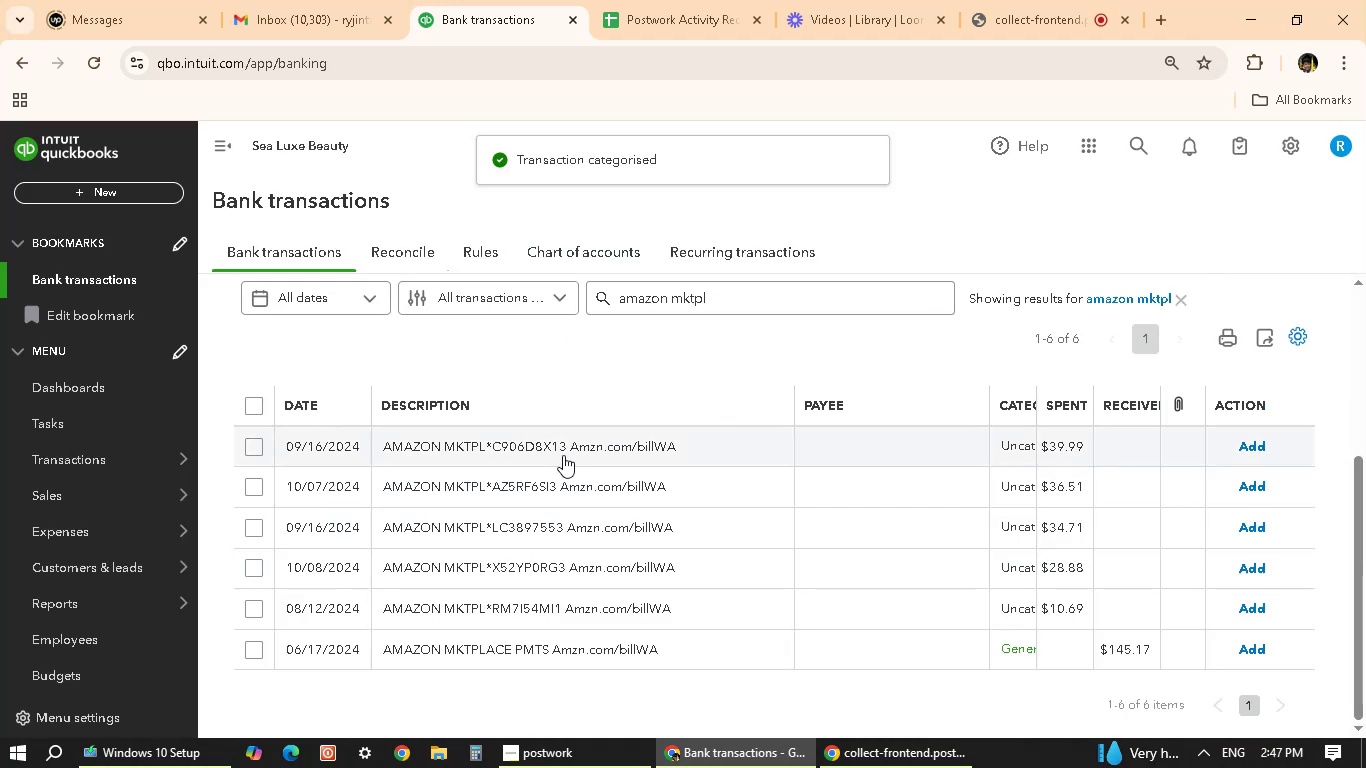 
left_click([568, 439])
 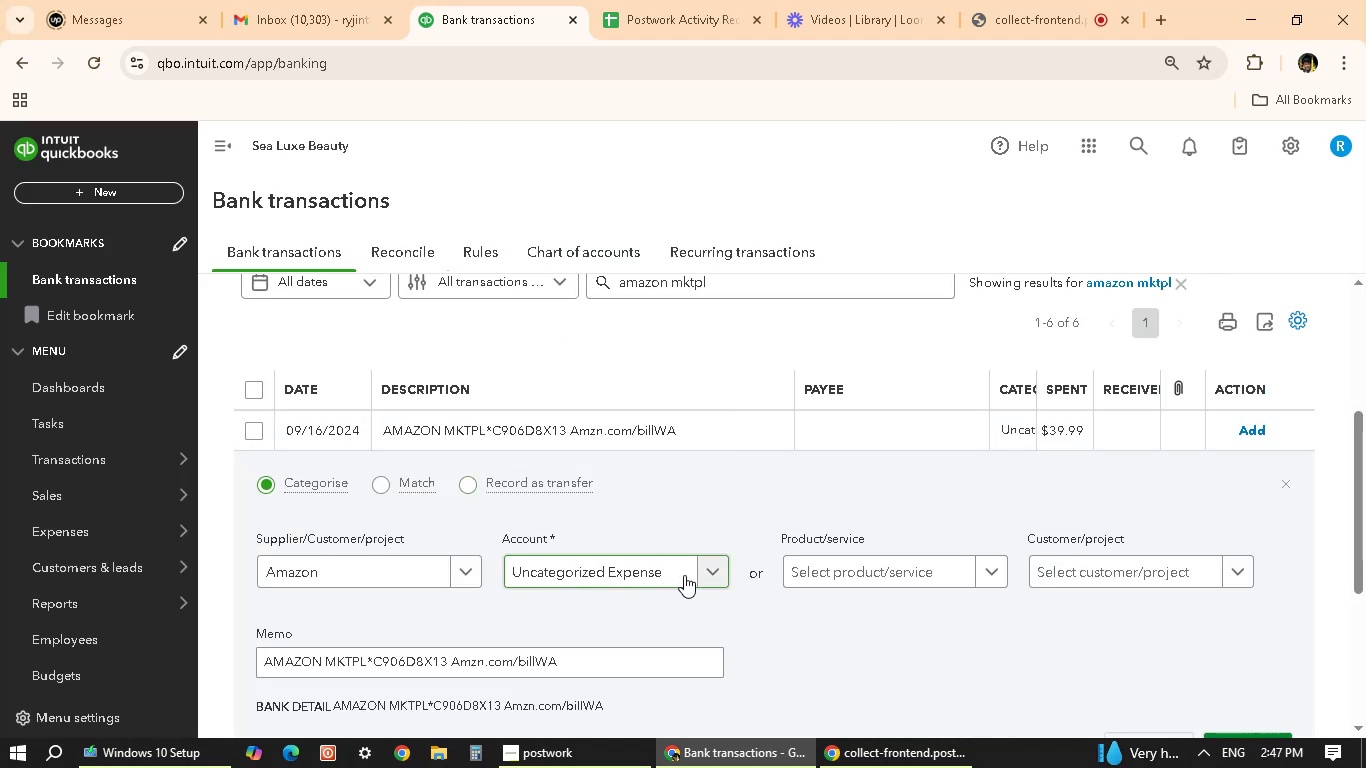 
left_click([595, 566])
 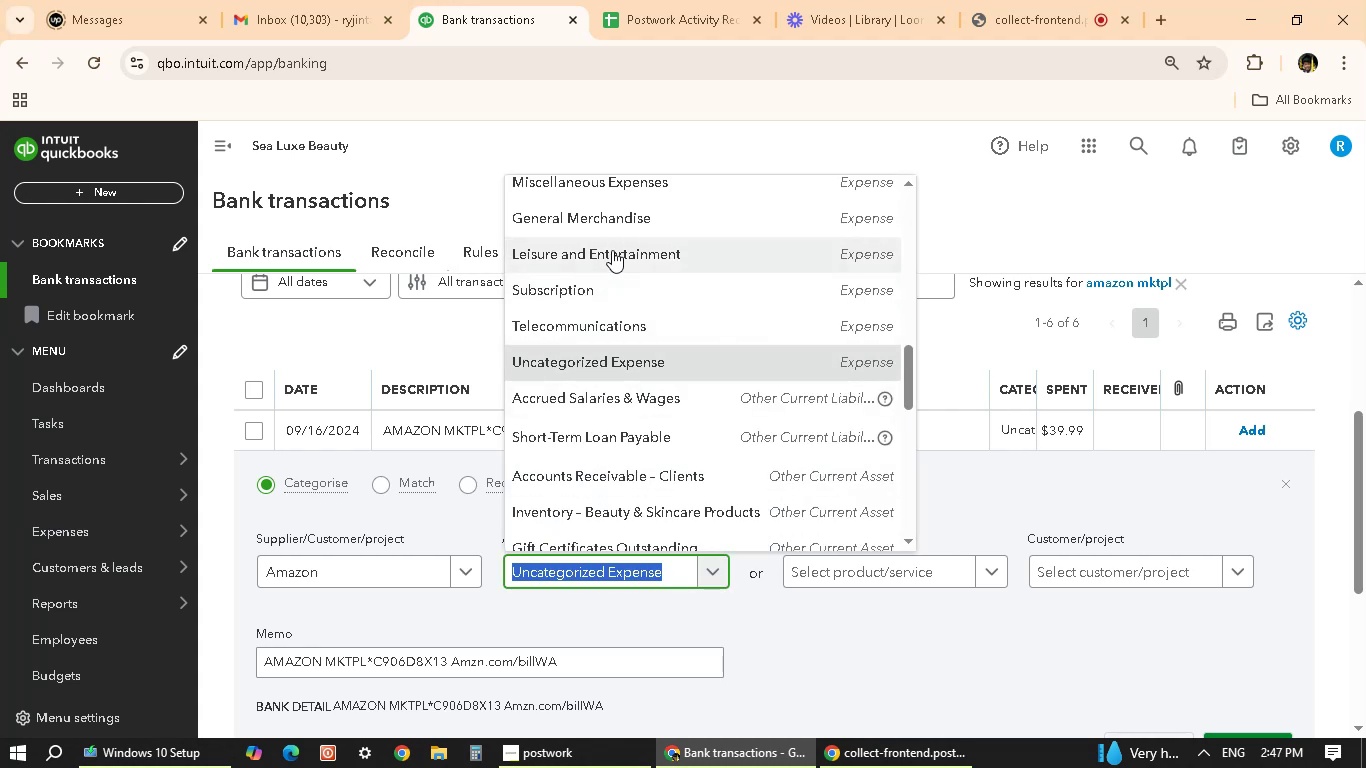 
left_click([625, 215])
 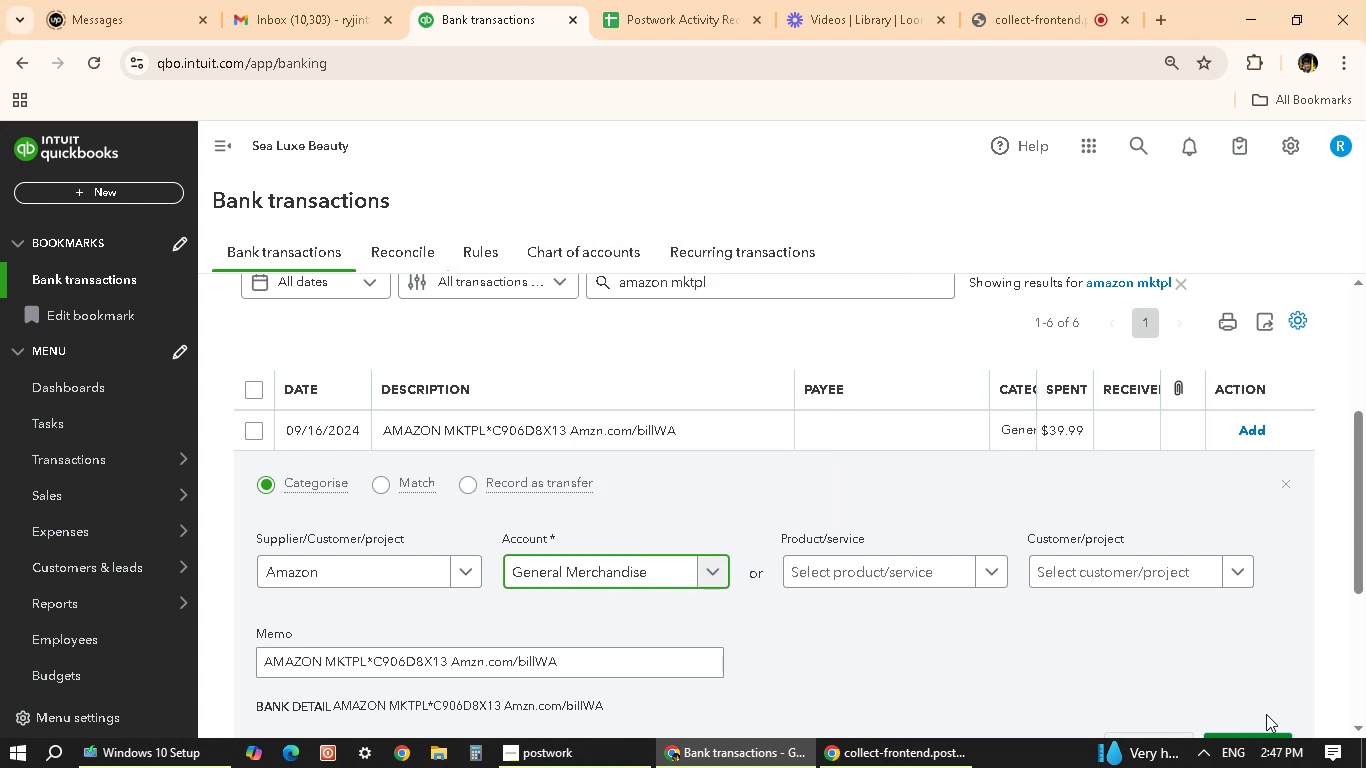 
scroll: coordinate [1266, 714], scroll_direction: down, amount: 1.0
 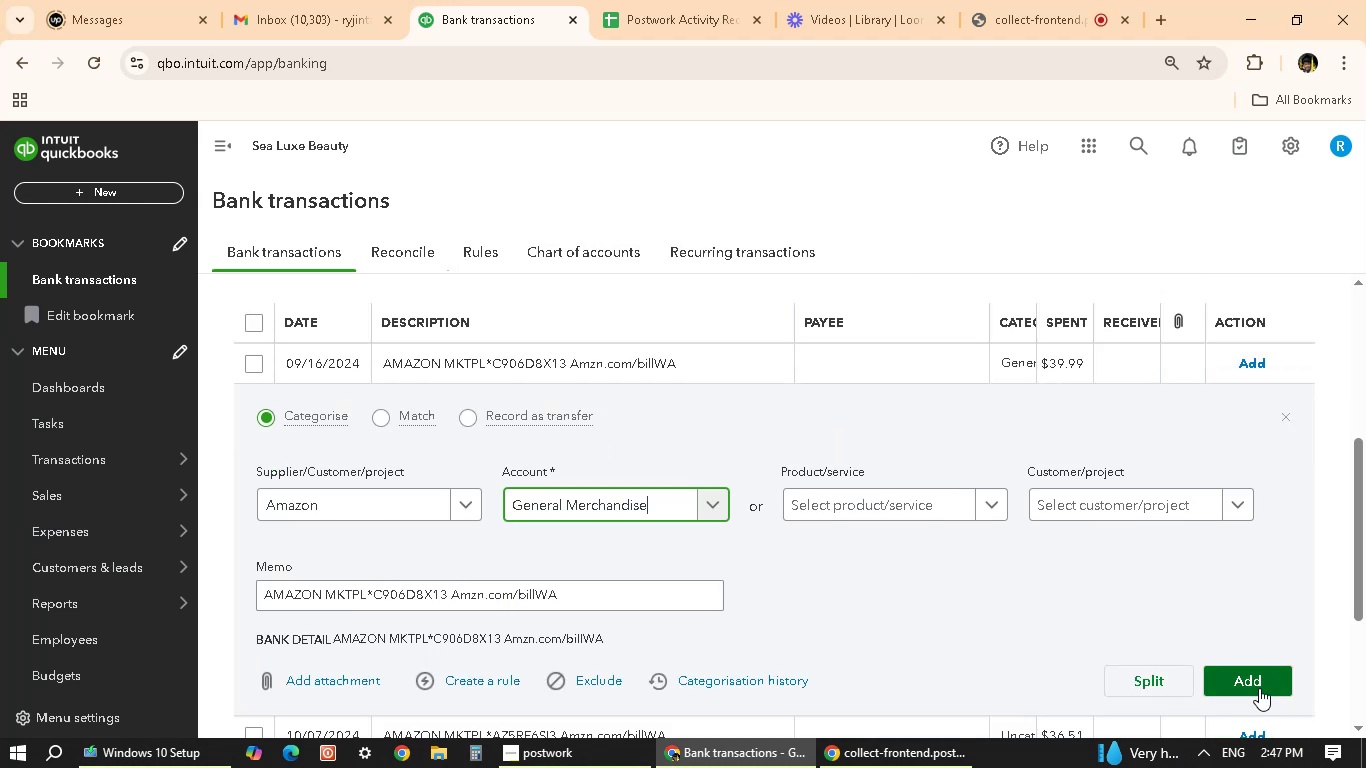 
left_click([1259, 688])
 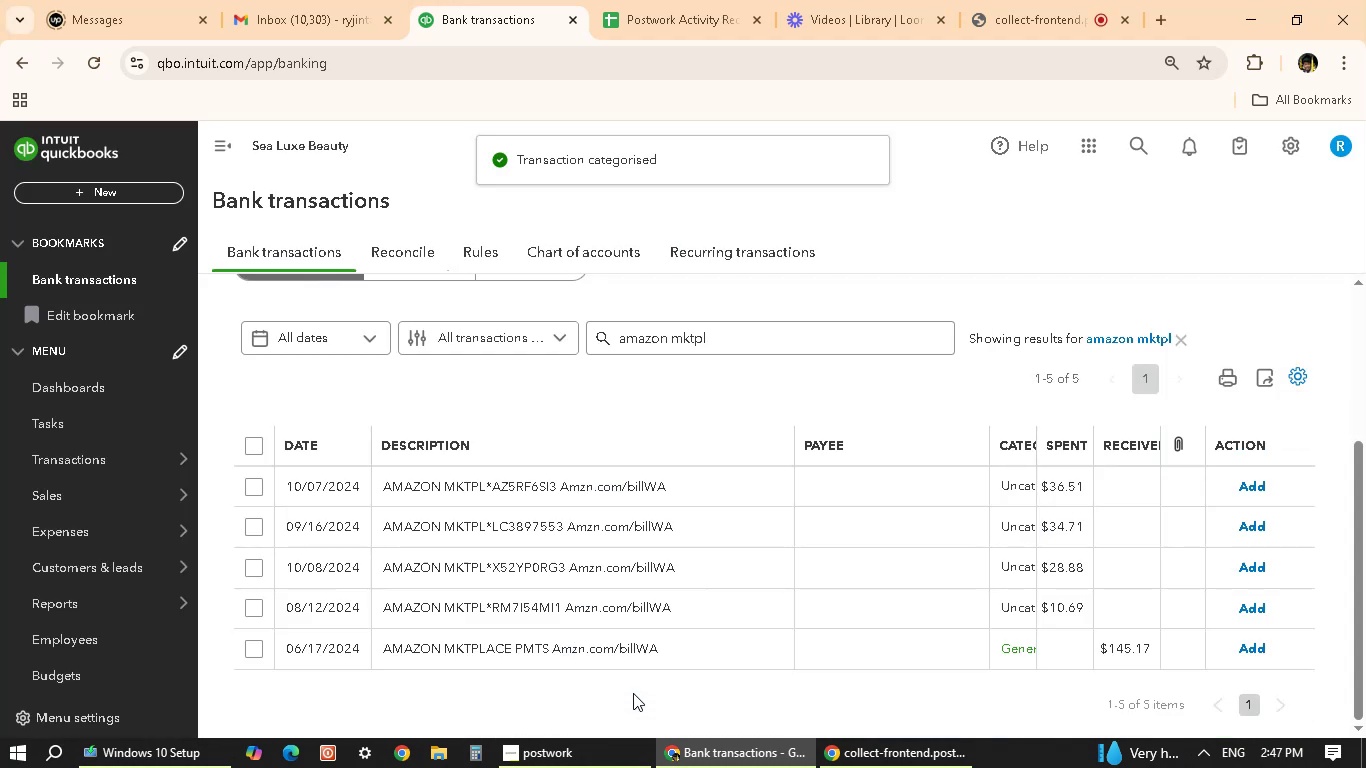 
wait(5.74)
 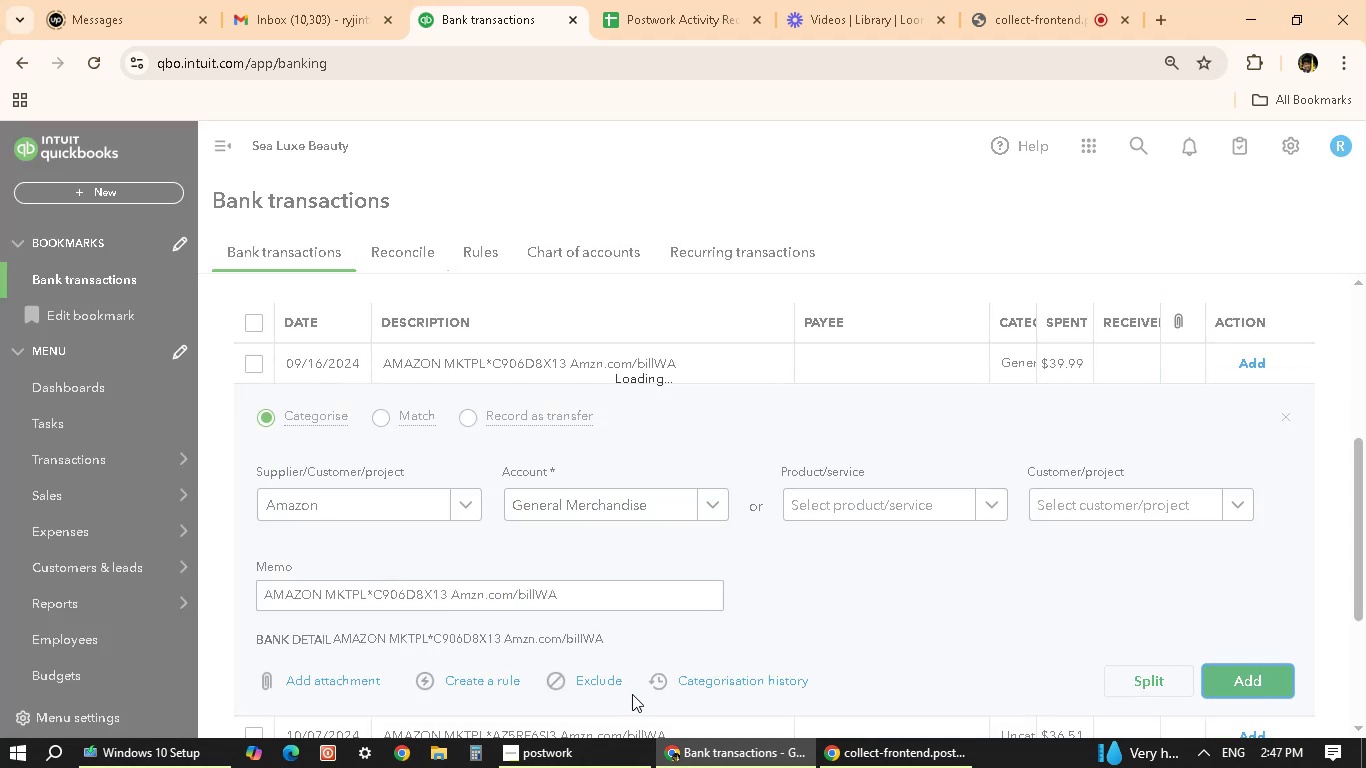 
left_click([587, 480])
 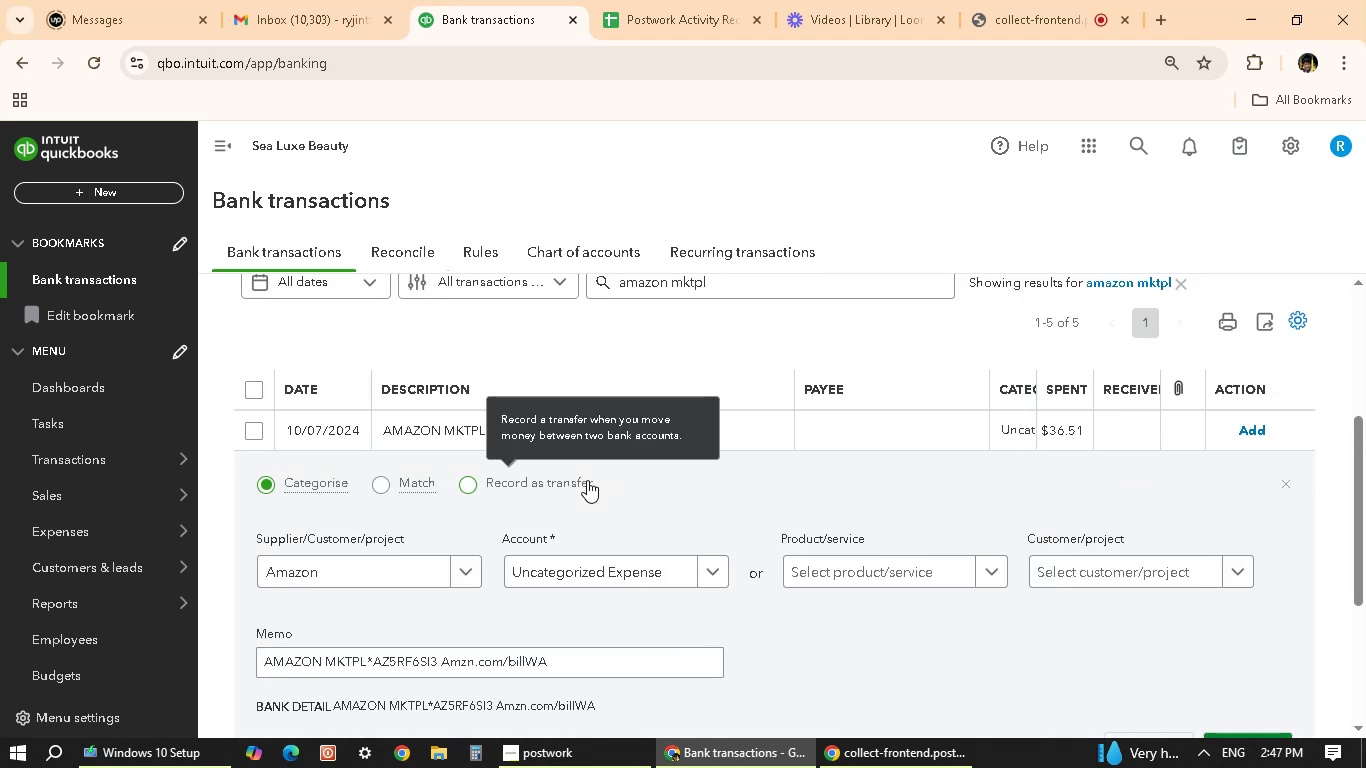 
left_click([617, 573])
 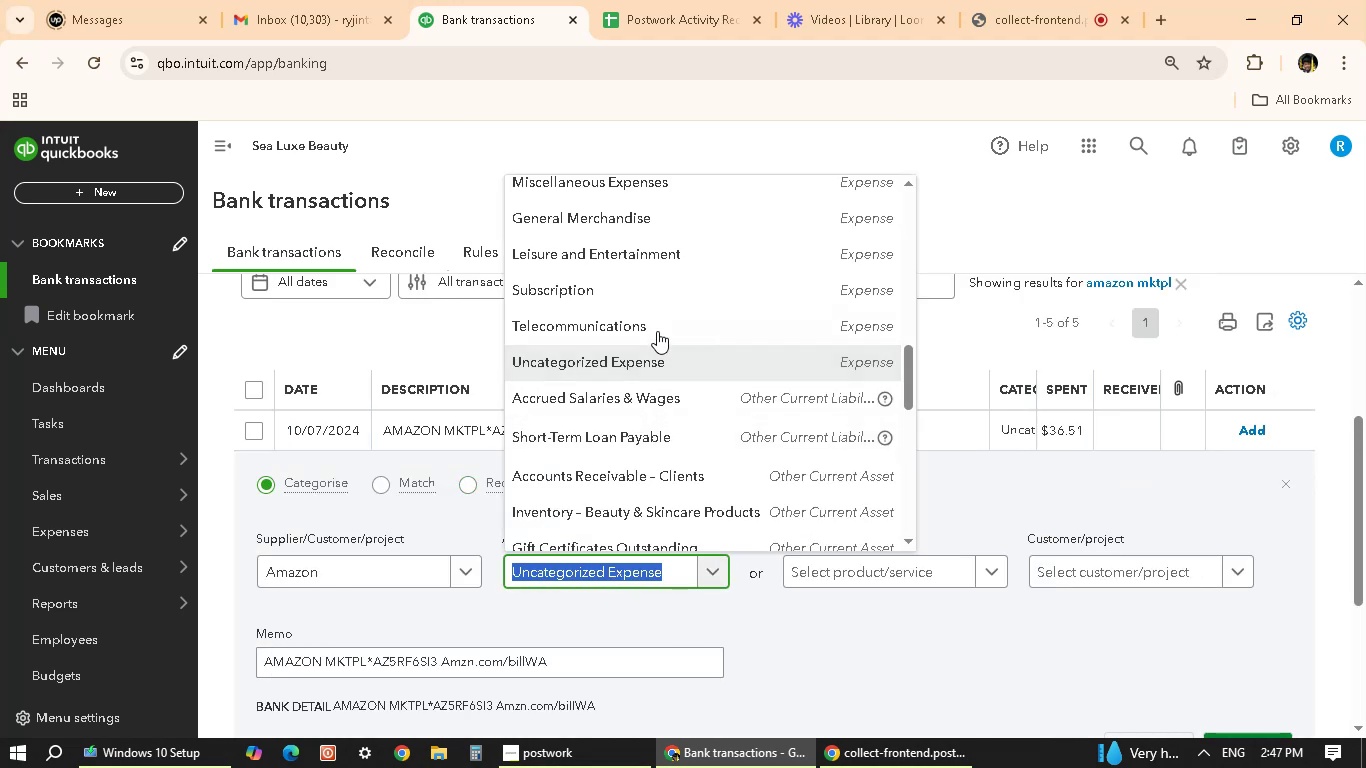 
left_click([679, 208])
 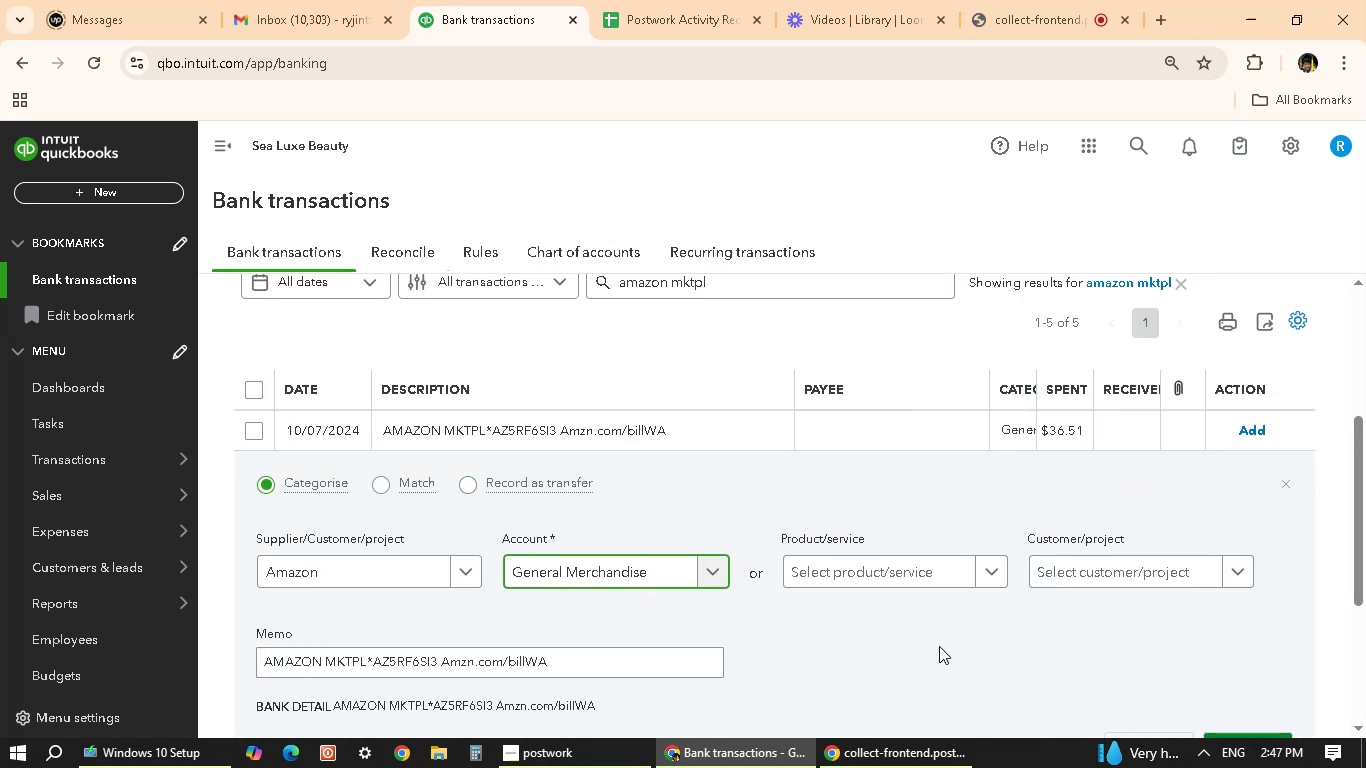 
scroll: coordinate [1119, 676], scroll_direction: down, amount: 2.0
 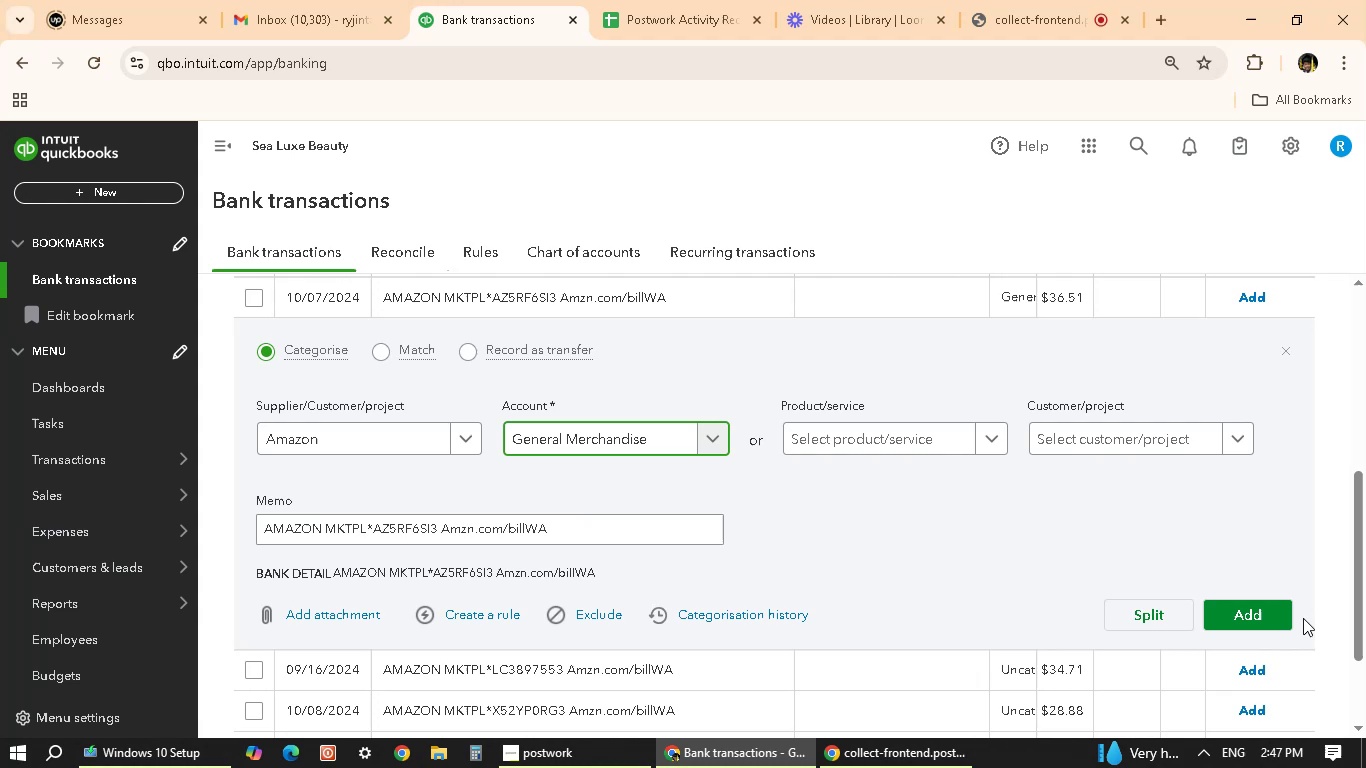 
left_click([1266, 616])
 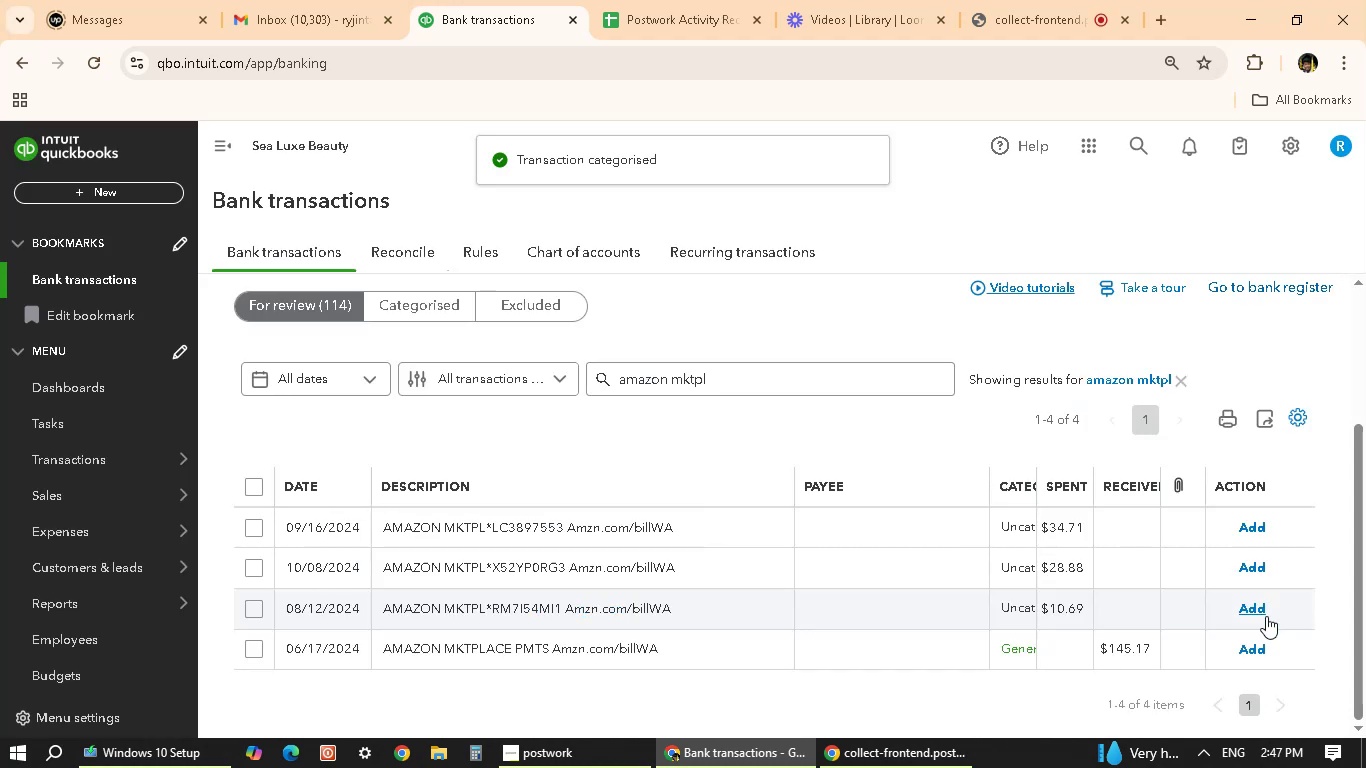 
wait(9.38)
 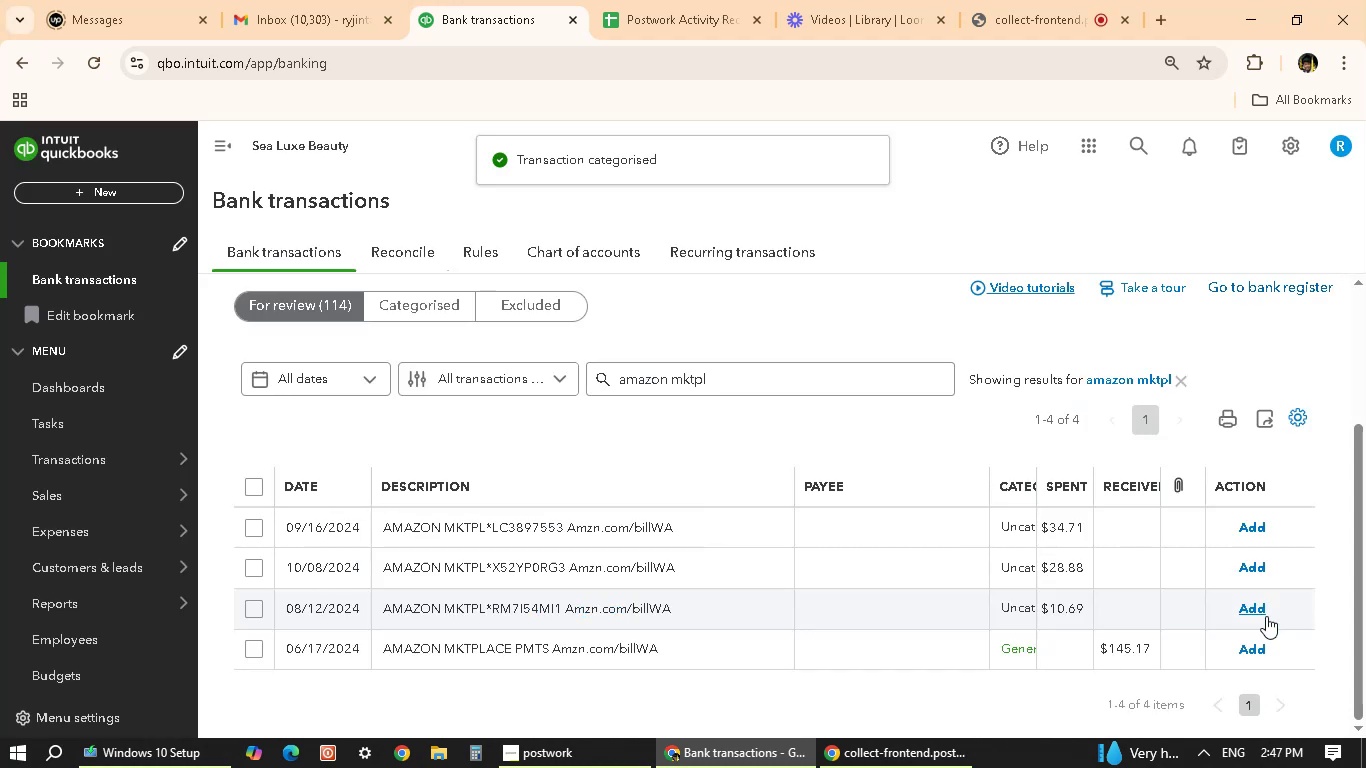 
left_click([740, 525])
 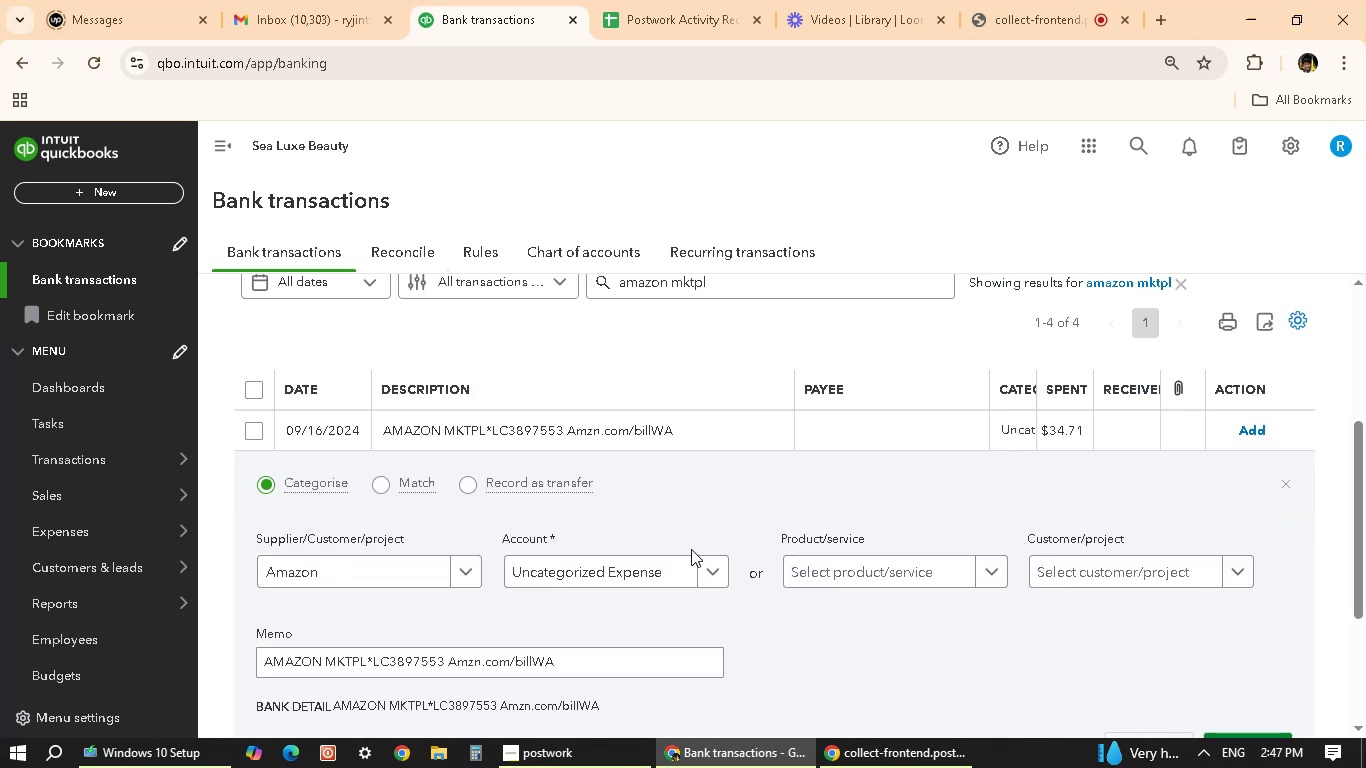 
left_click([675, 568])
 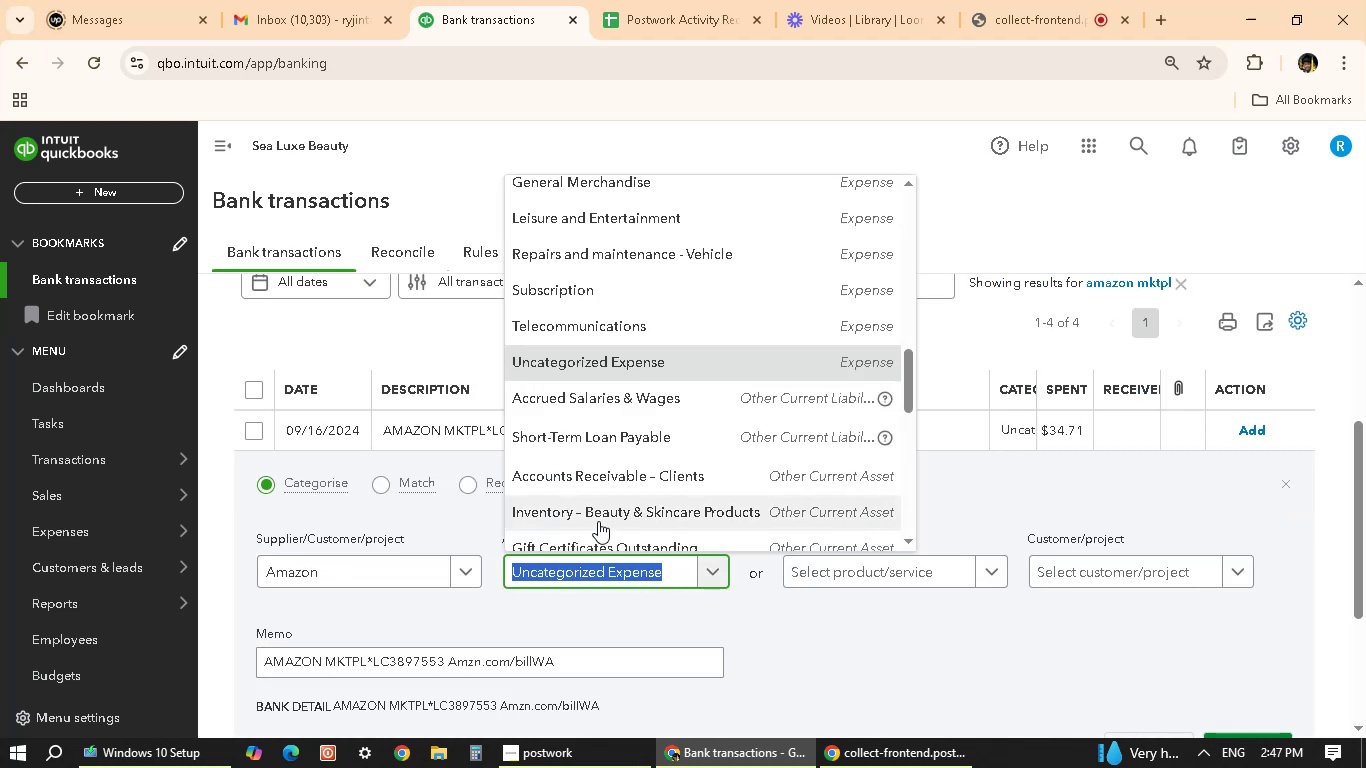 
scroll: coordinate [592, 396], scroll_direction: up, amount: 1.0
 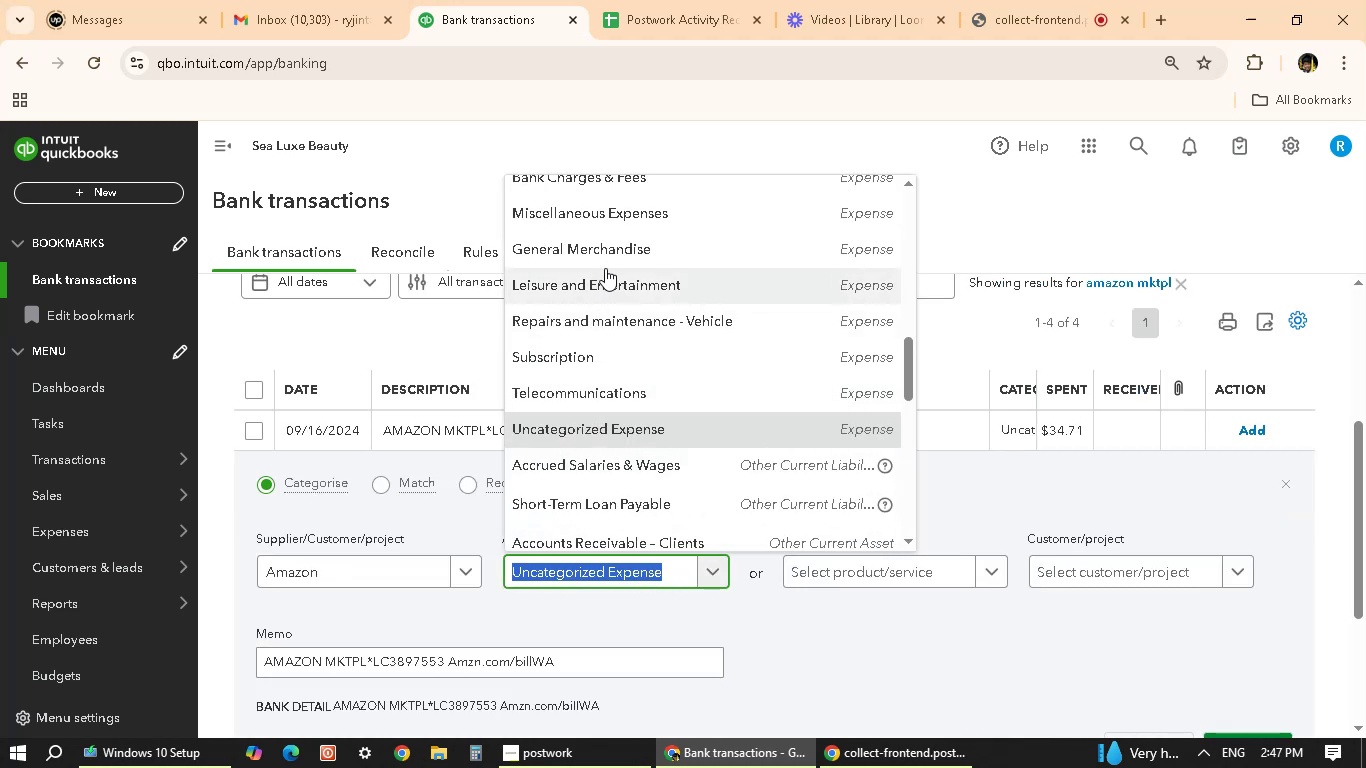 
left_click([615, 253])
 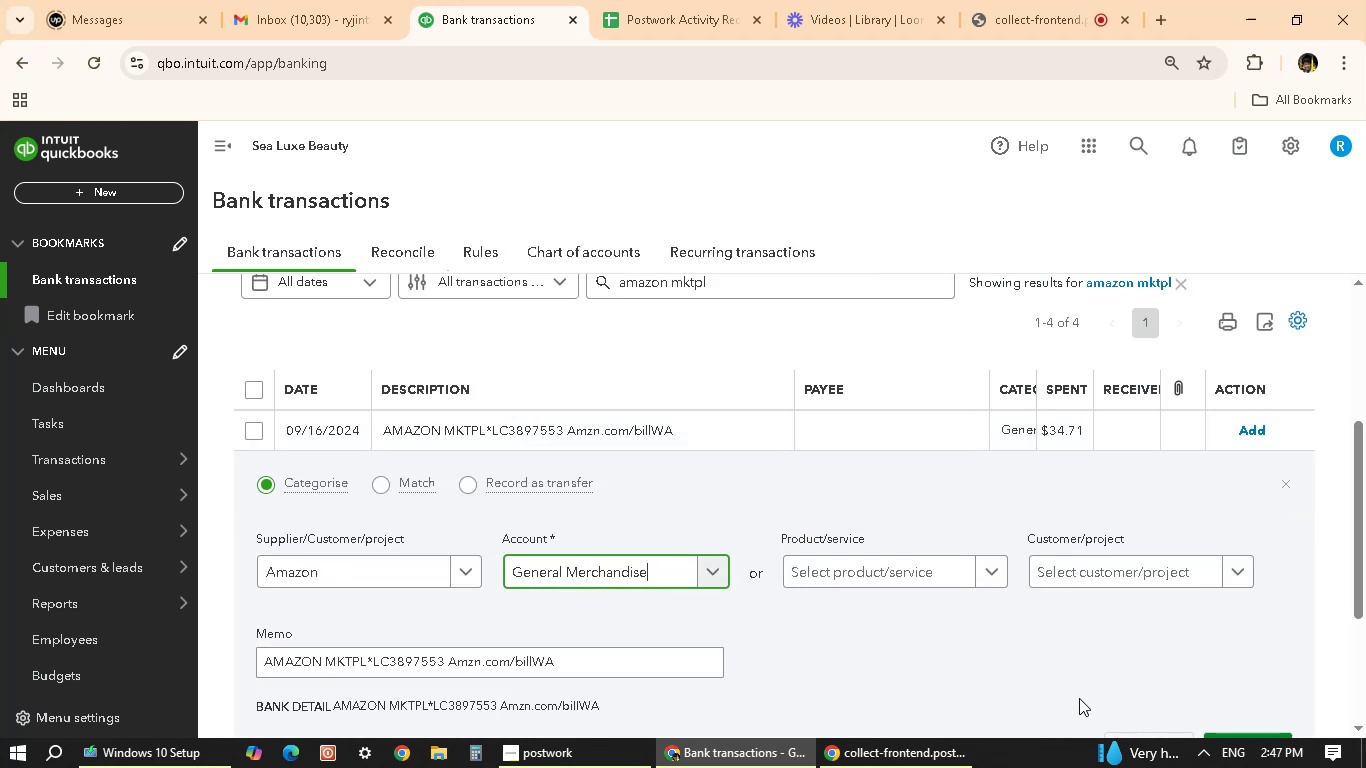 
scroll: coordinate [1052, 588], scroll_direction: down, amount: 1.0
 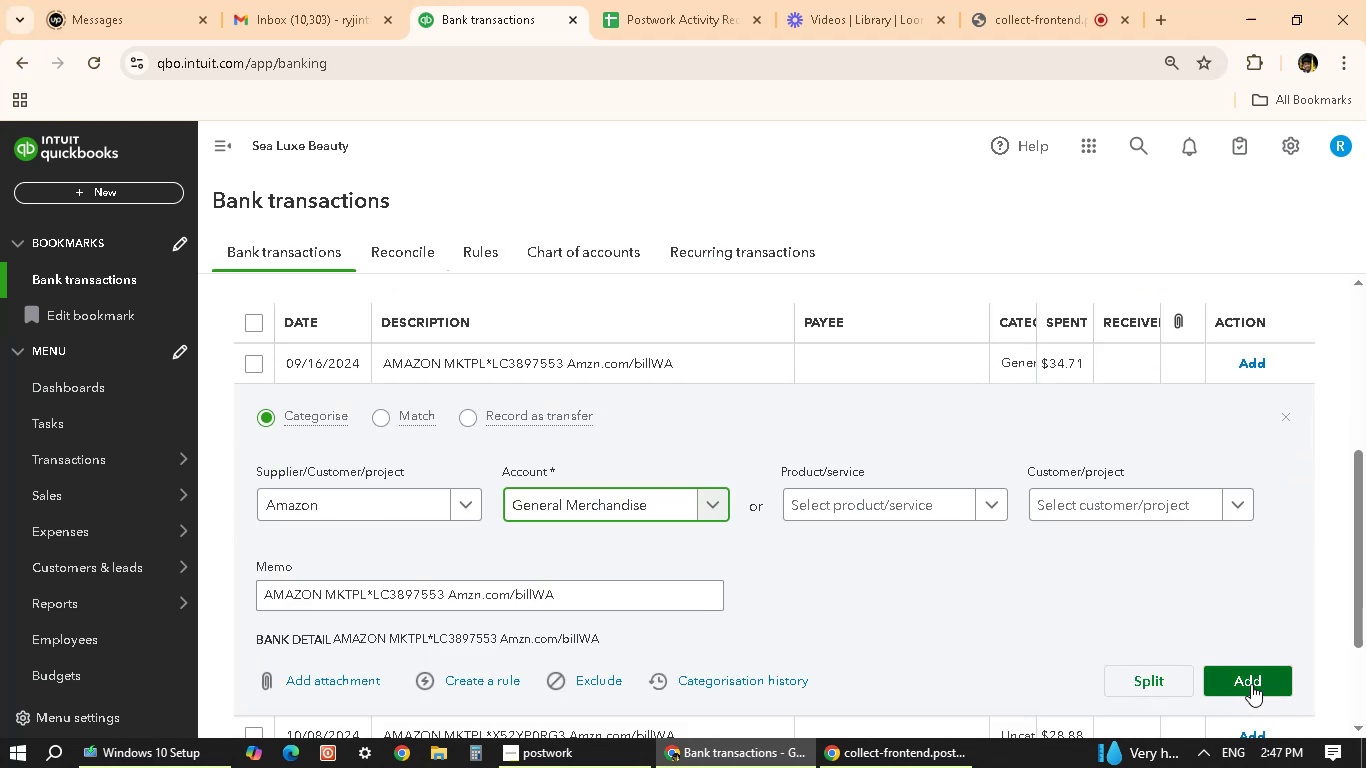 
left_click([1254, 682])
 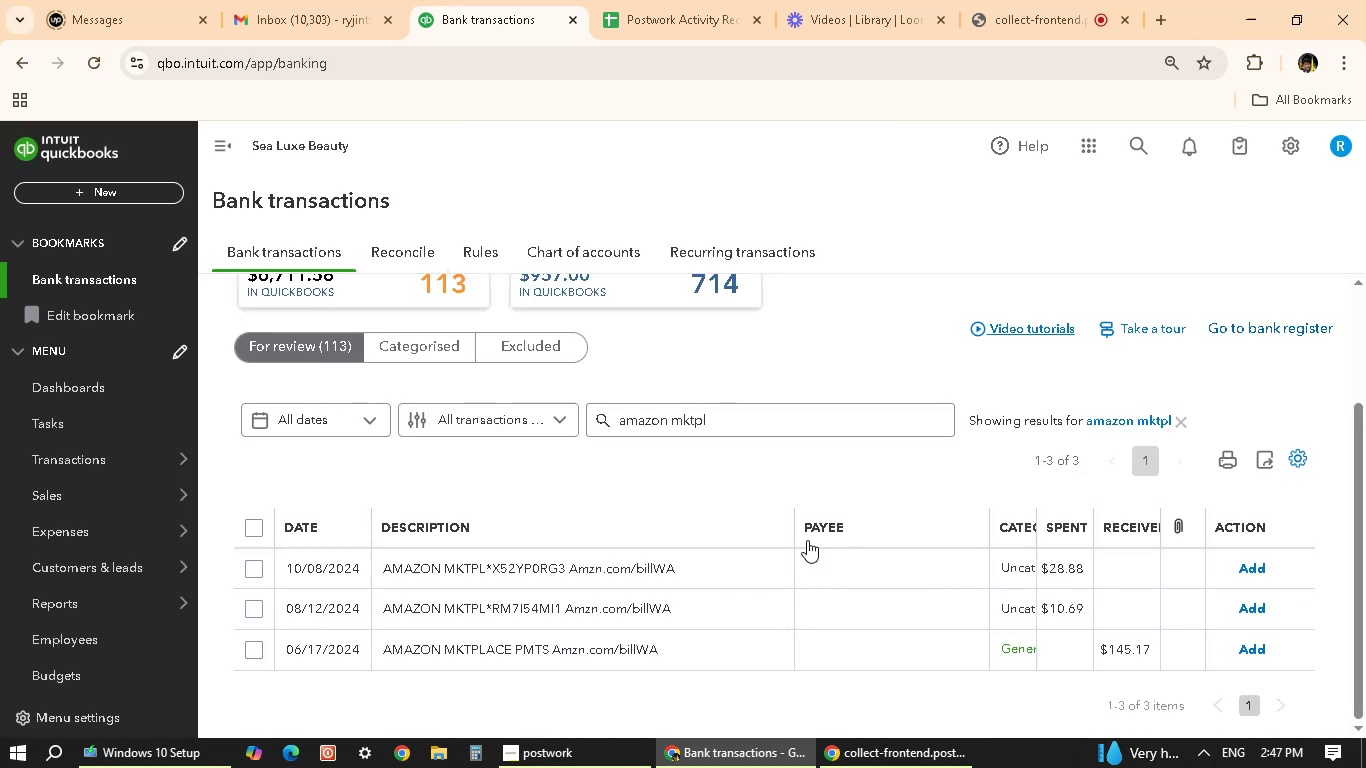 
wait(13.98)
 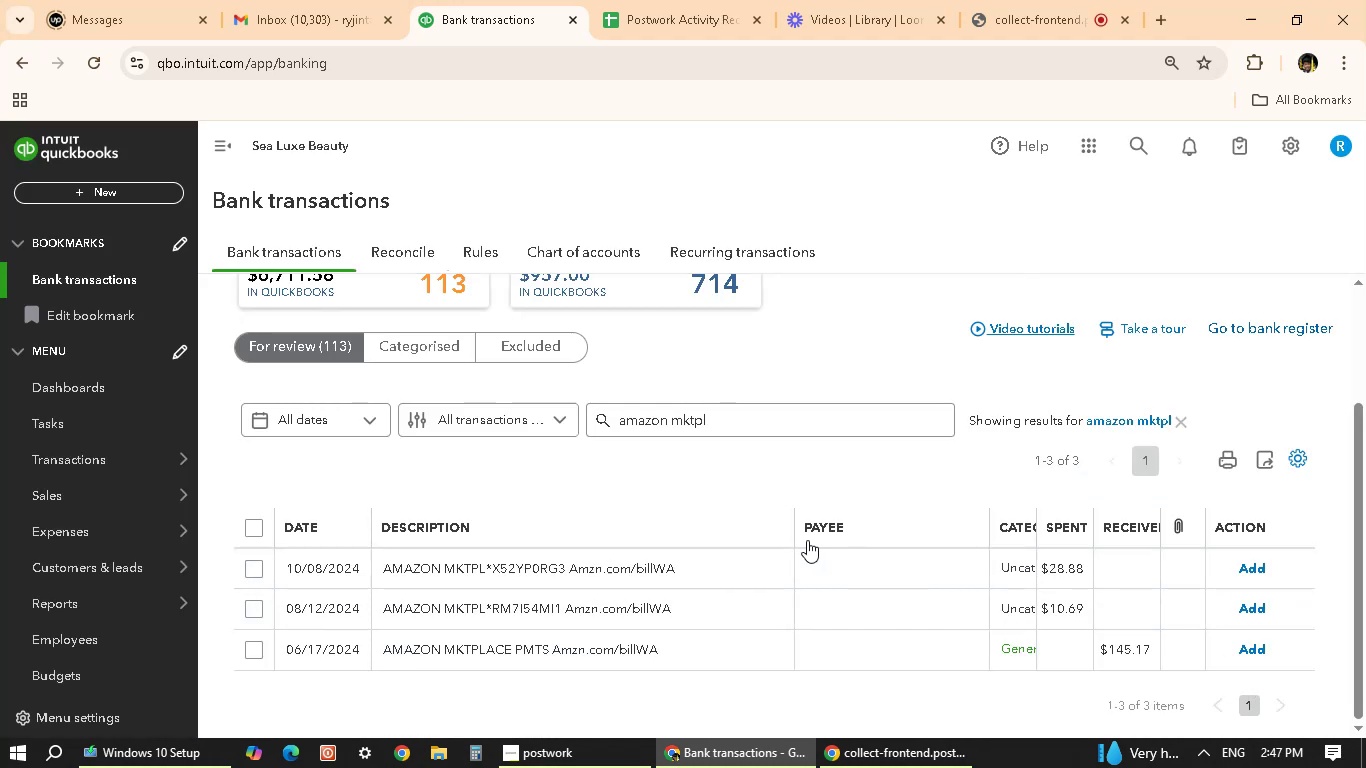 
left_click([590, 560])
 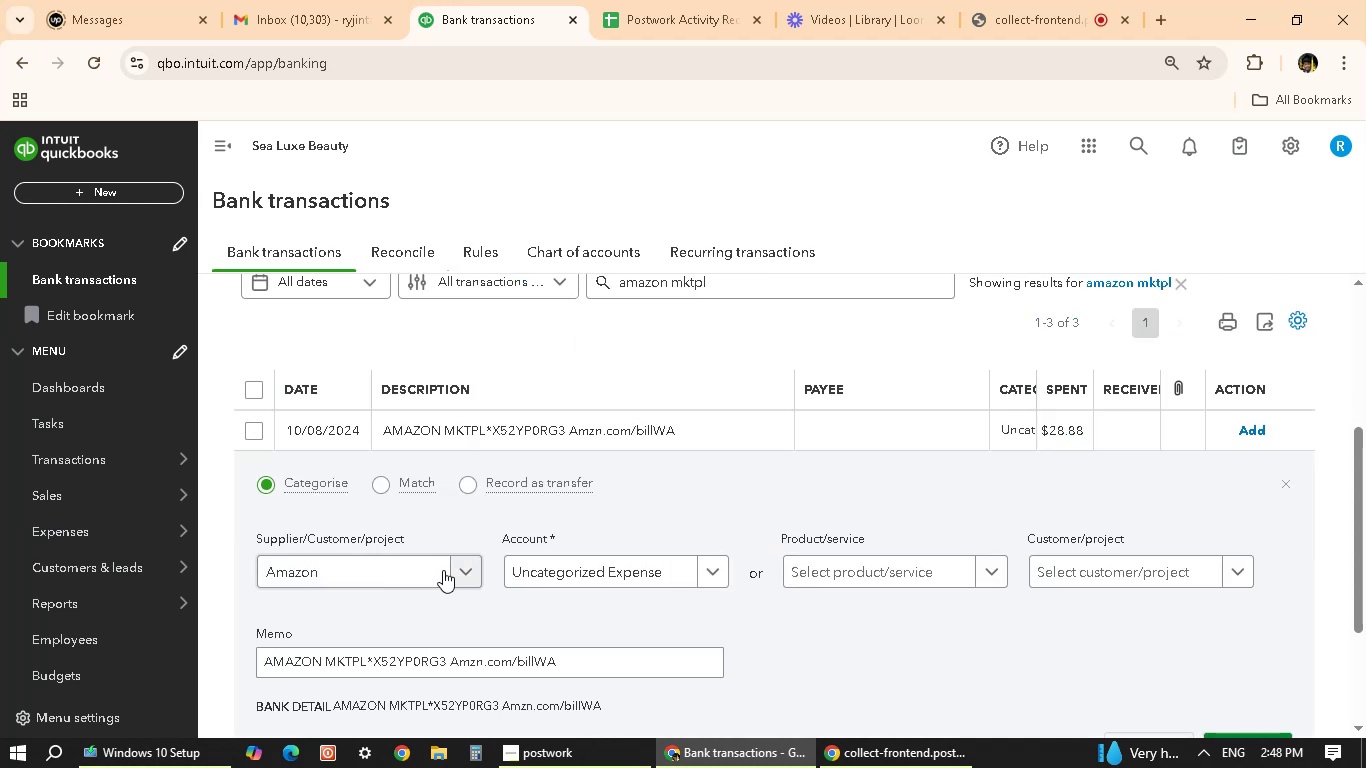 
left_click([618, 559])
 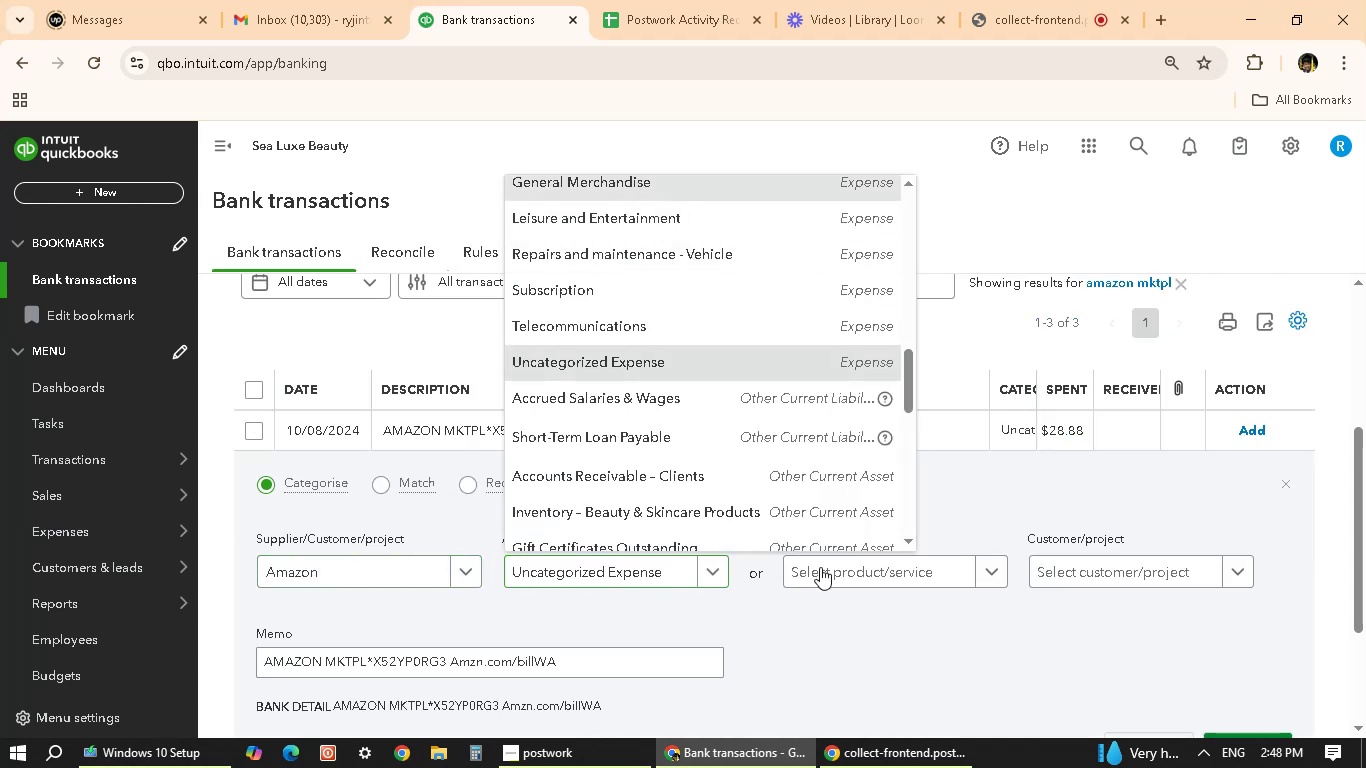 
scroll: coordinate [1320, 715], scroll_direction: down, amount: 1.0
 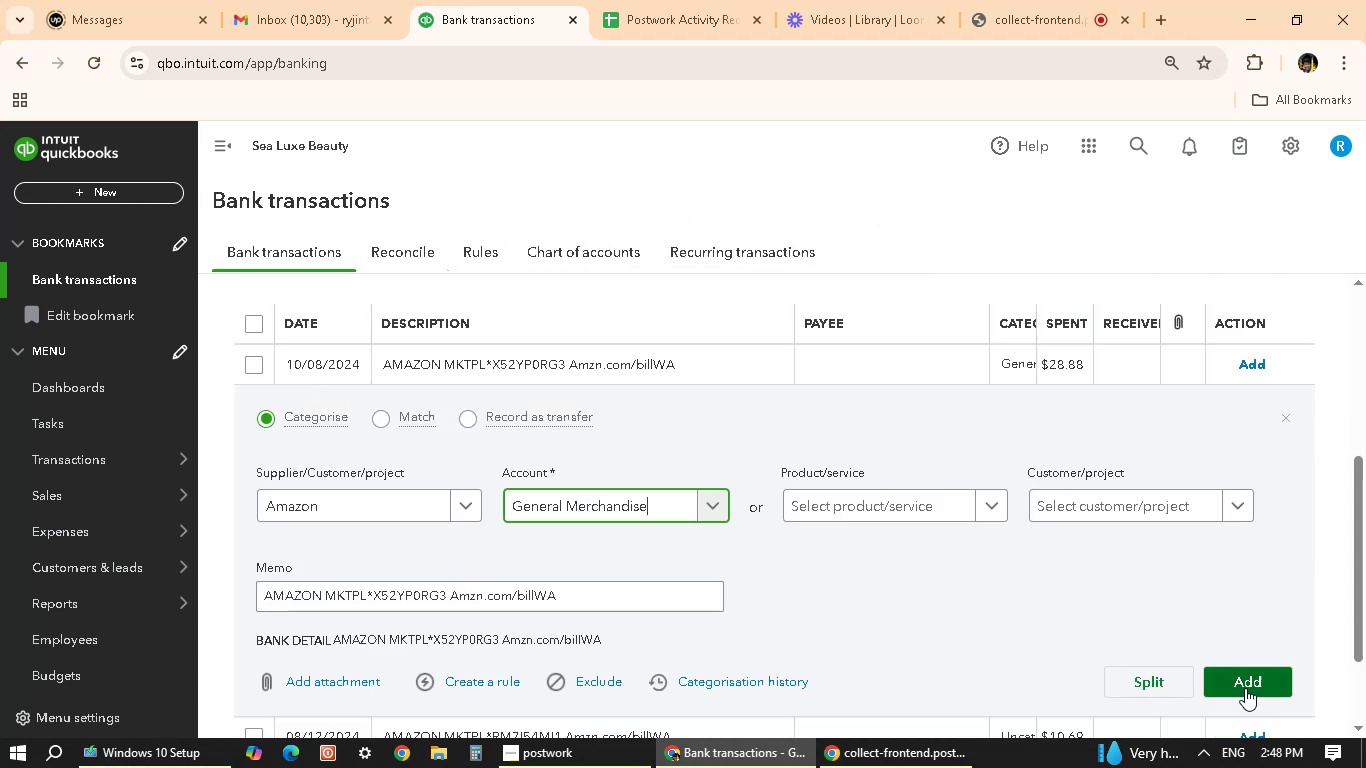 
left_click([1246, 676])
 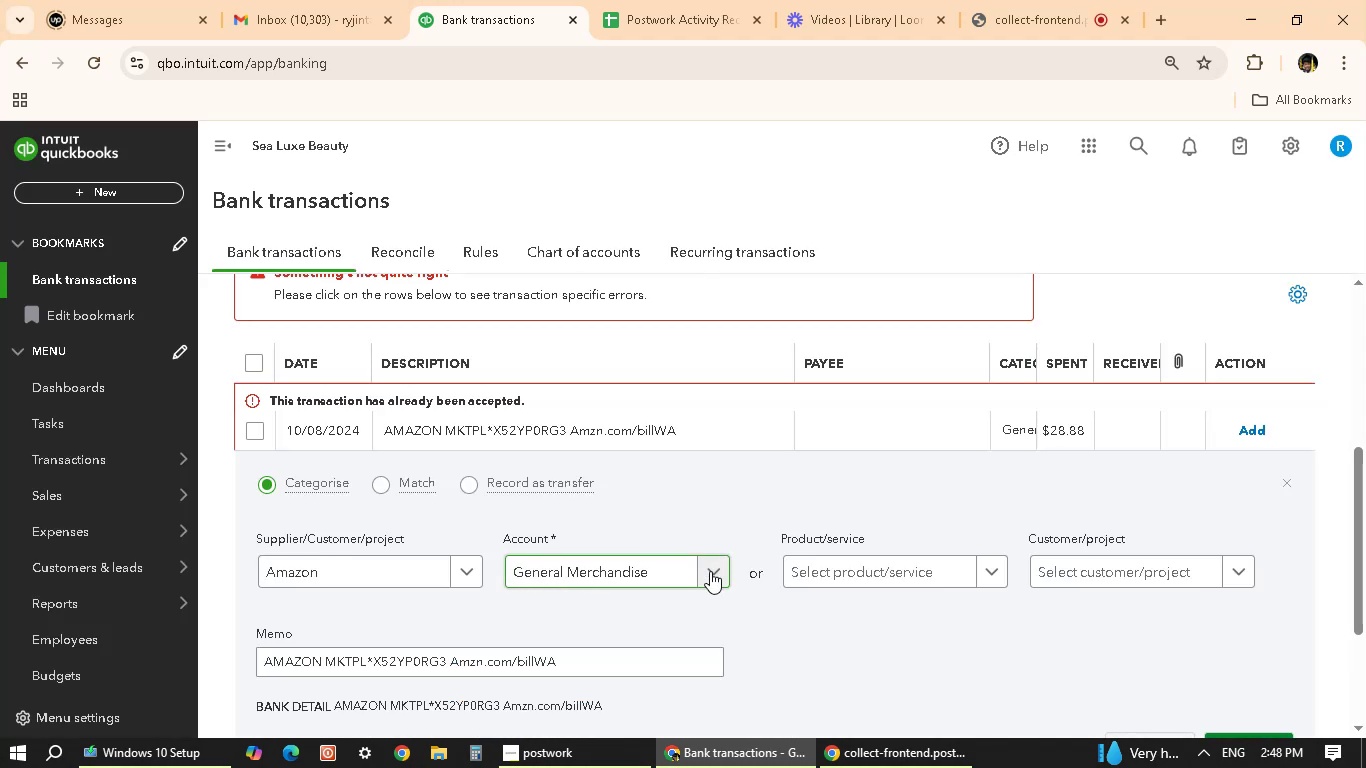 
scroll: coordinate [794, 596], scroll_direction: down, amount: 2.0
 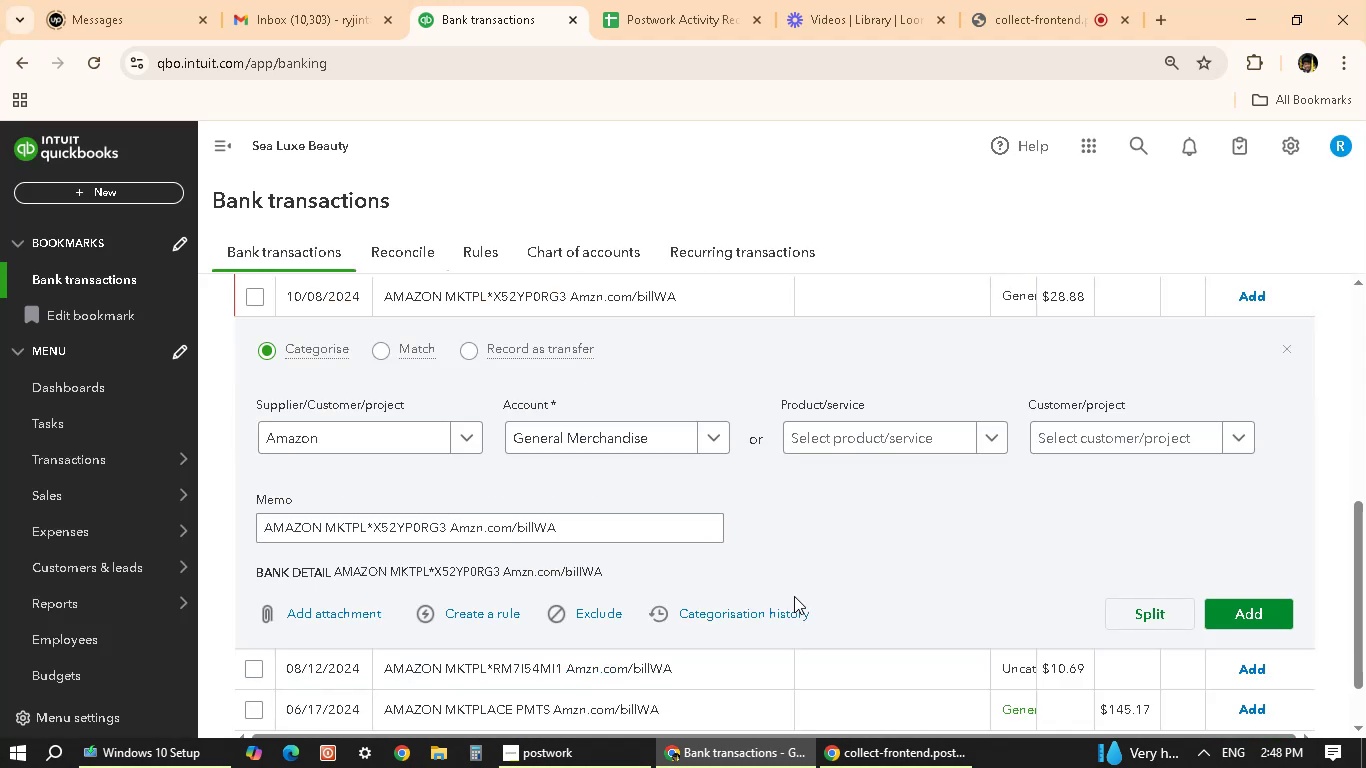 
scroll: coordinate [470, 435], scroll_direction: up, amount: 5.0
 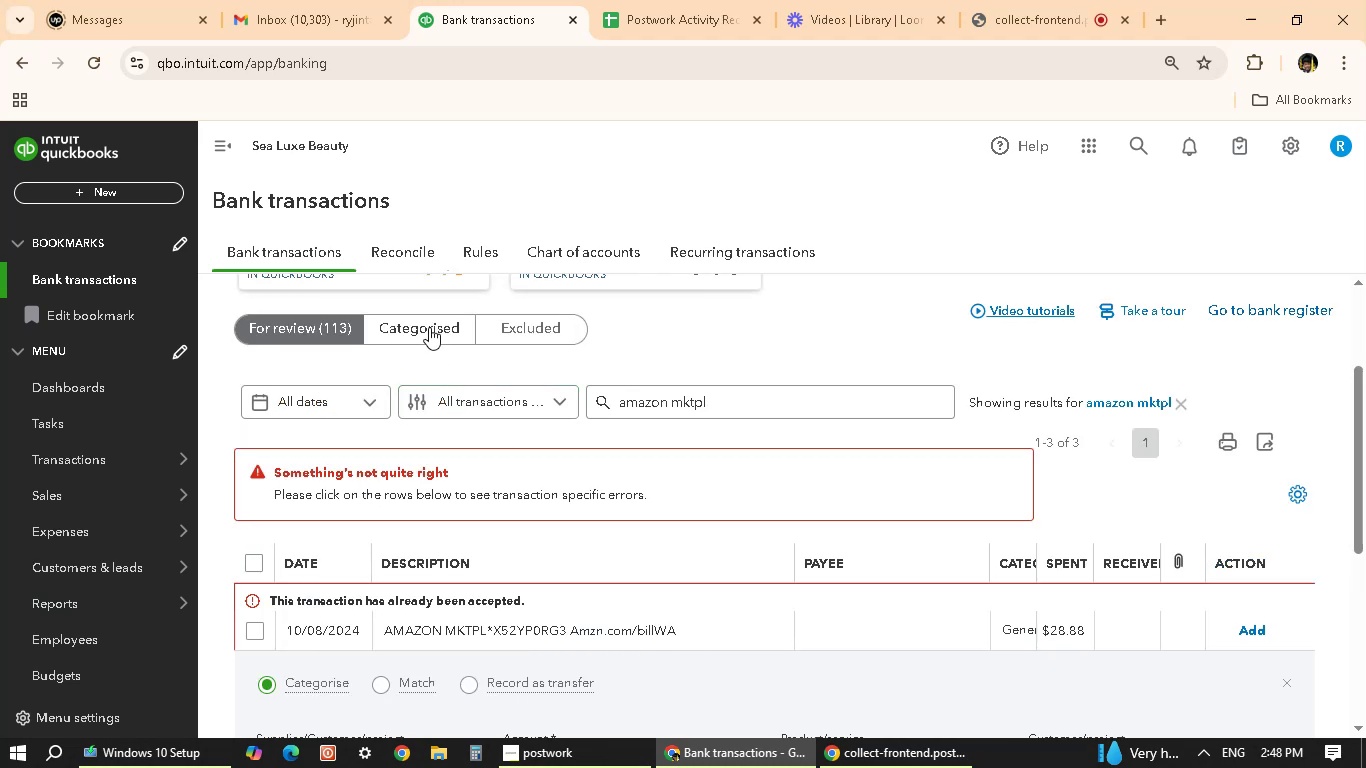 
left_click([429, 327])
 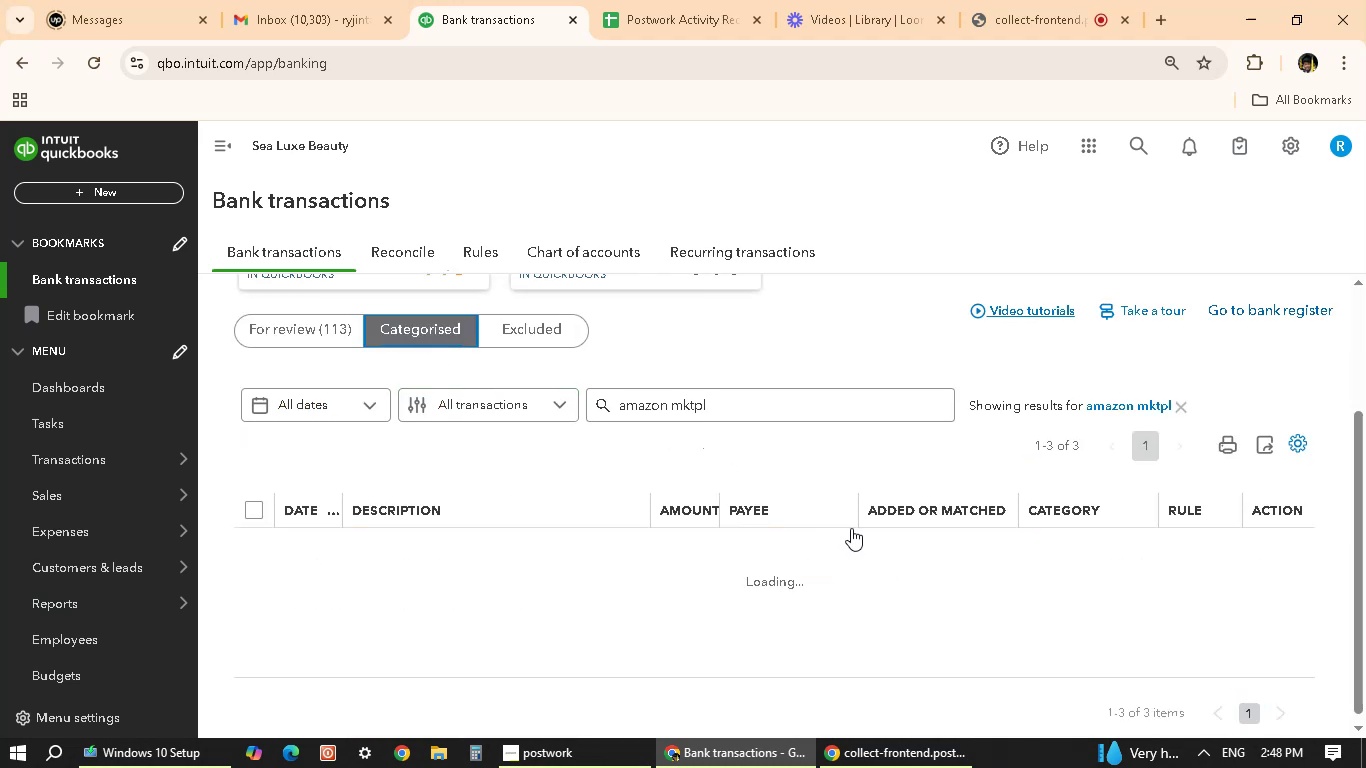 
wait(6.72)
 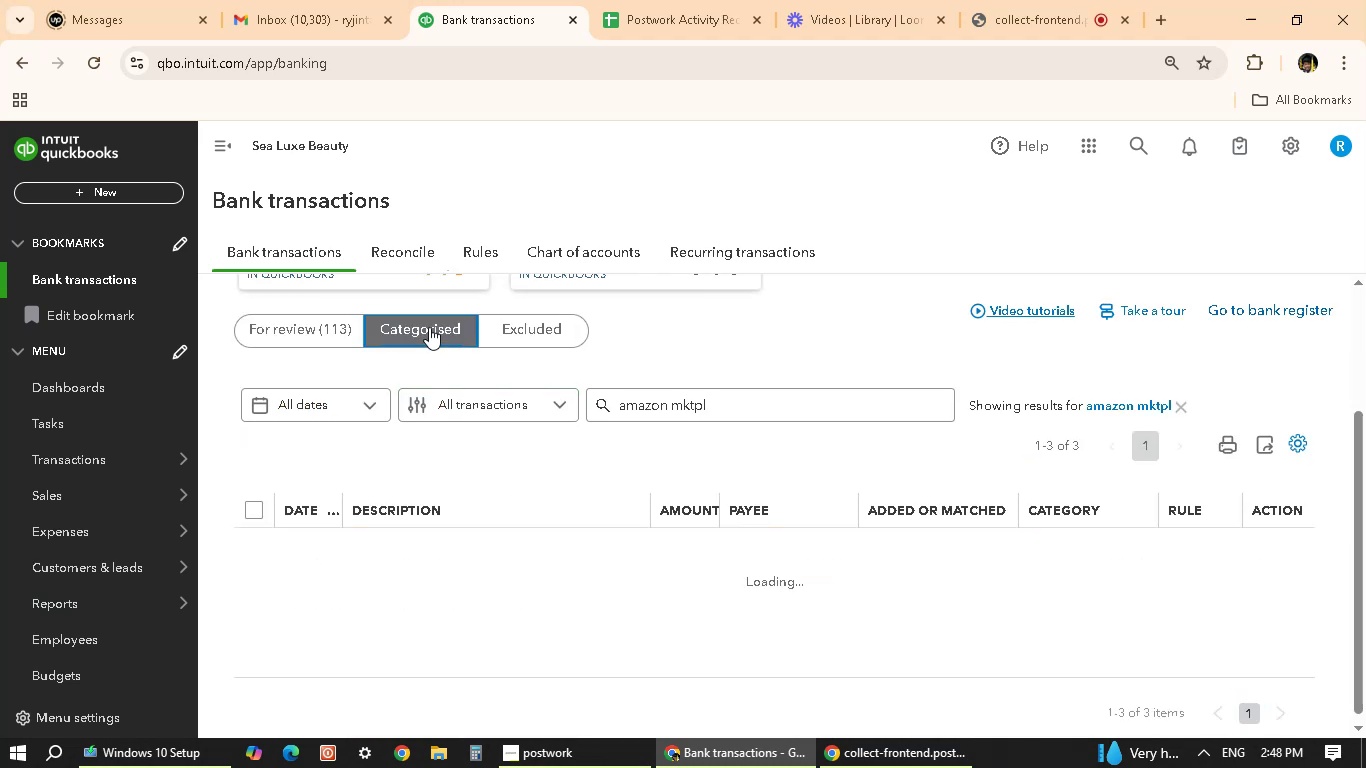 
mouse_move([914, 546])
 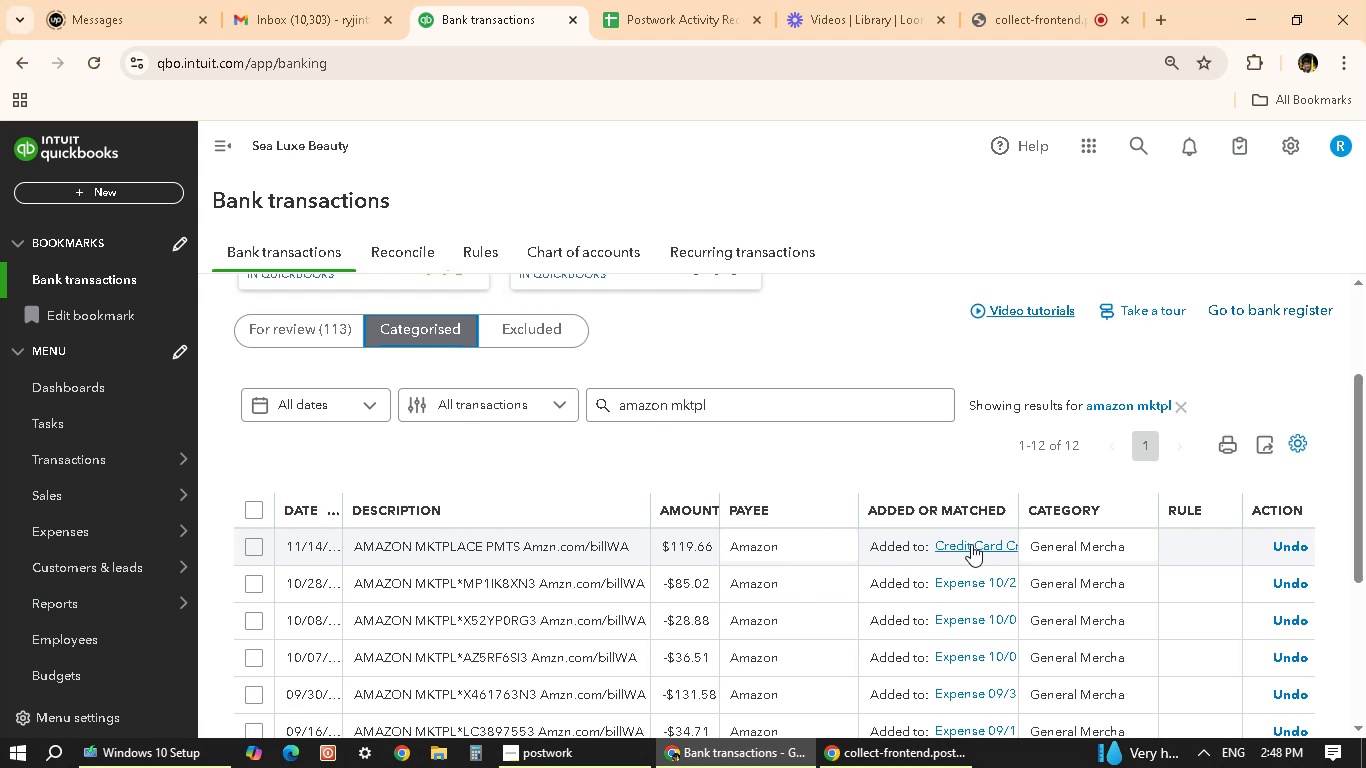 
scroll: coordinate [948, 604], scroll_direction: down, amount: 1.0
 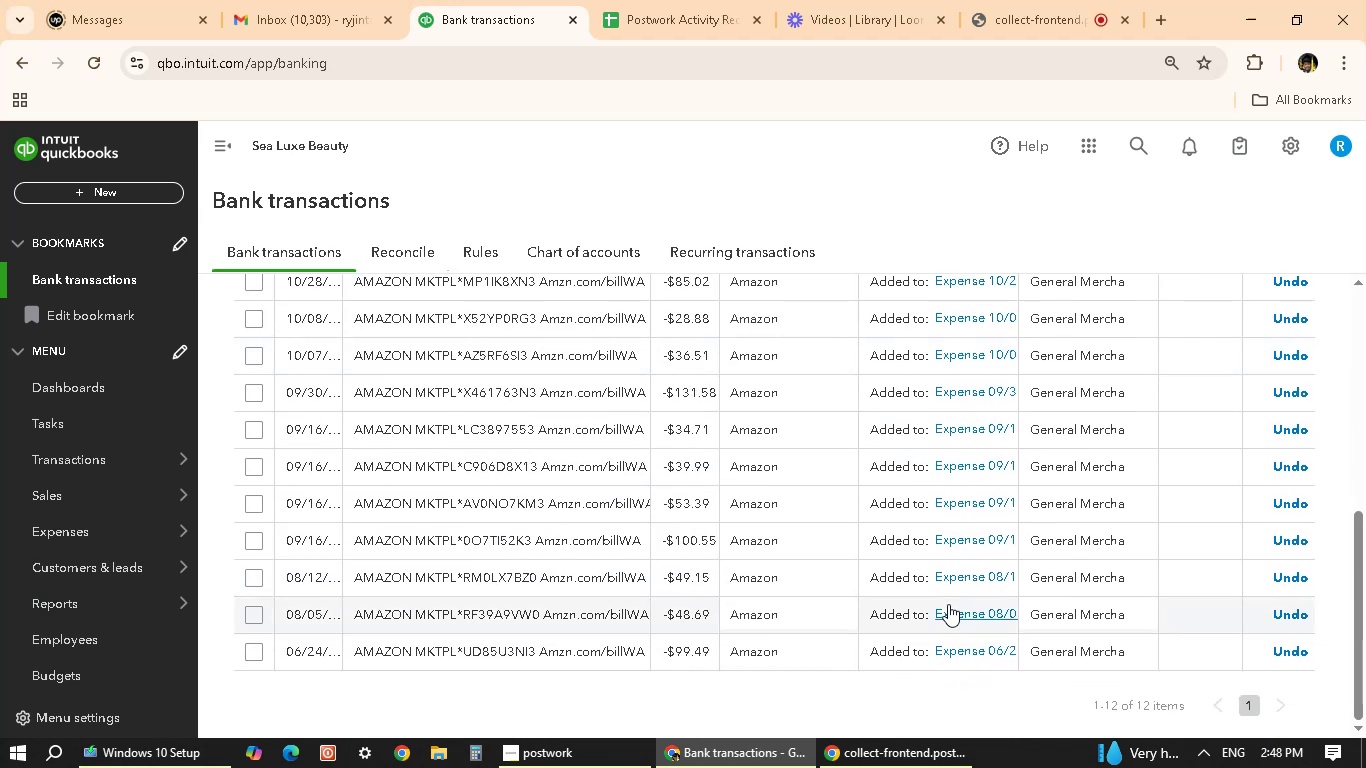 
scroll: coordinate [948, 604], scroll_direction: up, amount: 3.0
 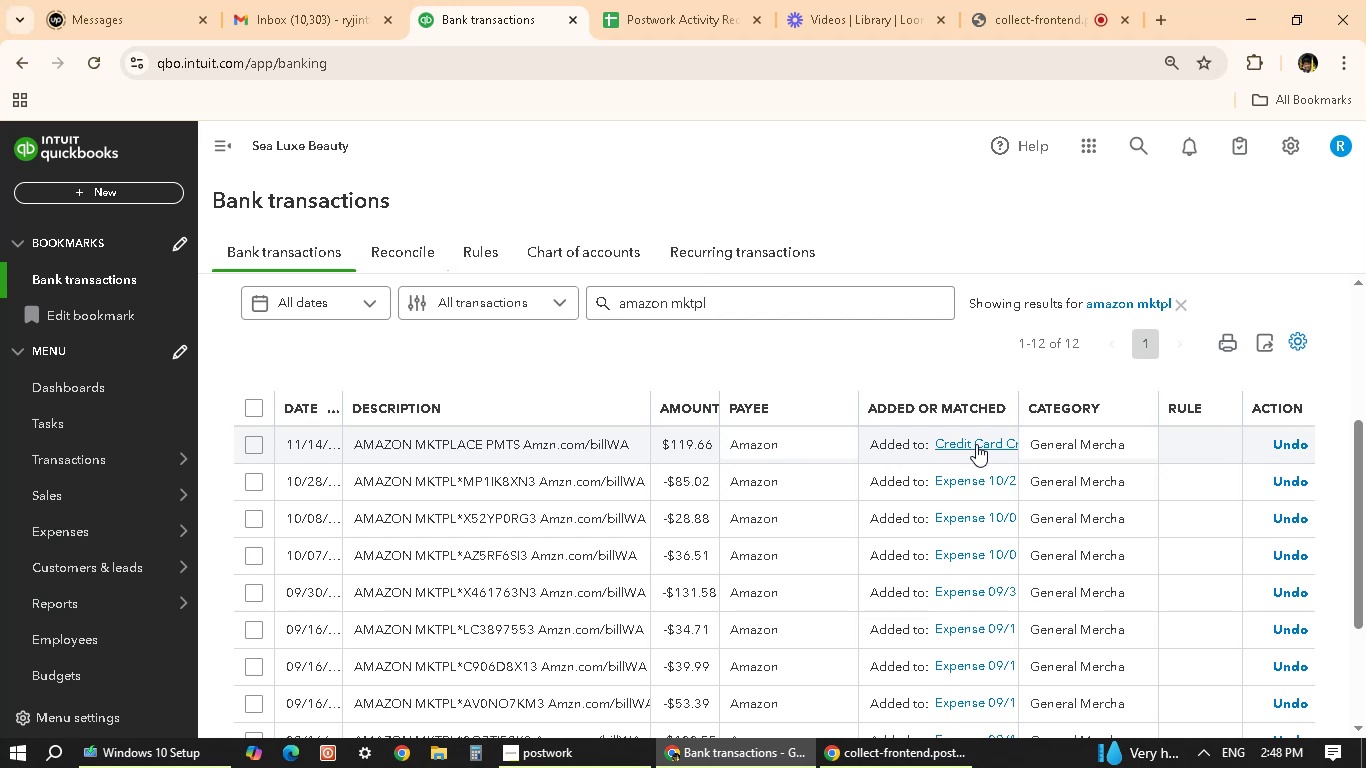 
wait(9.33)
 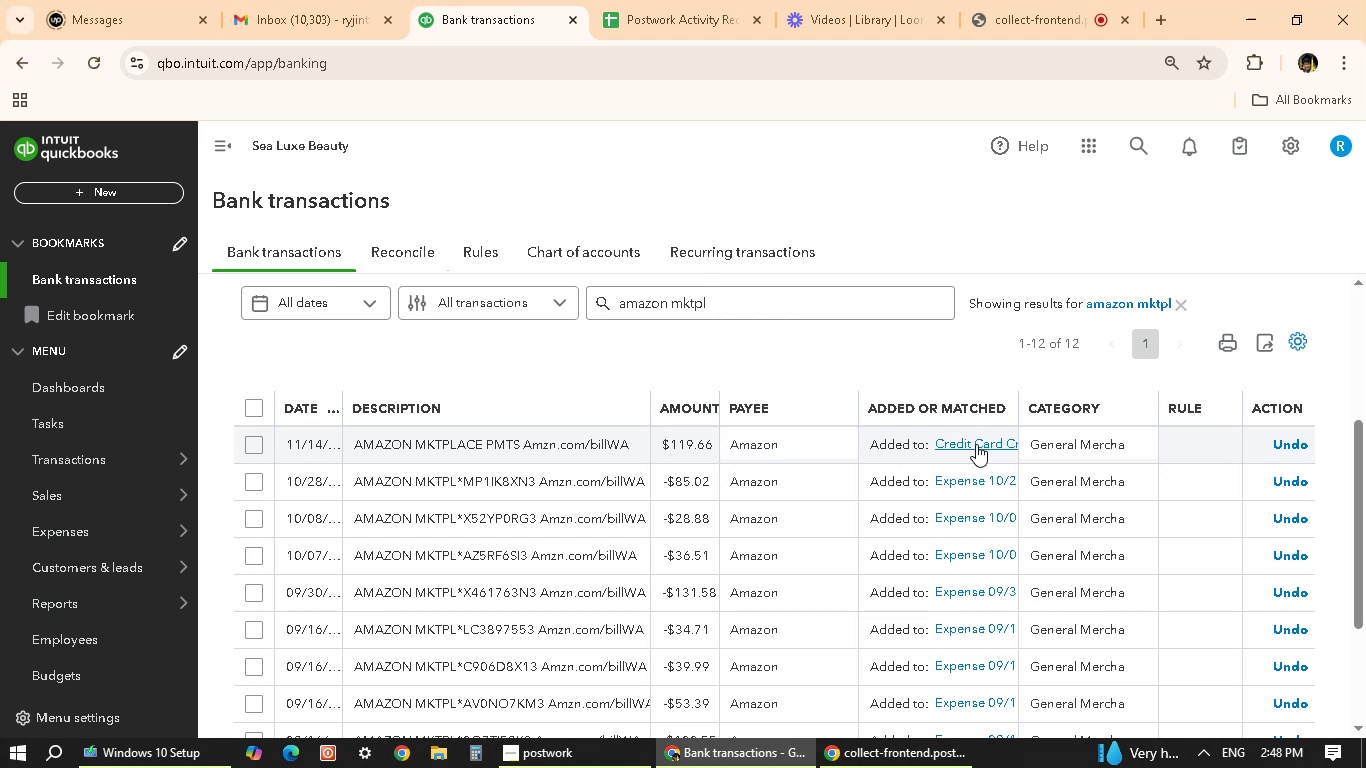 
scroll: coordinate [620, 468], scroll_direction: up, amount: 2.0
 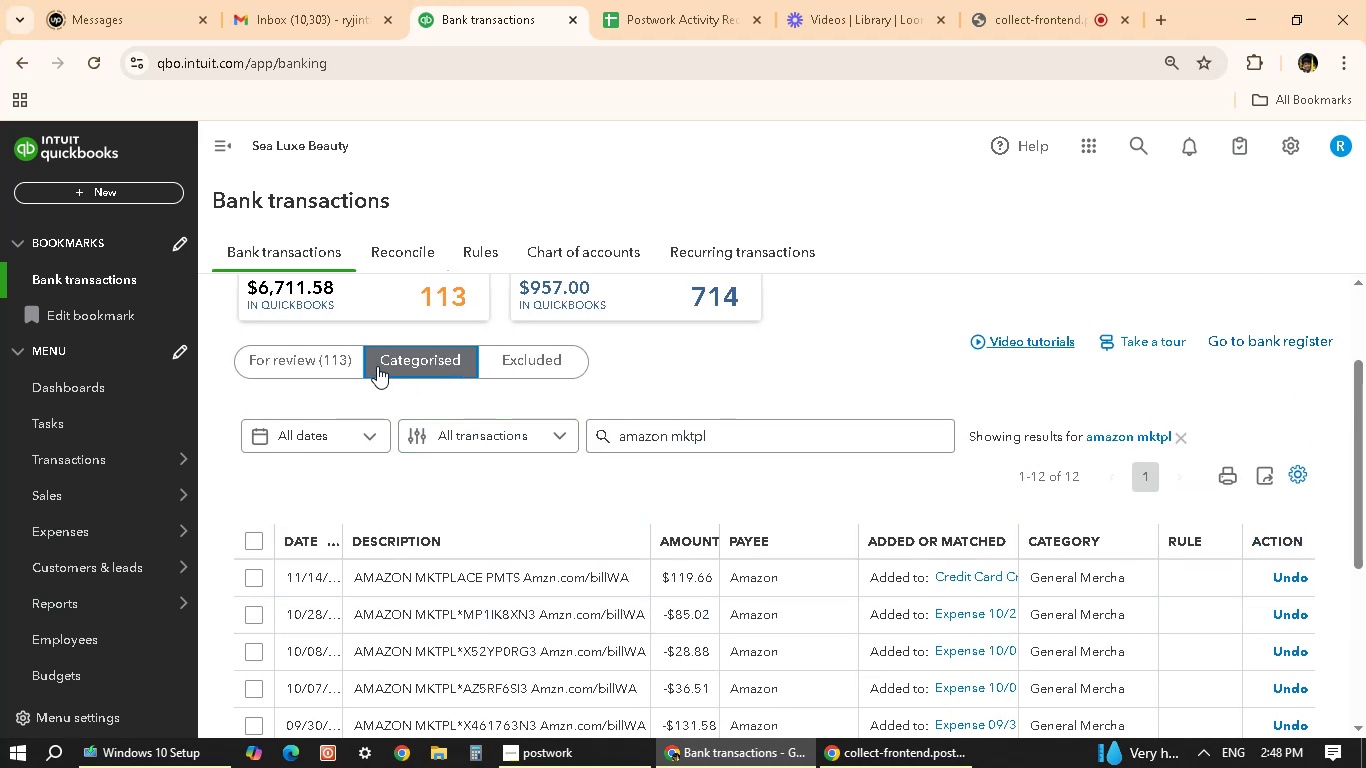 
left_click([311, 360])
 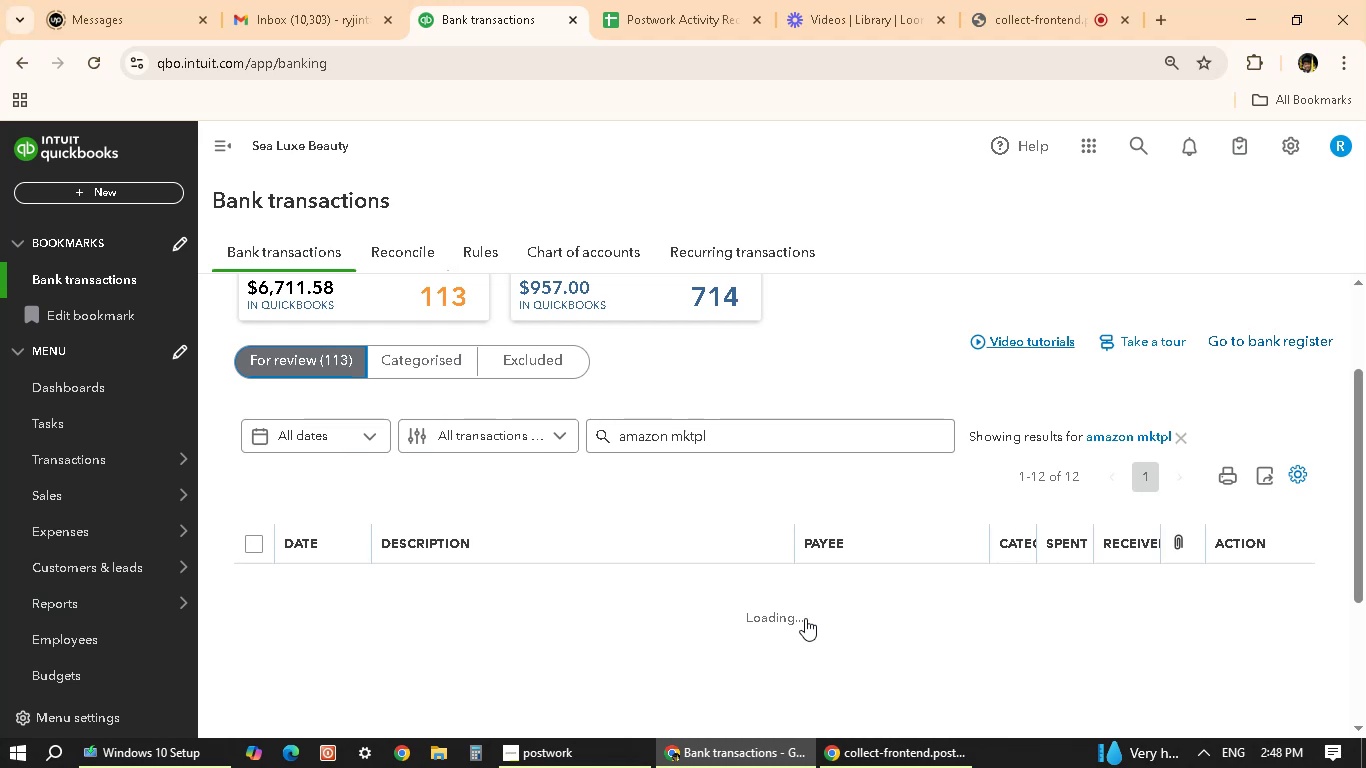 
scroll: coordinate [805, 618], scroll_direction: down, amount: 1.0
 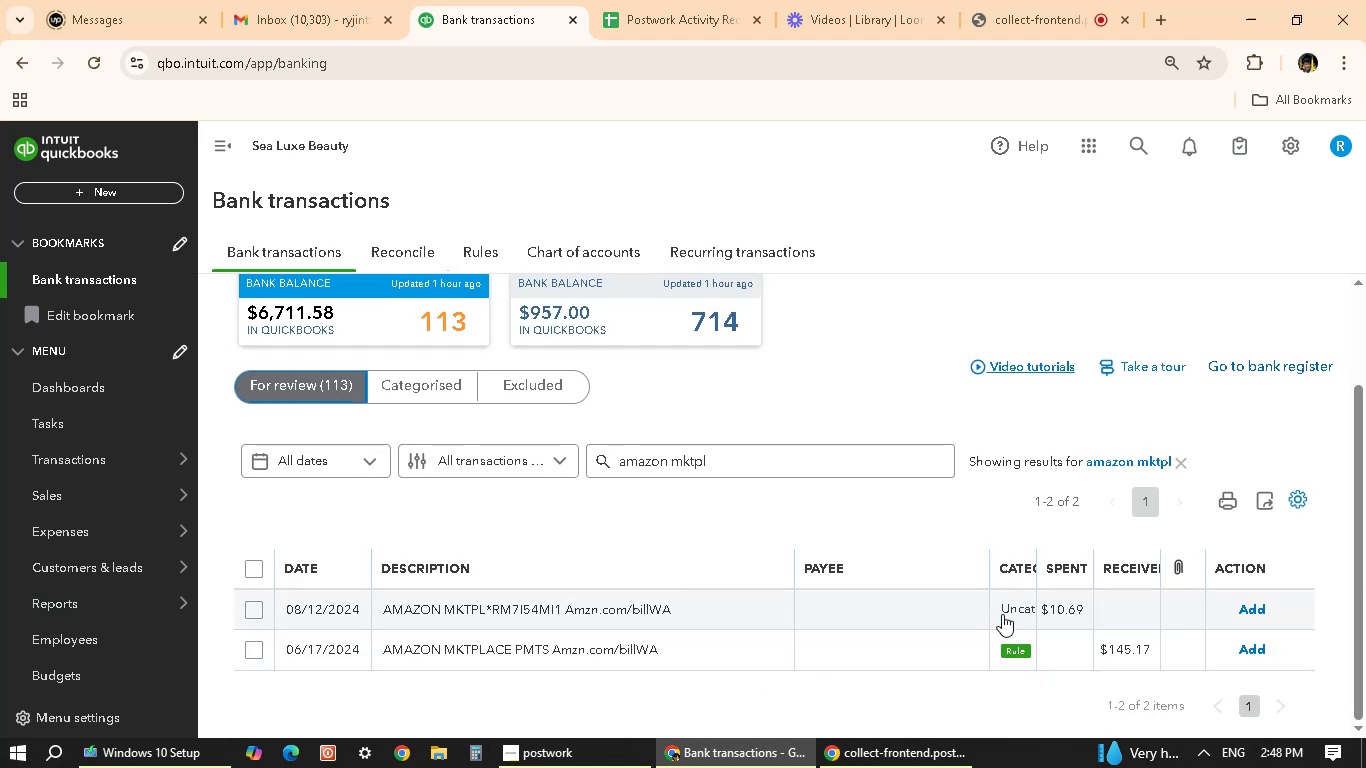 
left_click([645, 610])
 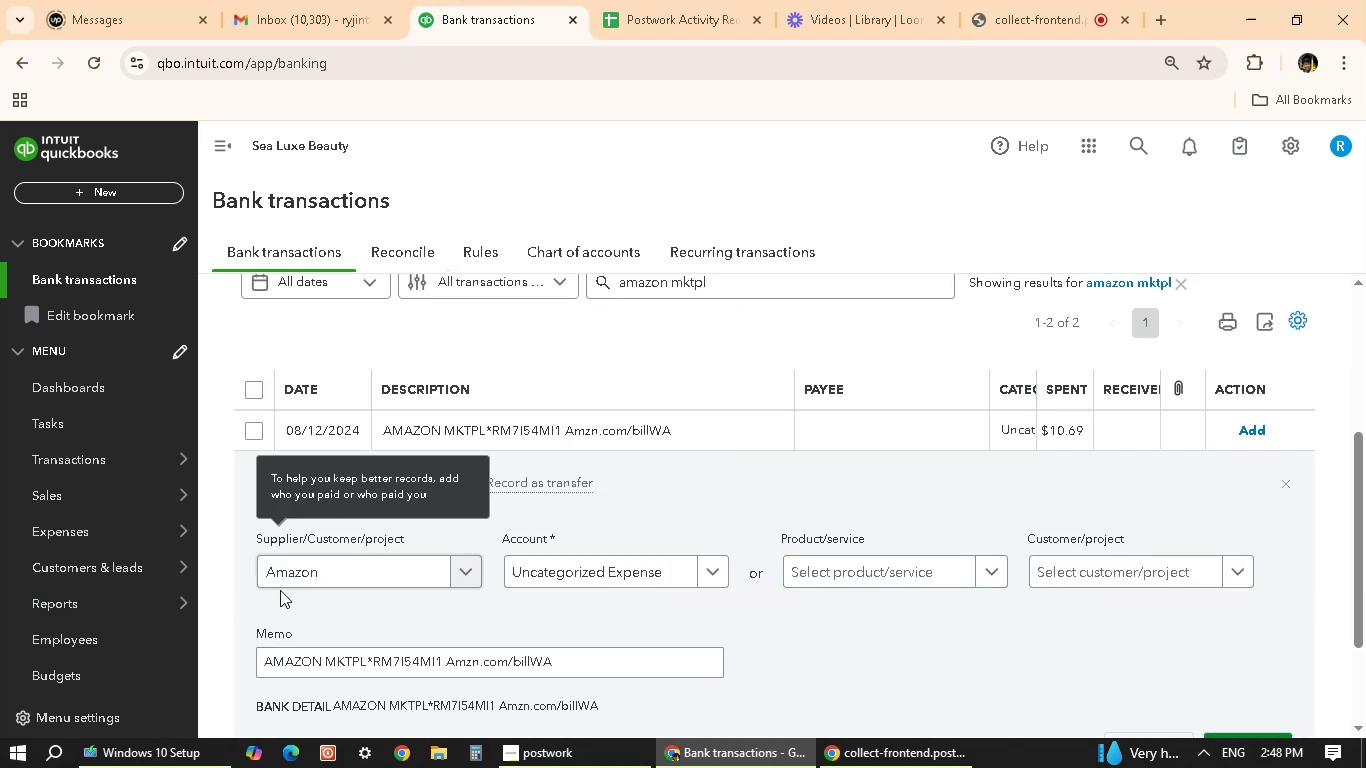 
left_click([658, 576])
 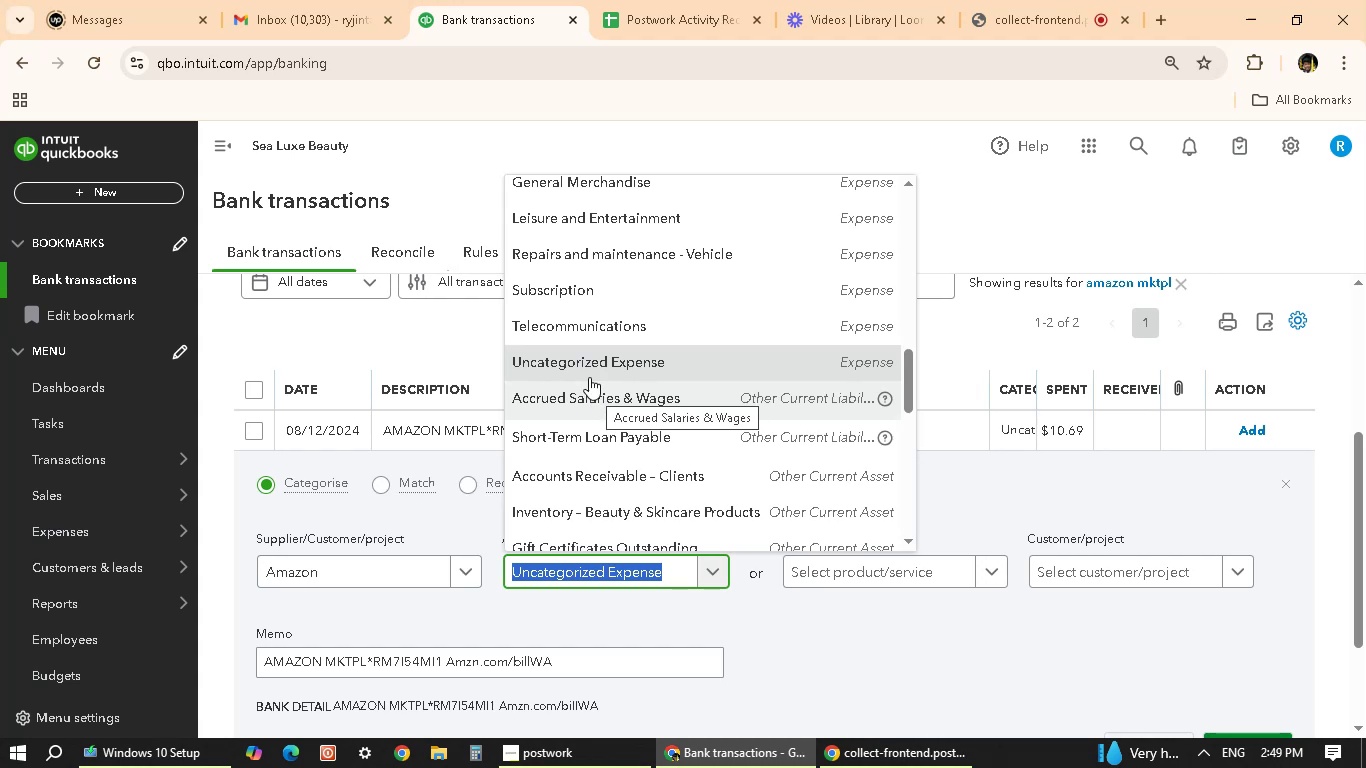 
left_click([602, 182])
 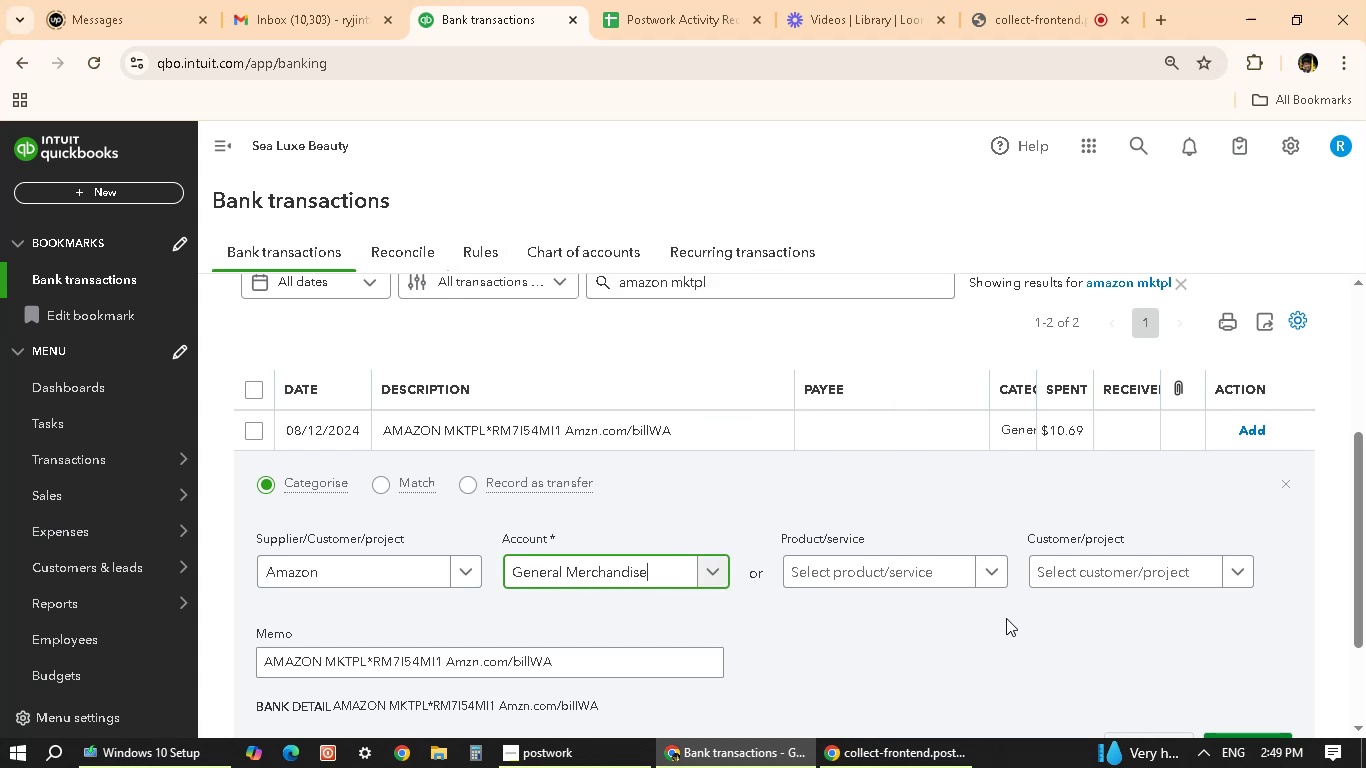 
scroll: coordinate [1011, 618], scroll_direction: down, amount: 2.0
 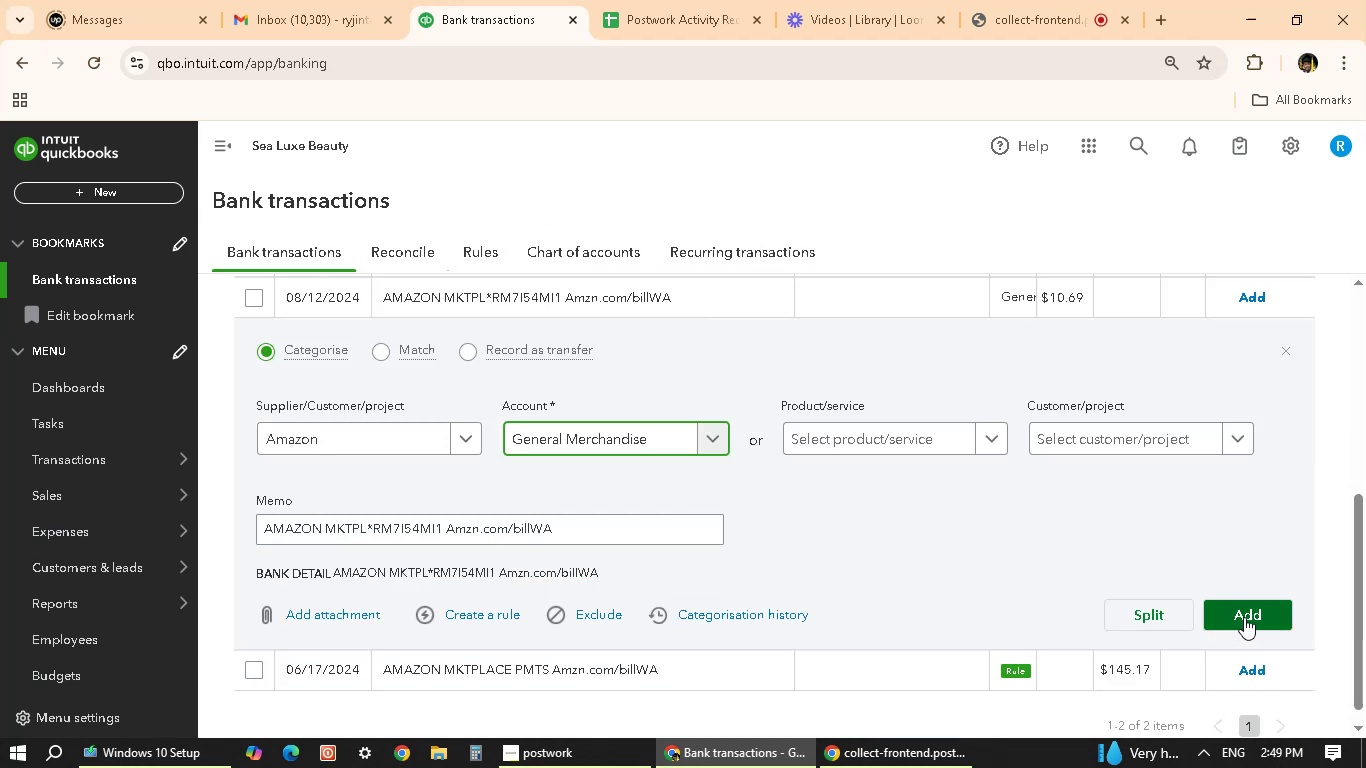 
left_click([1244, 617])
 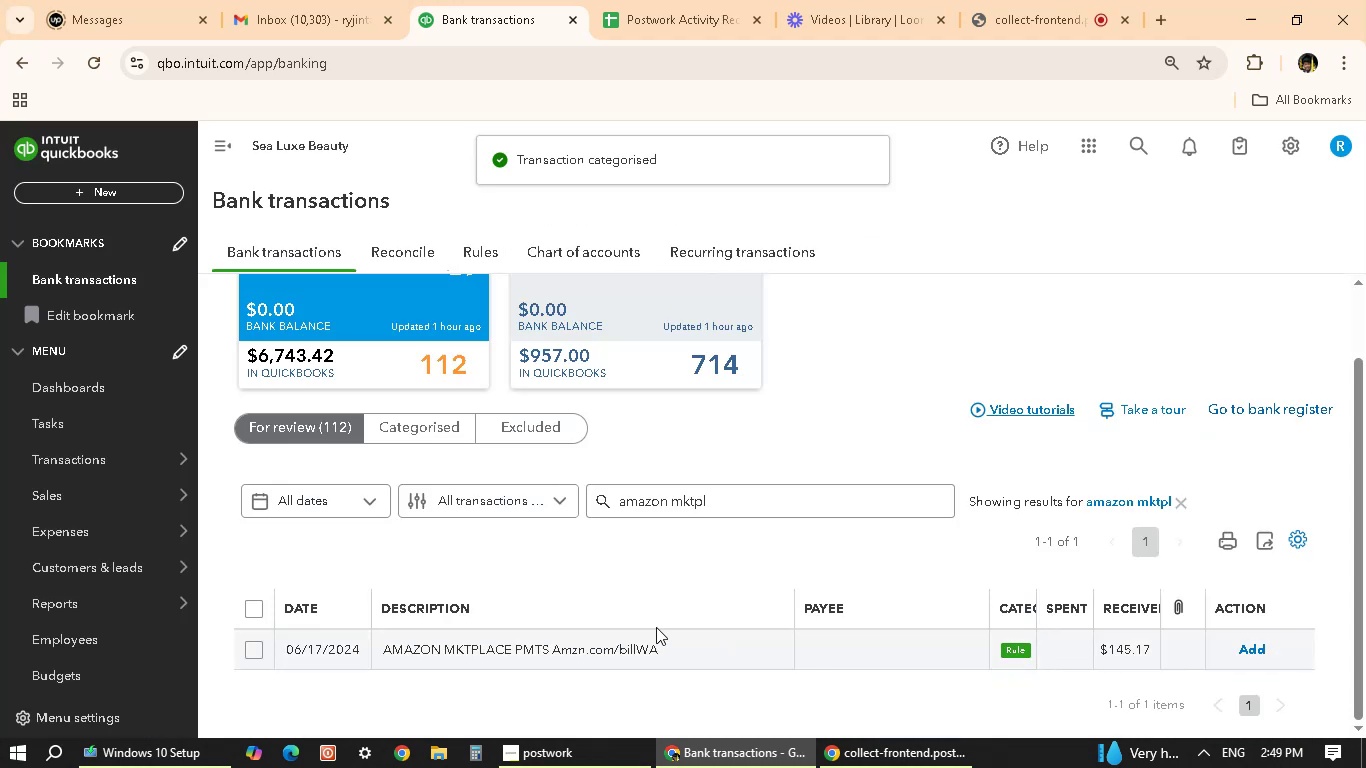 
left_click([666, 645])
 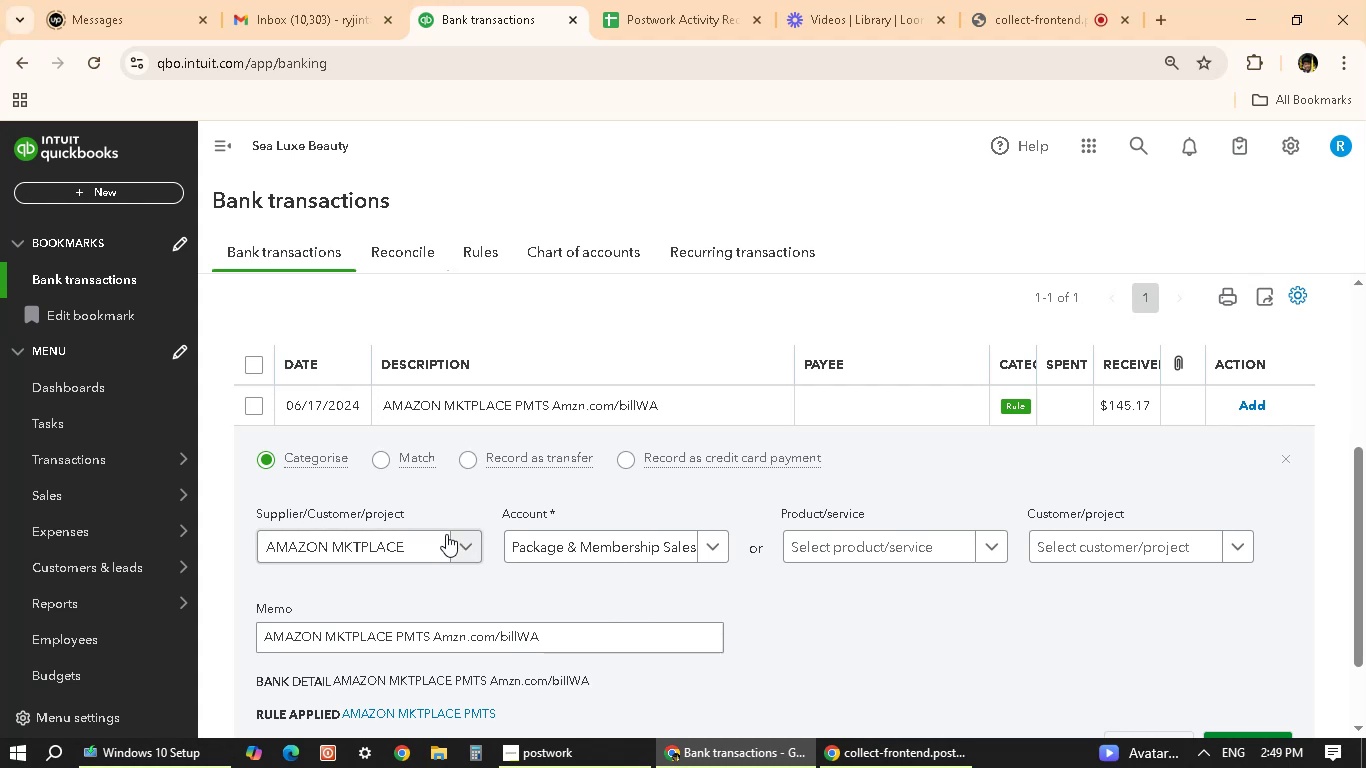 
wait(6.75)
 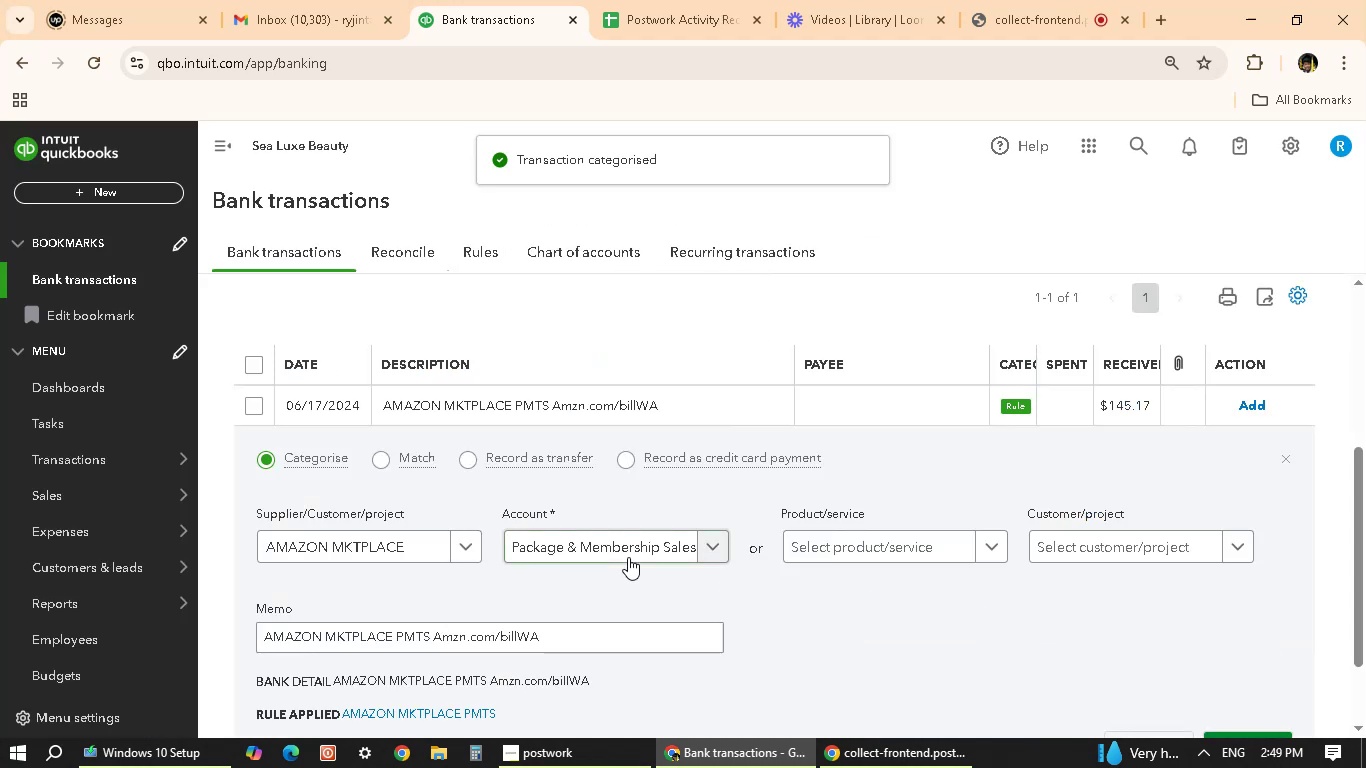 
scroll: coordinate [805, 615], scroll_direction: down, amount: 1.0
 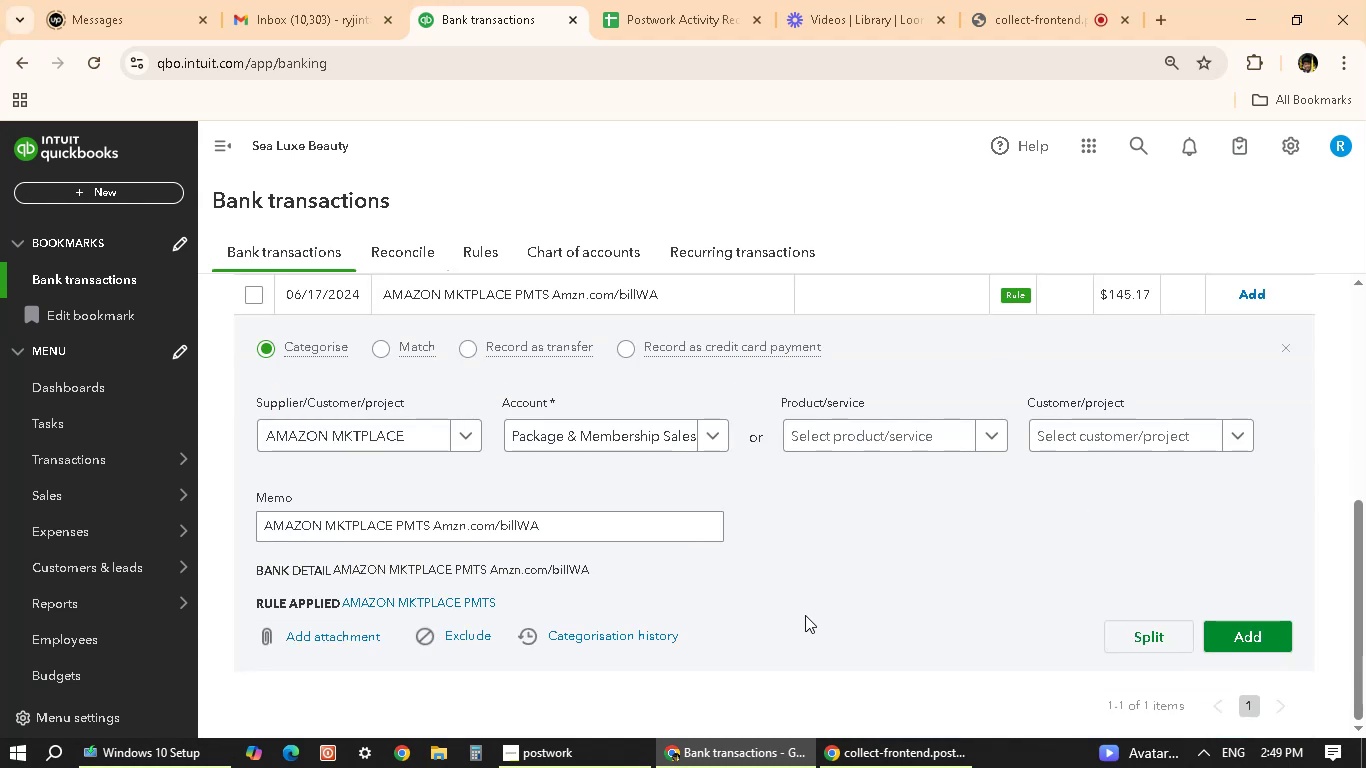 
wait(5.34)
 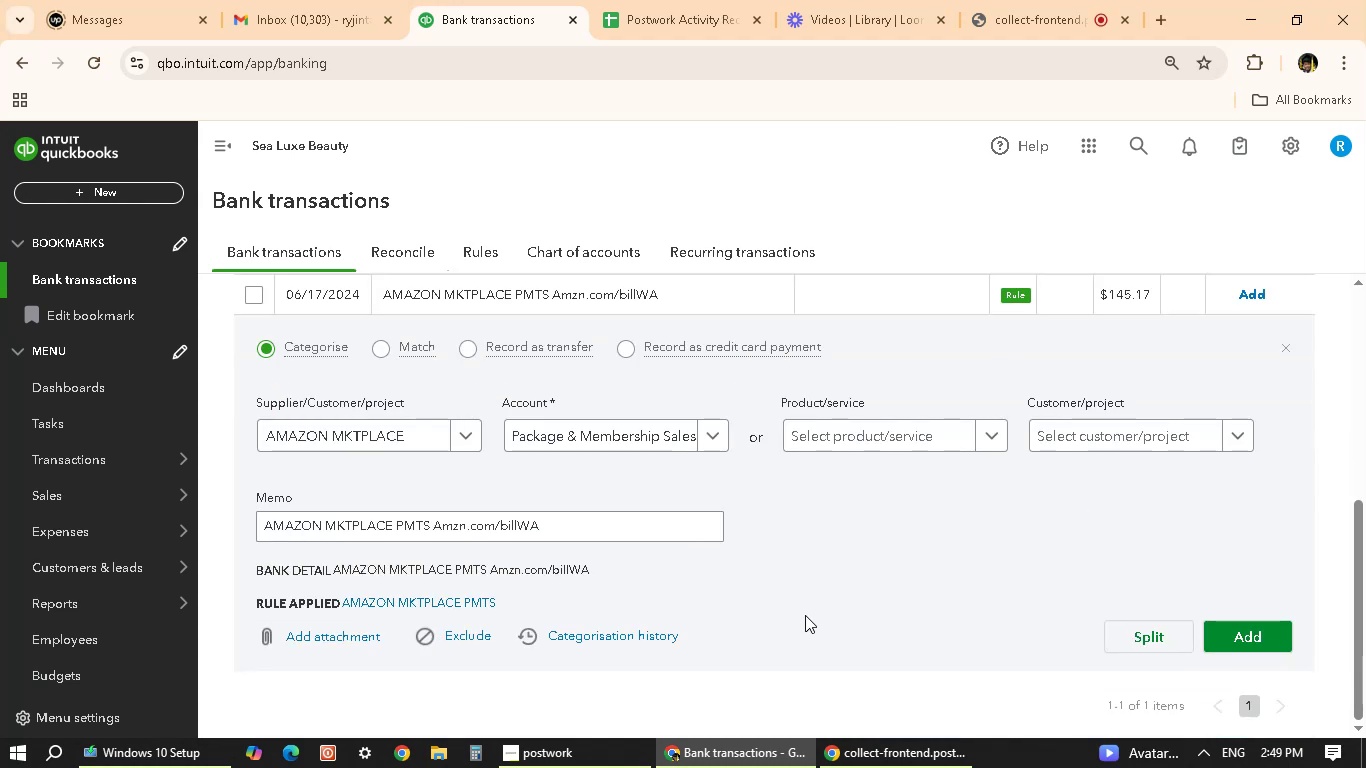 
scroll: coordinate [710, 391], scroll_direction: up, amount: 3.0
 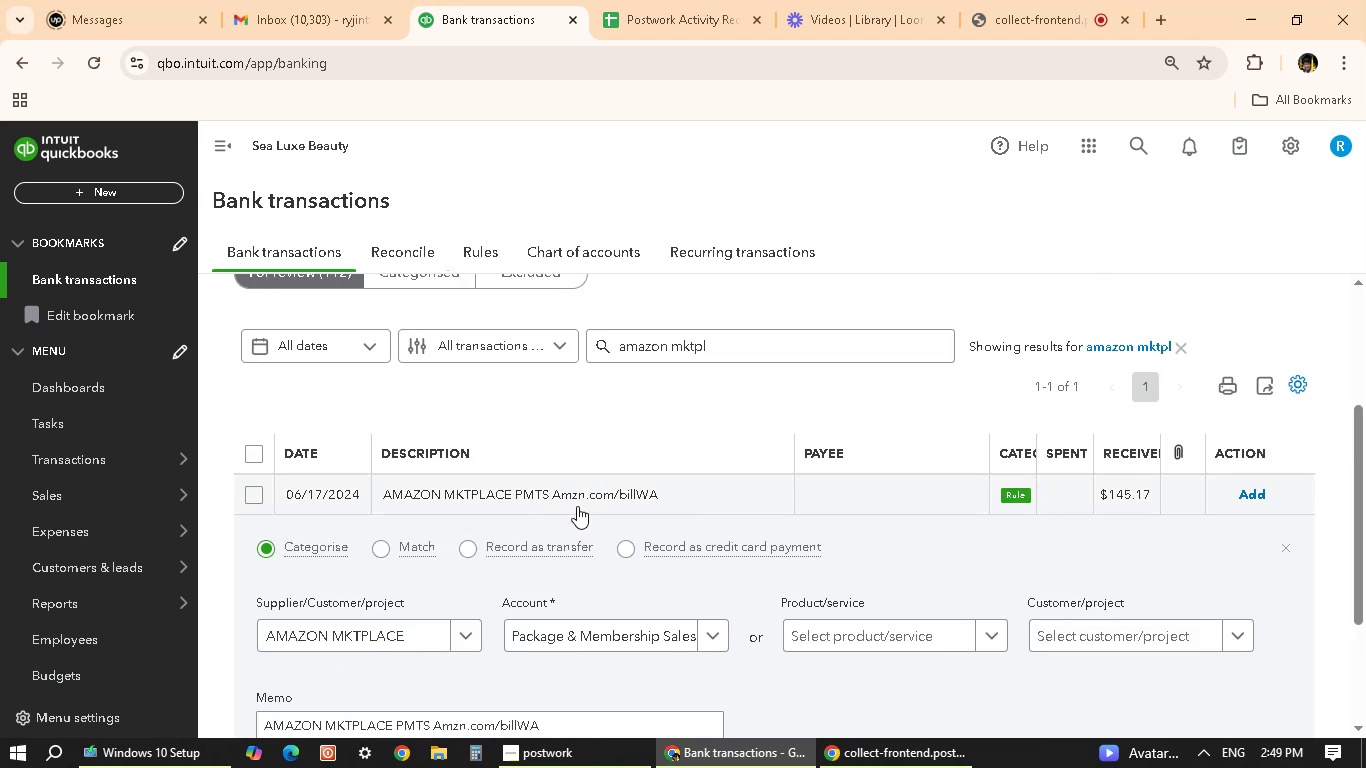 
scroll: coordinate [790, 540], scroll_direction: down, amount: 3.0
 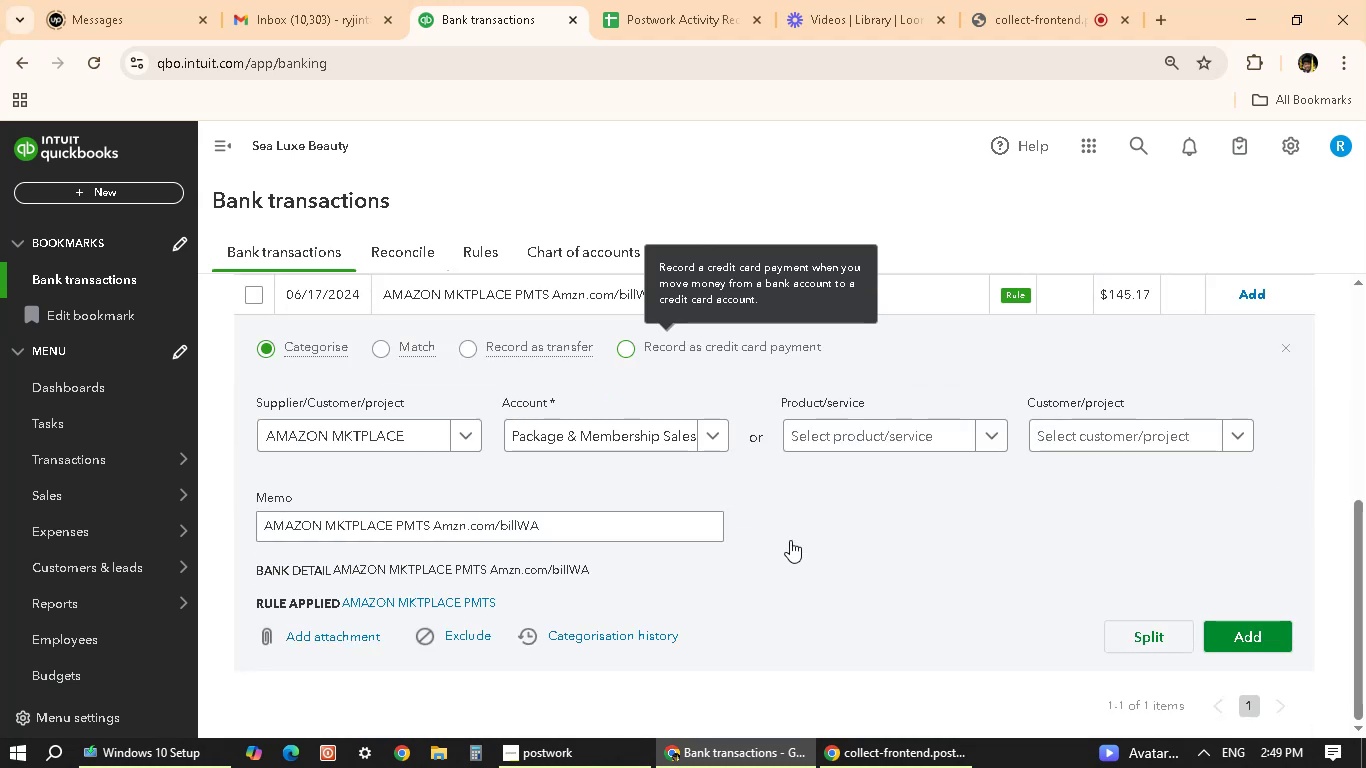 
scroll: coordinate [787, 533], scroll_direction: up, amount: 4.0
 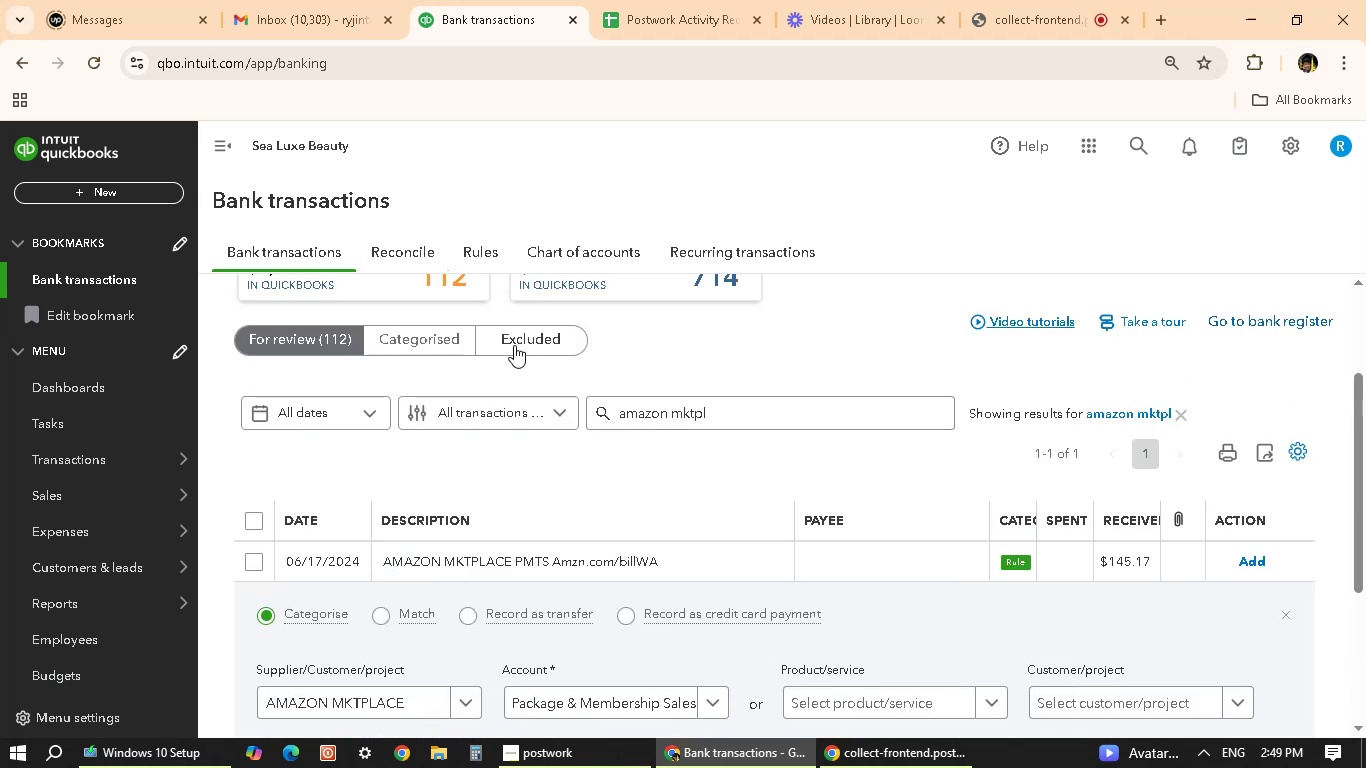 
left_click([420, 329])
 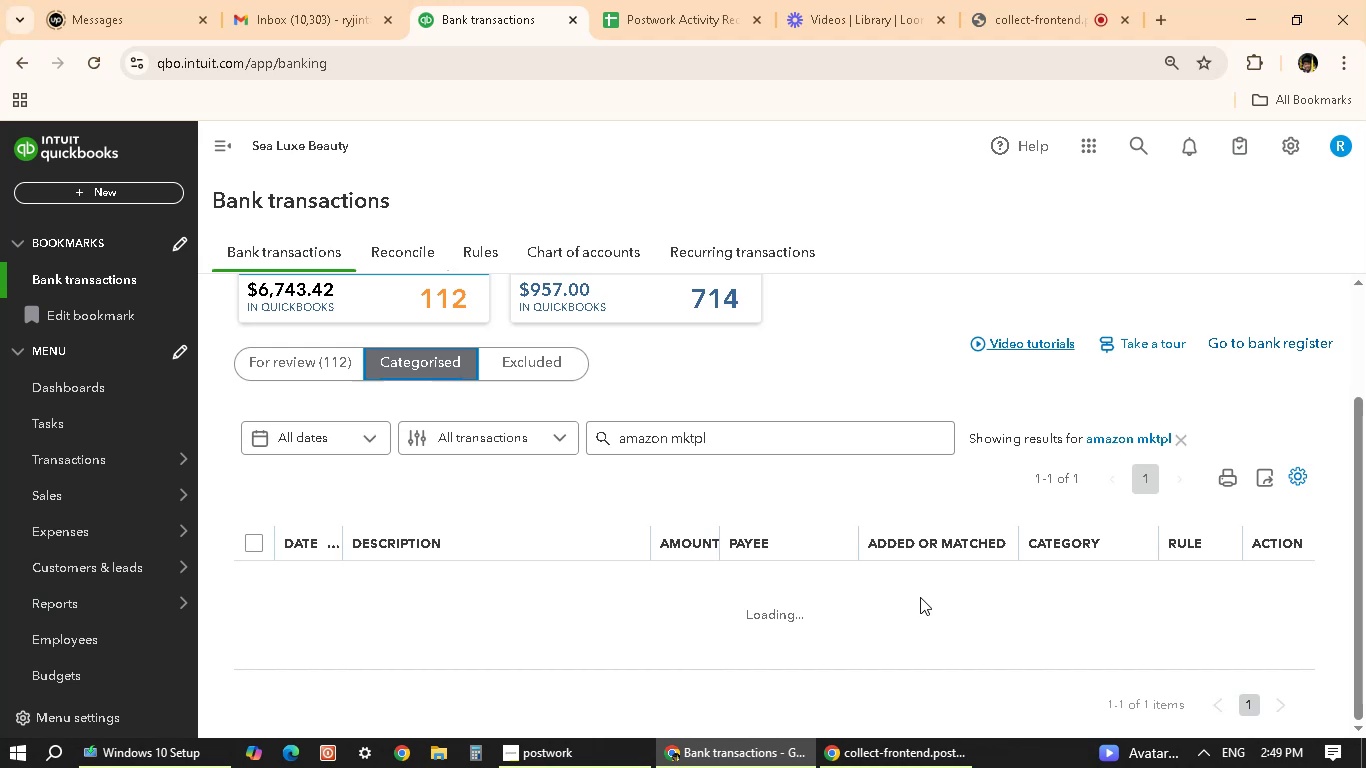 
scroll: coordinate [920, 597], scroll_direction: down, amount: 1.0
 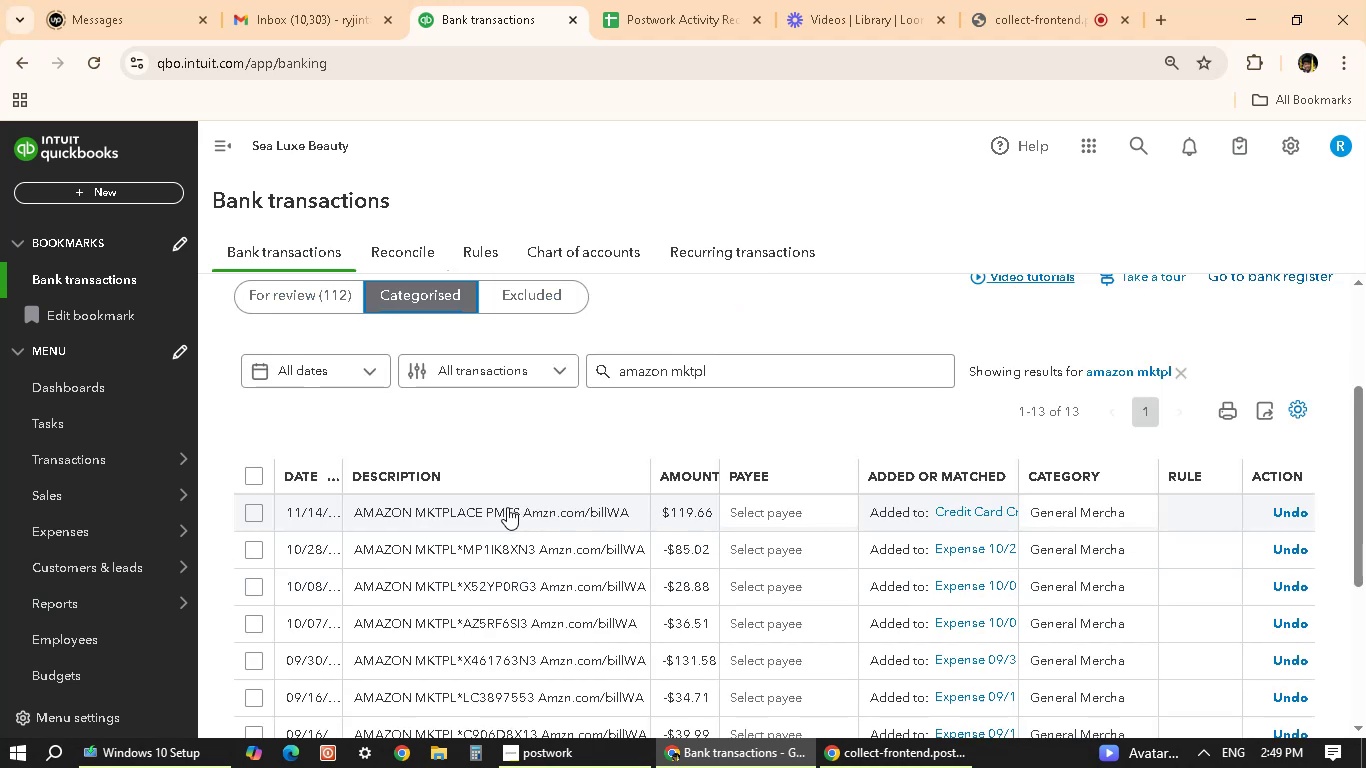 
left_click([507, 507])
 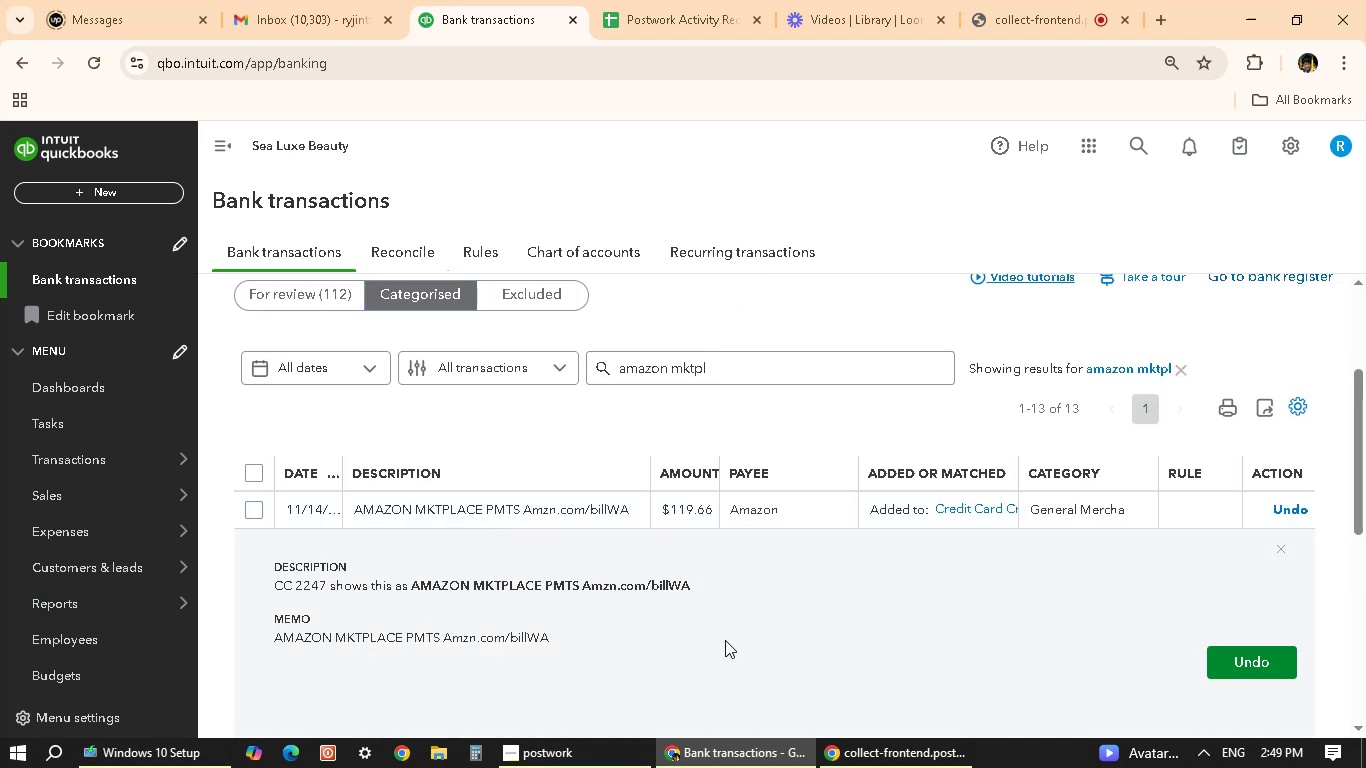 
scroll: coordinate [725, 640], scroll_direction: down, amount: 3.0
 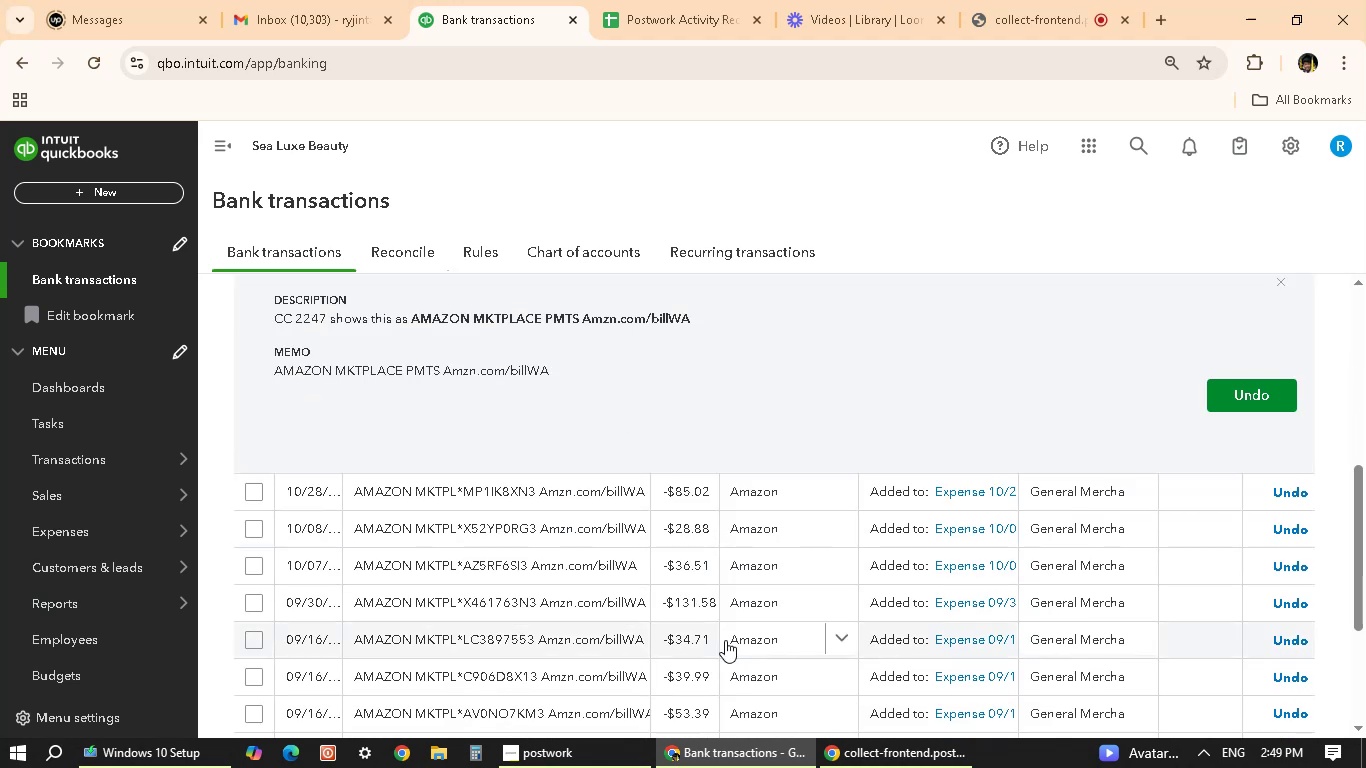 
scroll: coordinate [465, 509], scroll_direction: up, amount: 3.0
 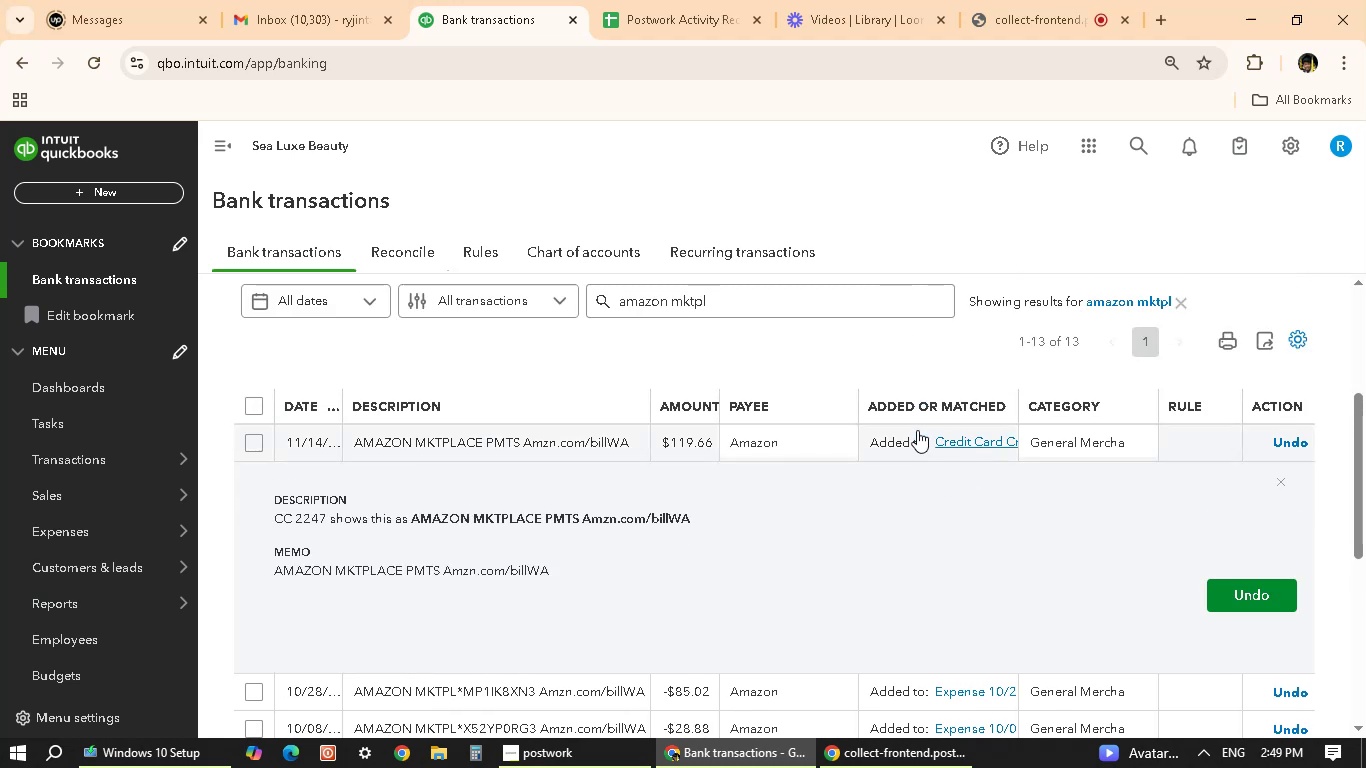 
left_click([909, 445])
 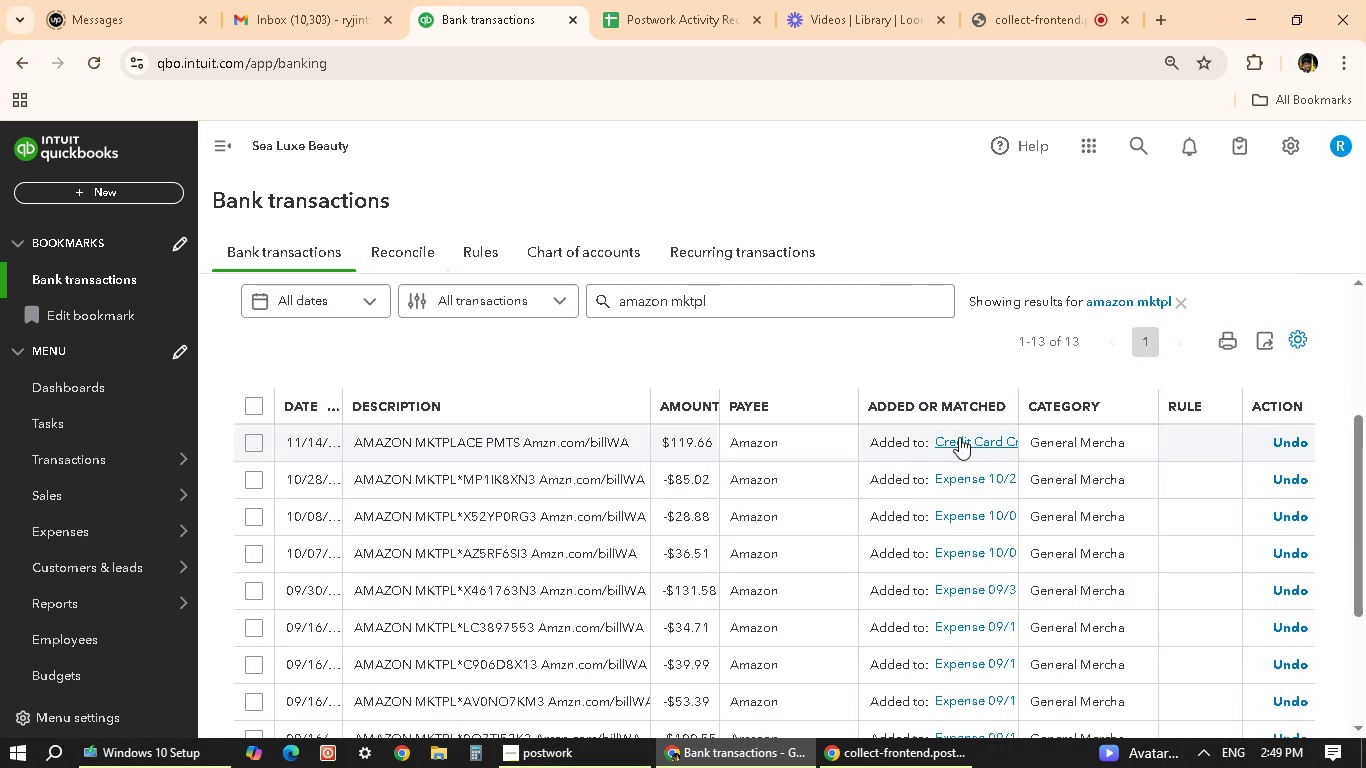 
left_click([959, 437])
 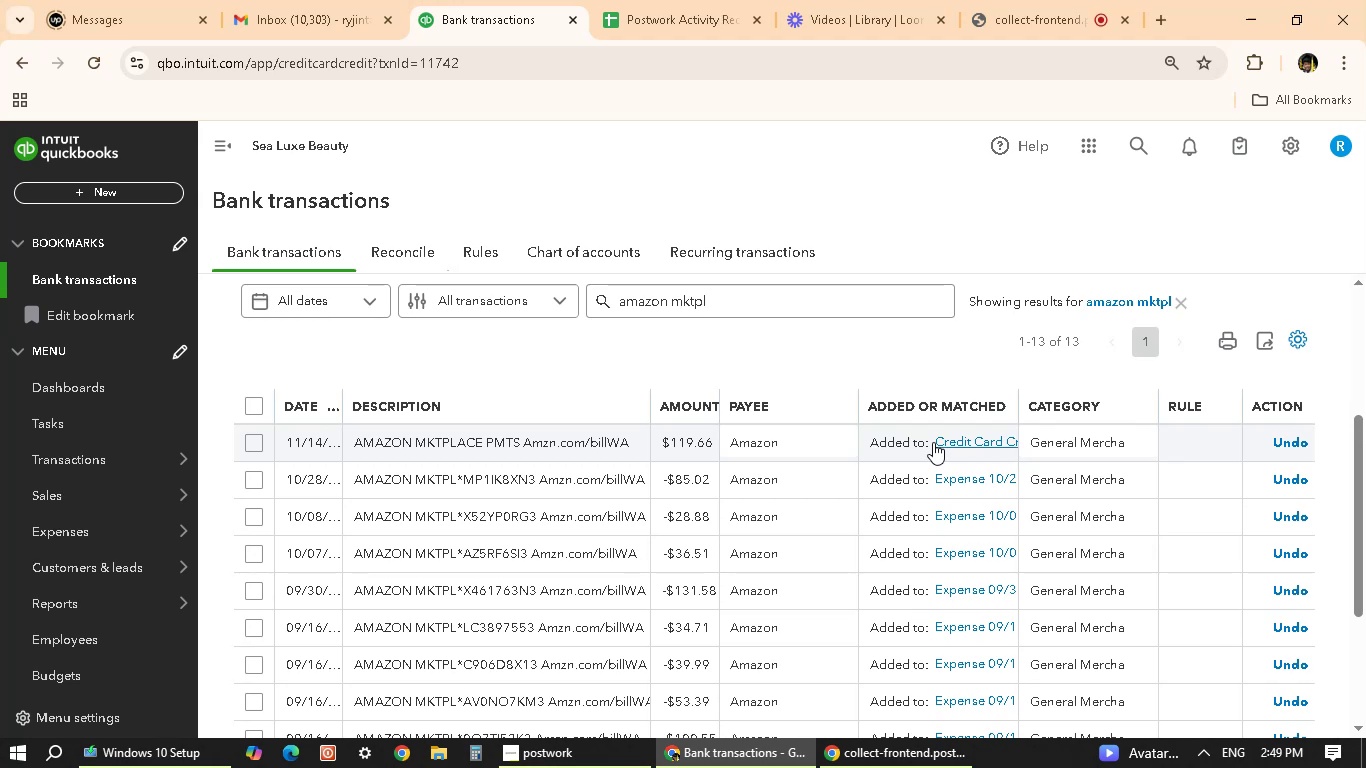 
wait(10.68)
 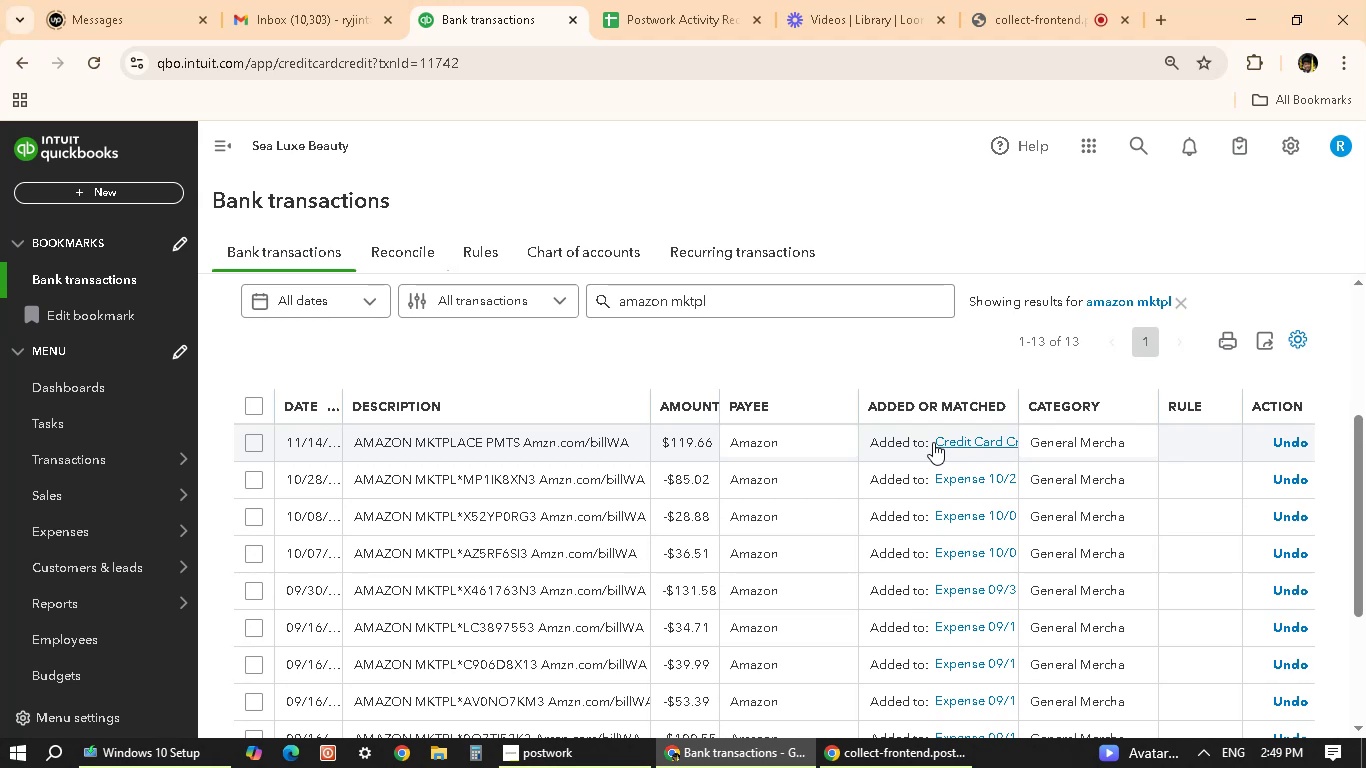 
scroll: coordinate [1043, 547], scroll_direction: down, amount: 2.0
 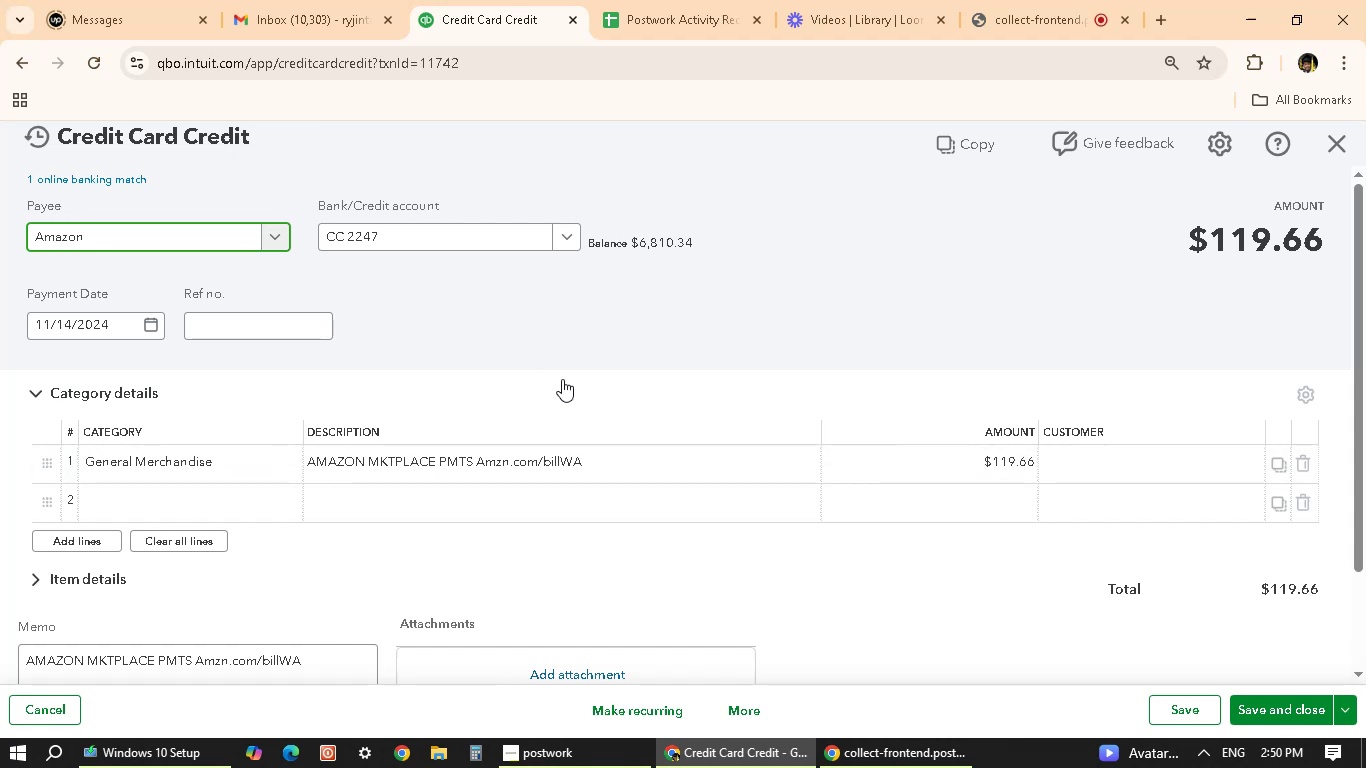 
wait(7.36)
 